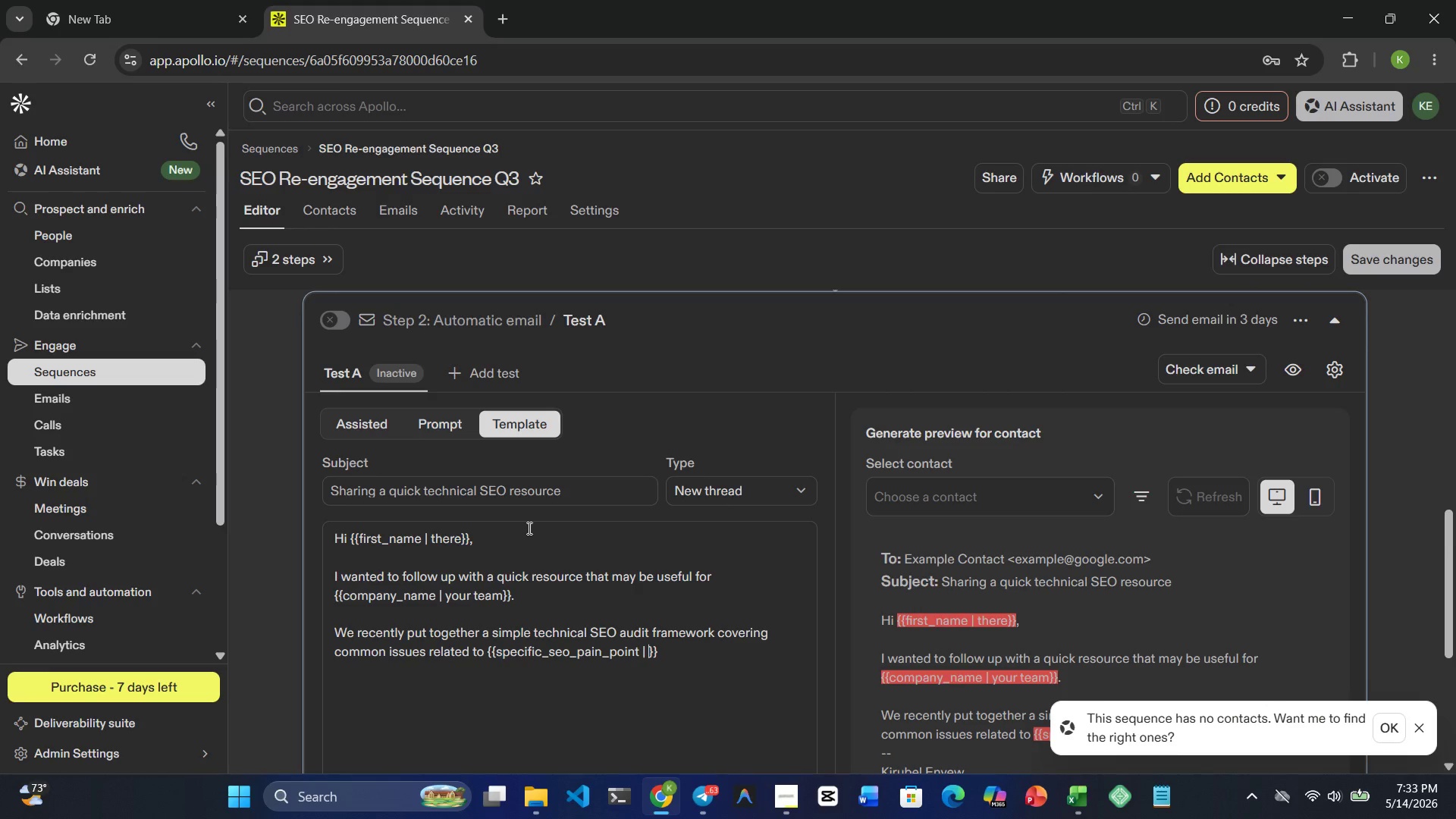 
type(crawlability, )
 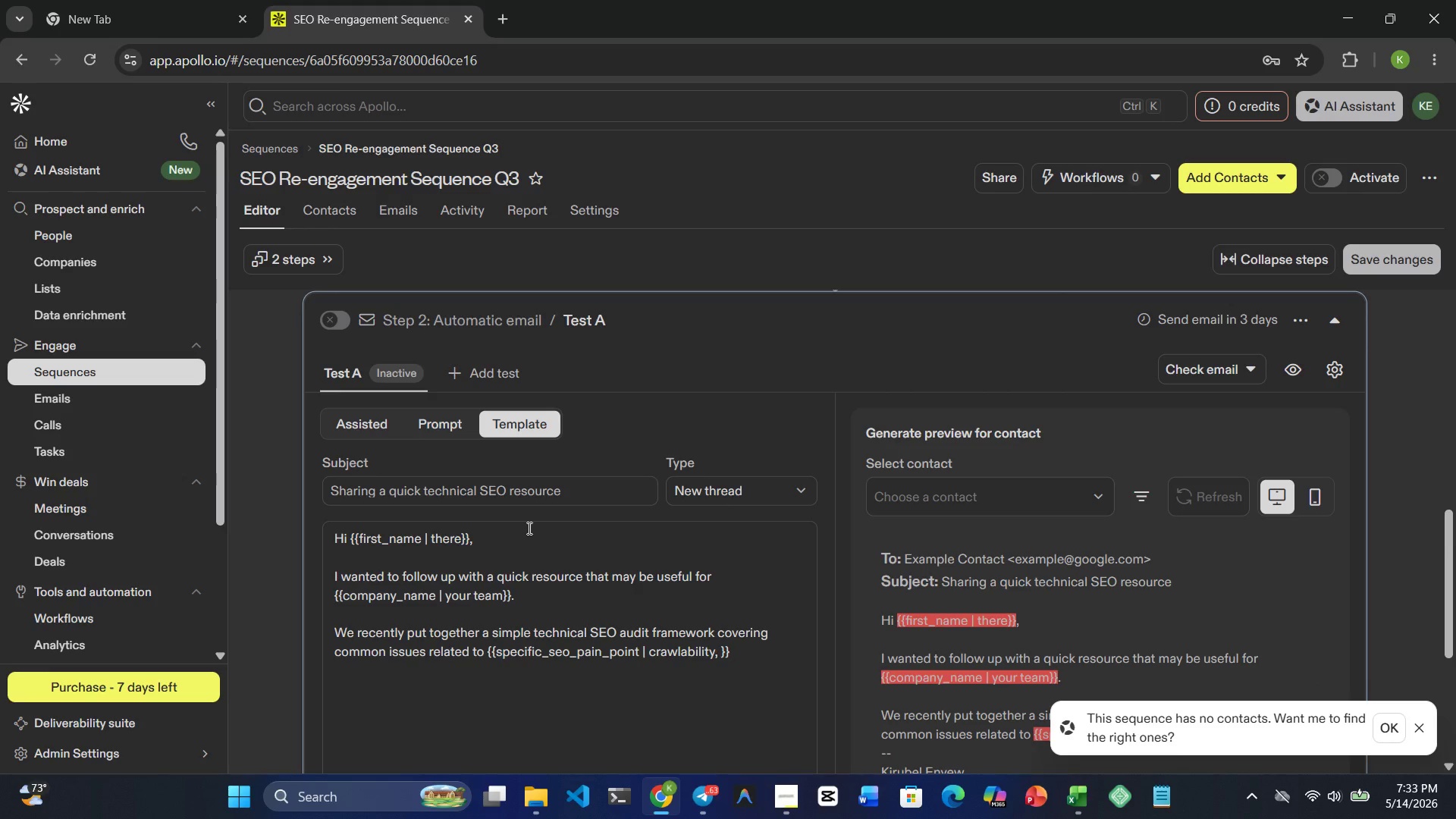 
wait(6.2)
 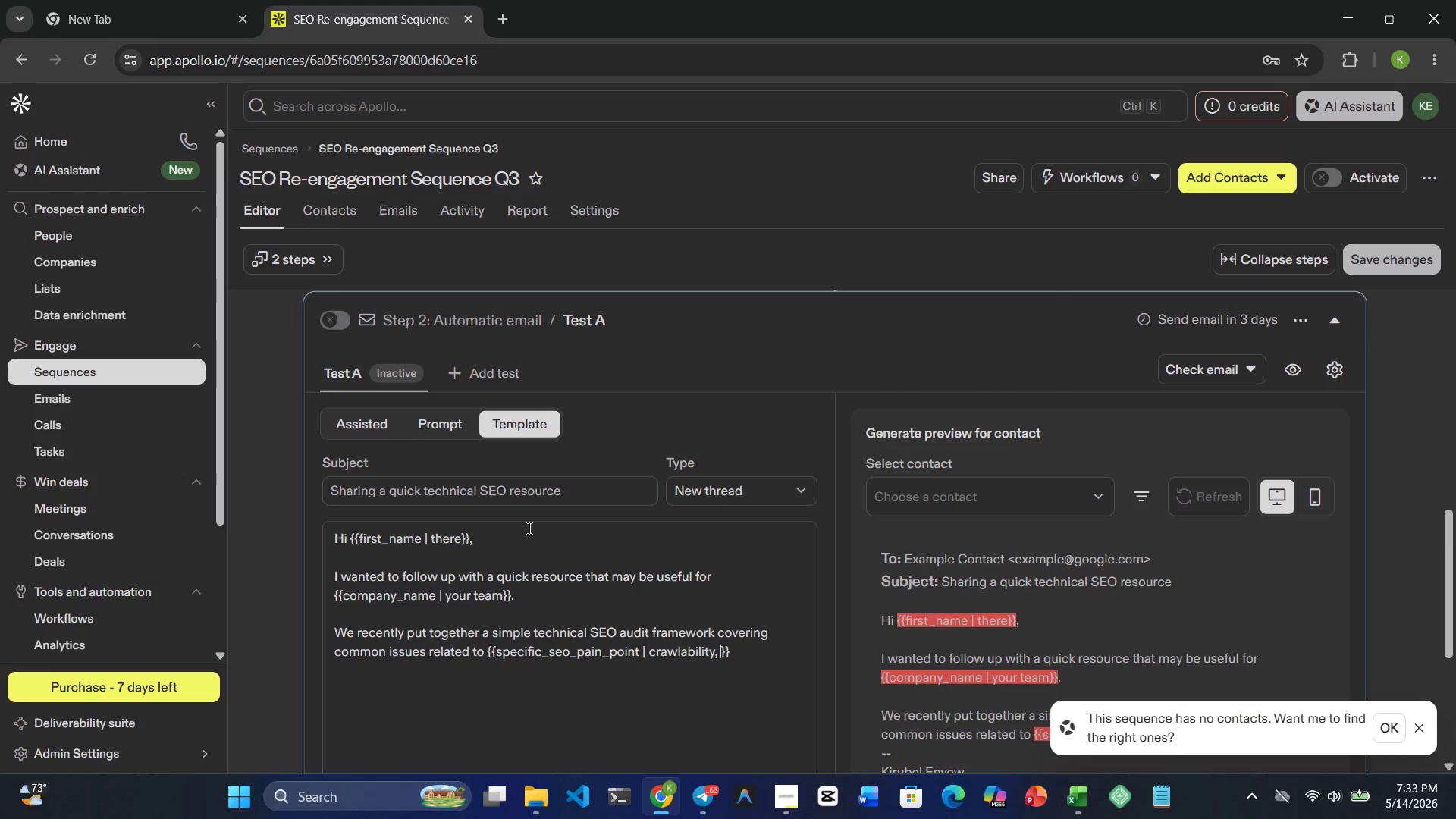 
type(site structure )
key(Backspace)
type(, and indexing)
 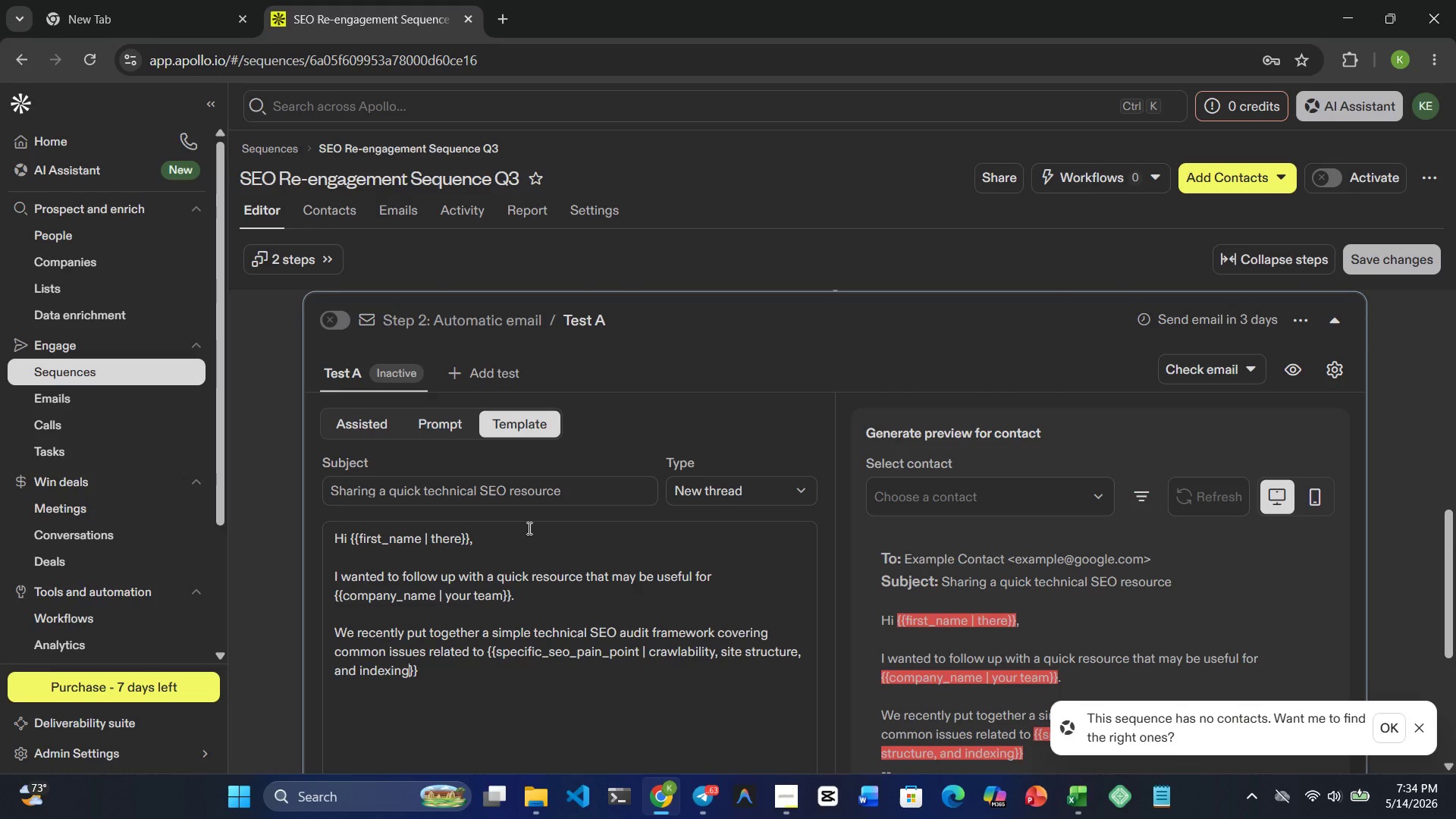 
wait(7.22)
 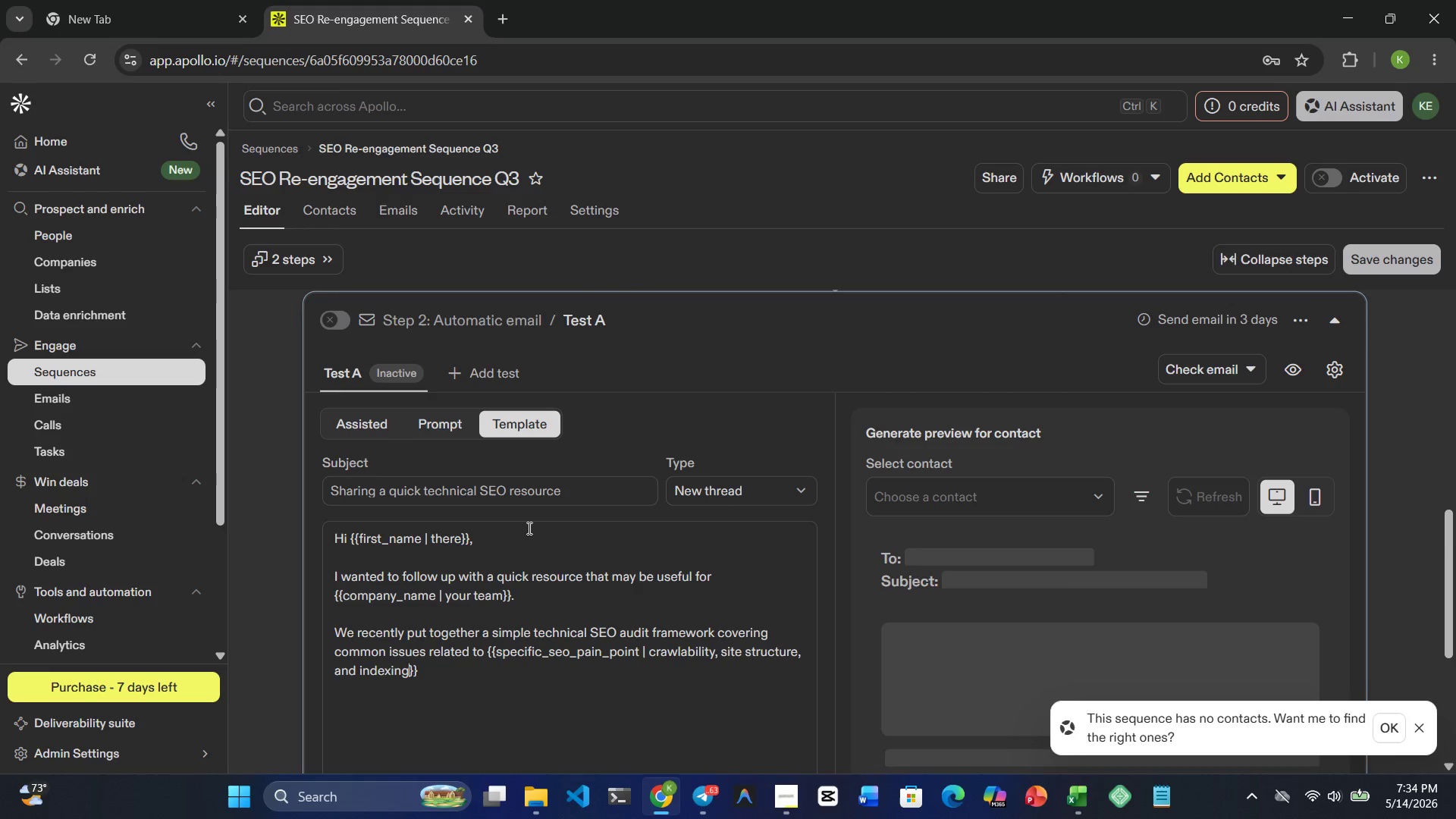 
key(ArrowRight)
 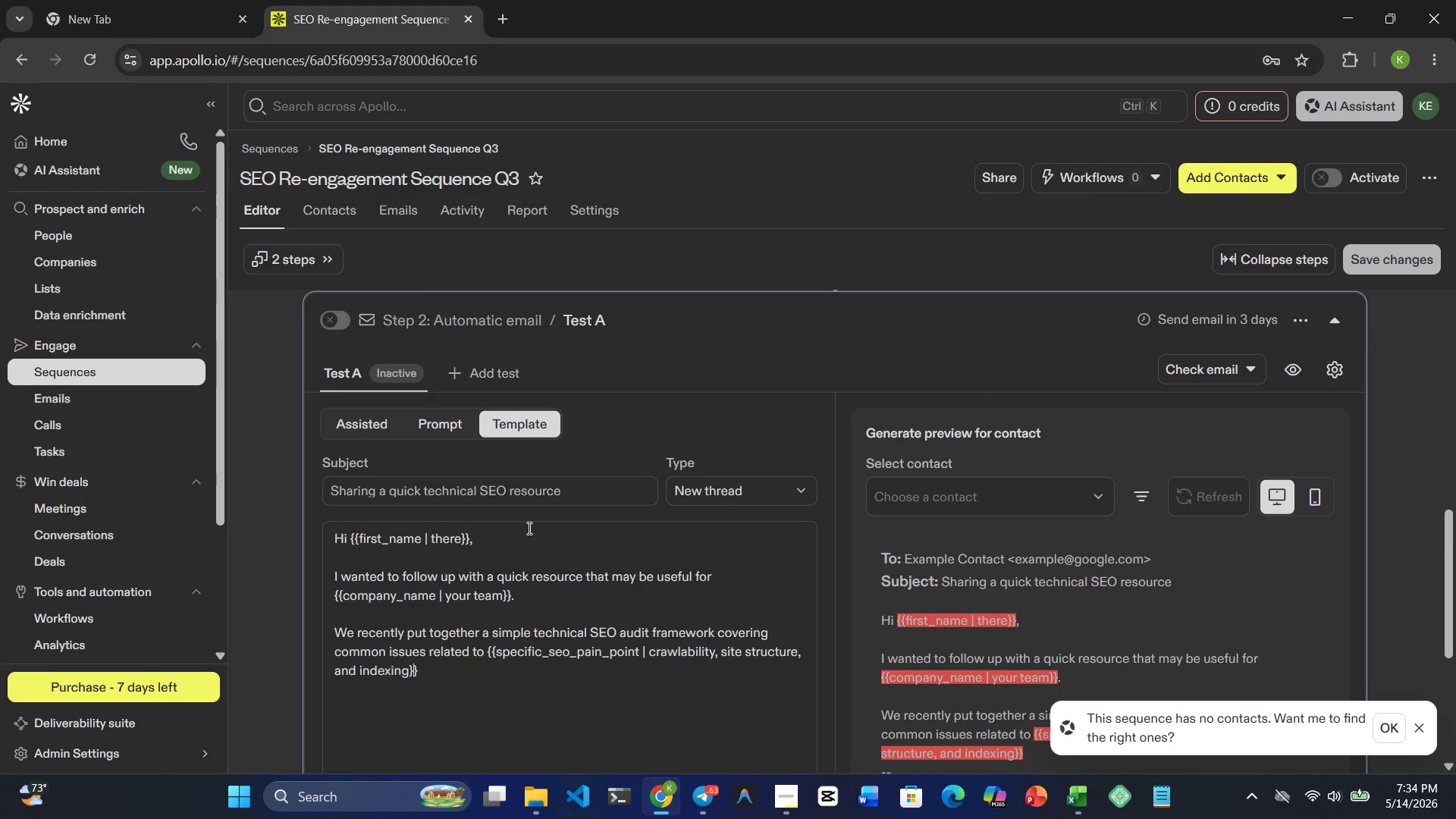 
key(Space)
 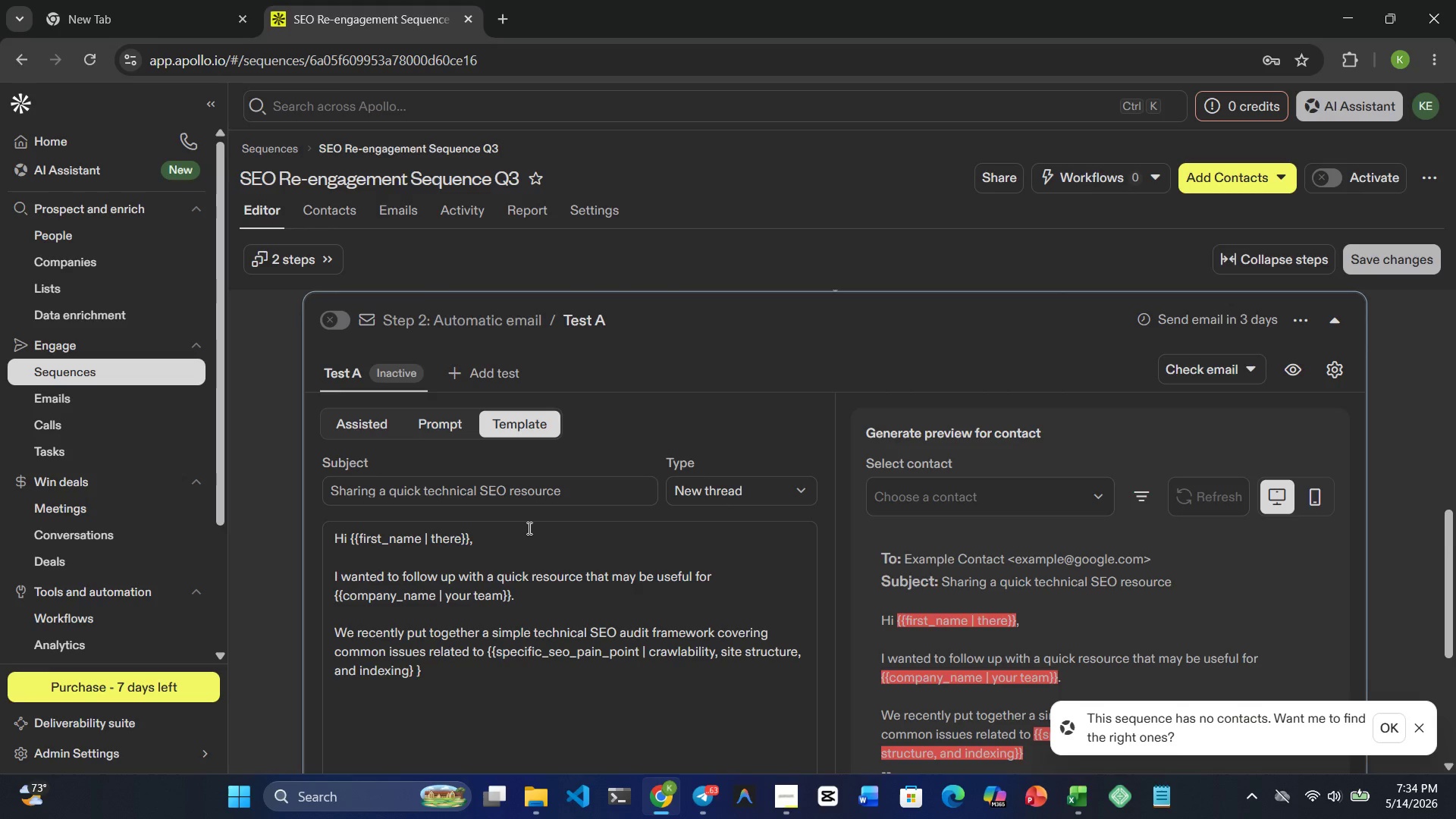 
key(Backslash)
 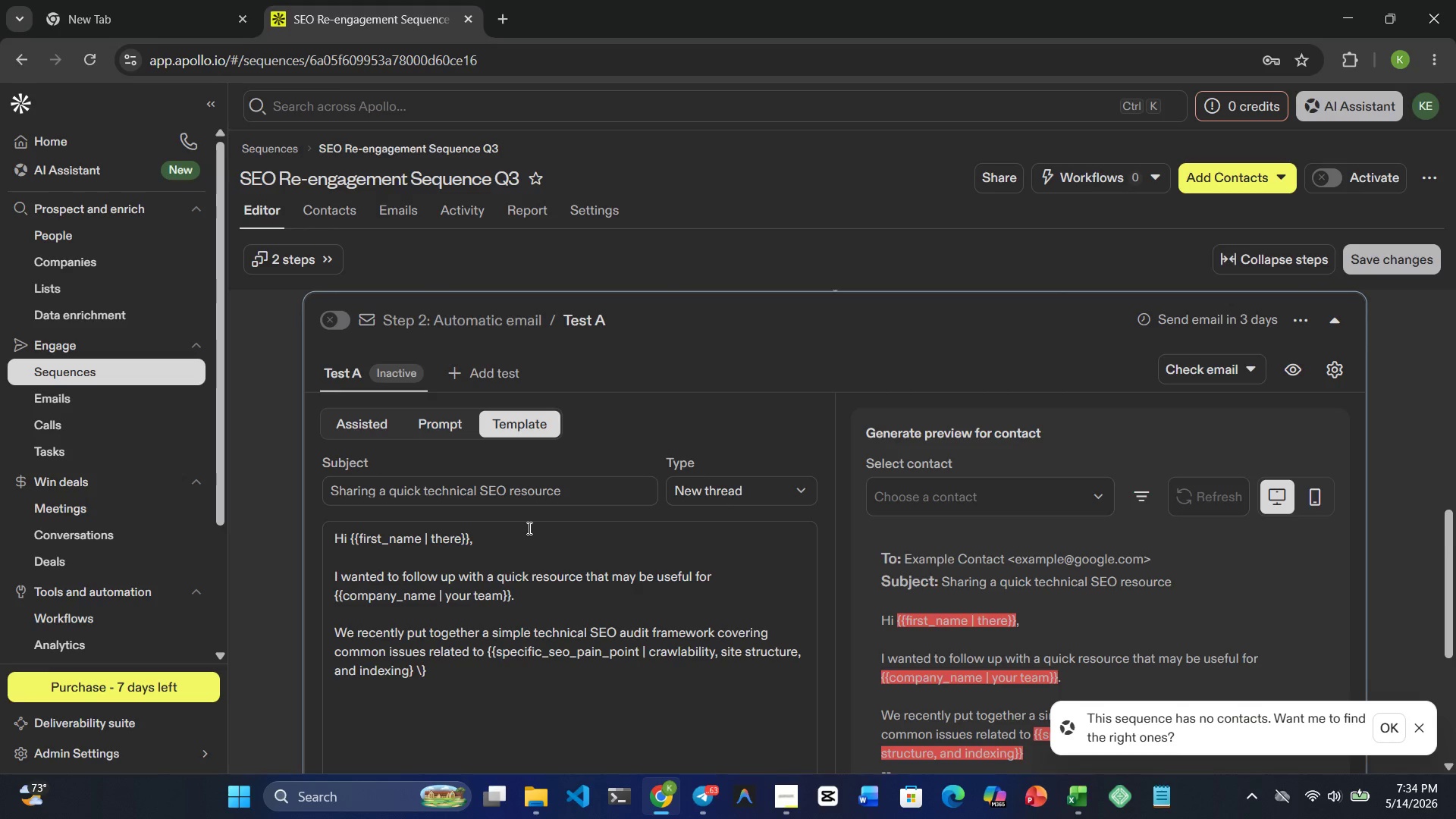 
key(Backspace)
 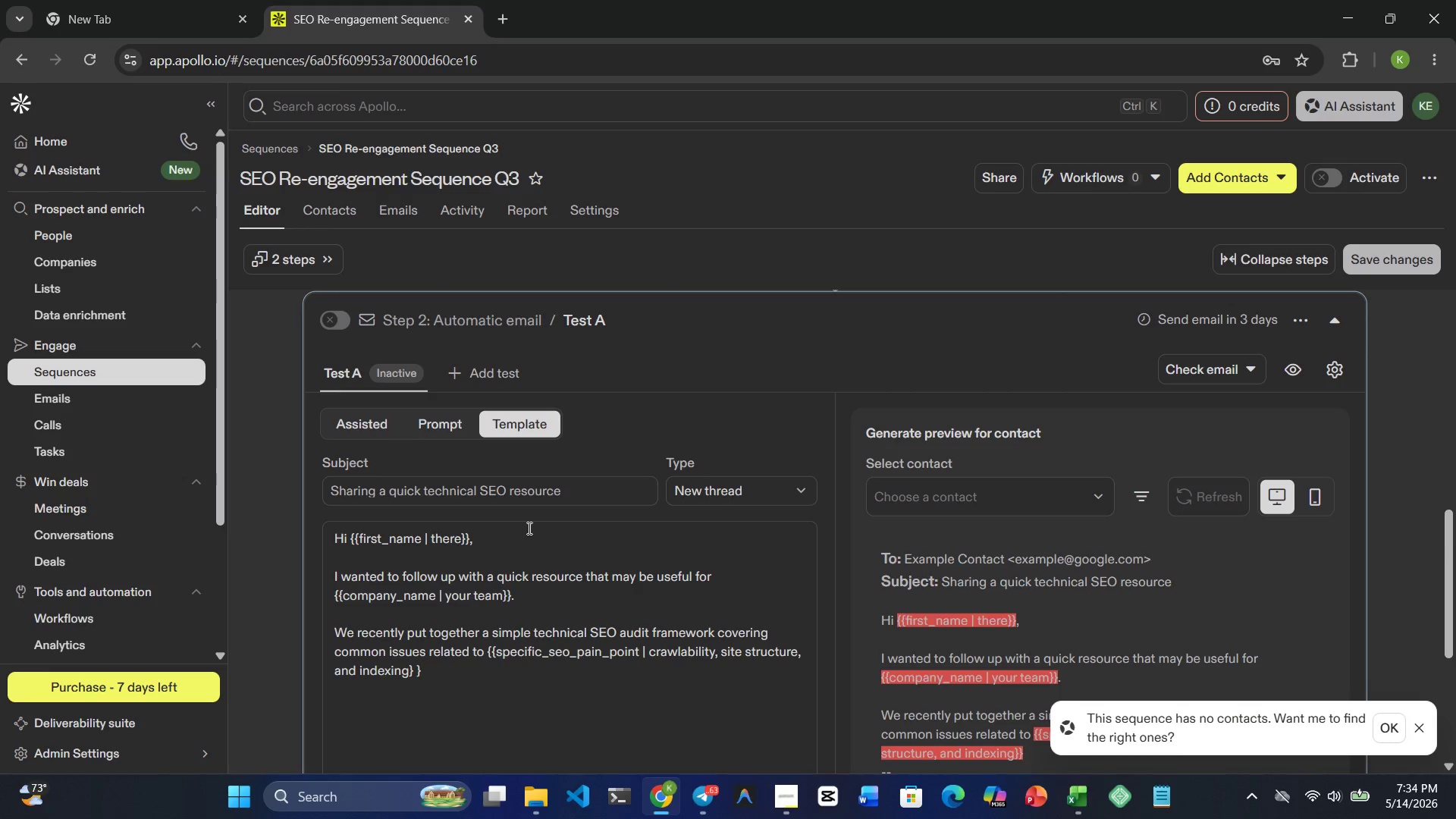 
key(Backspace)
 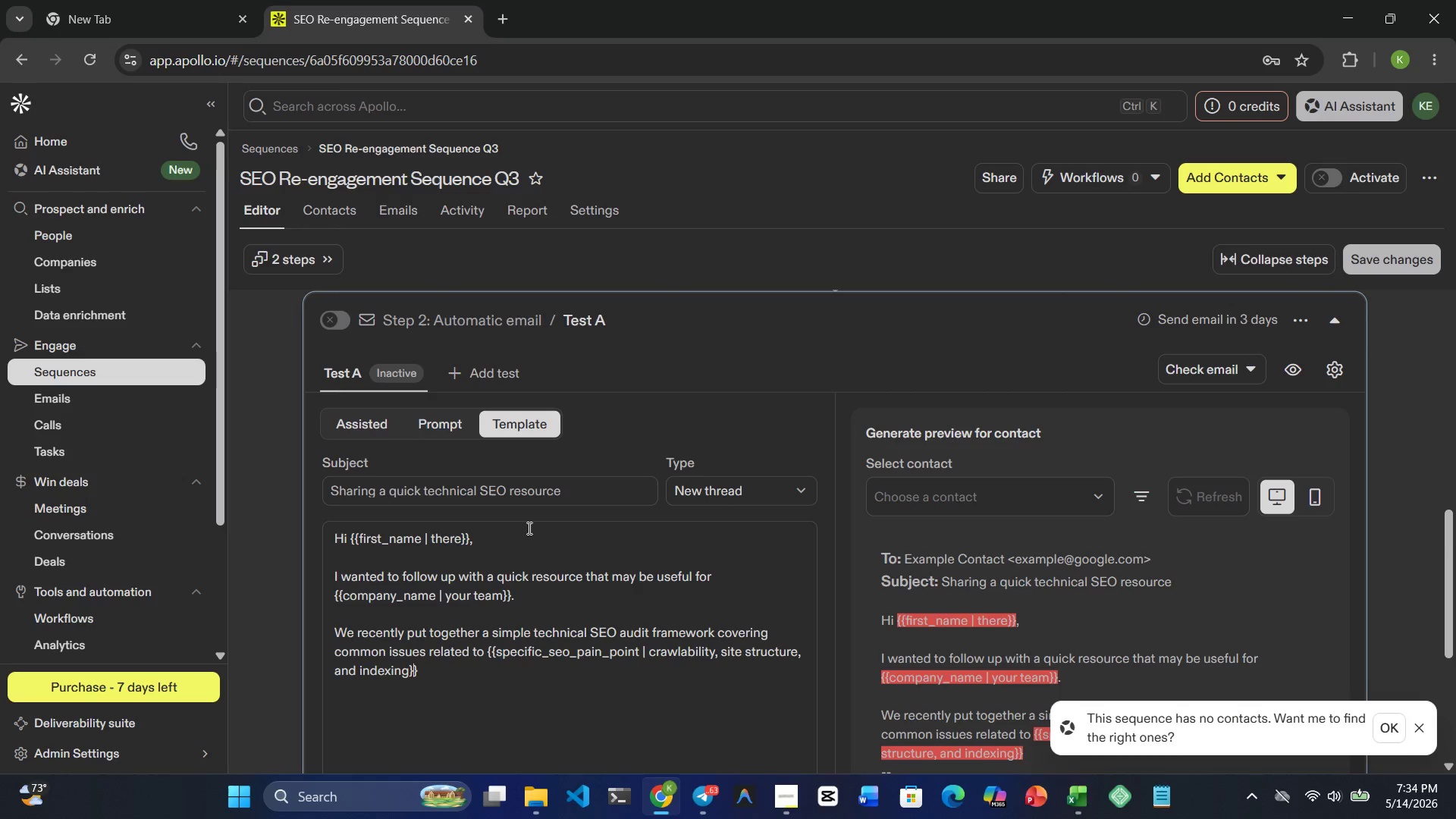 
key(ArrowRight)
 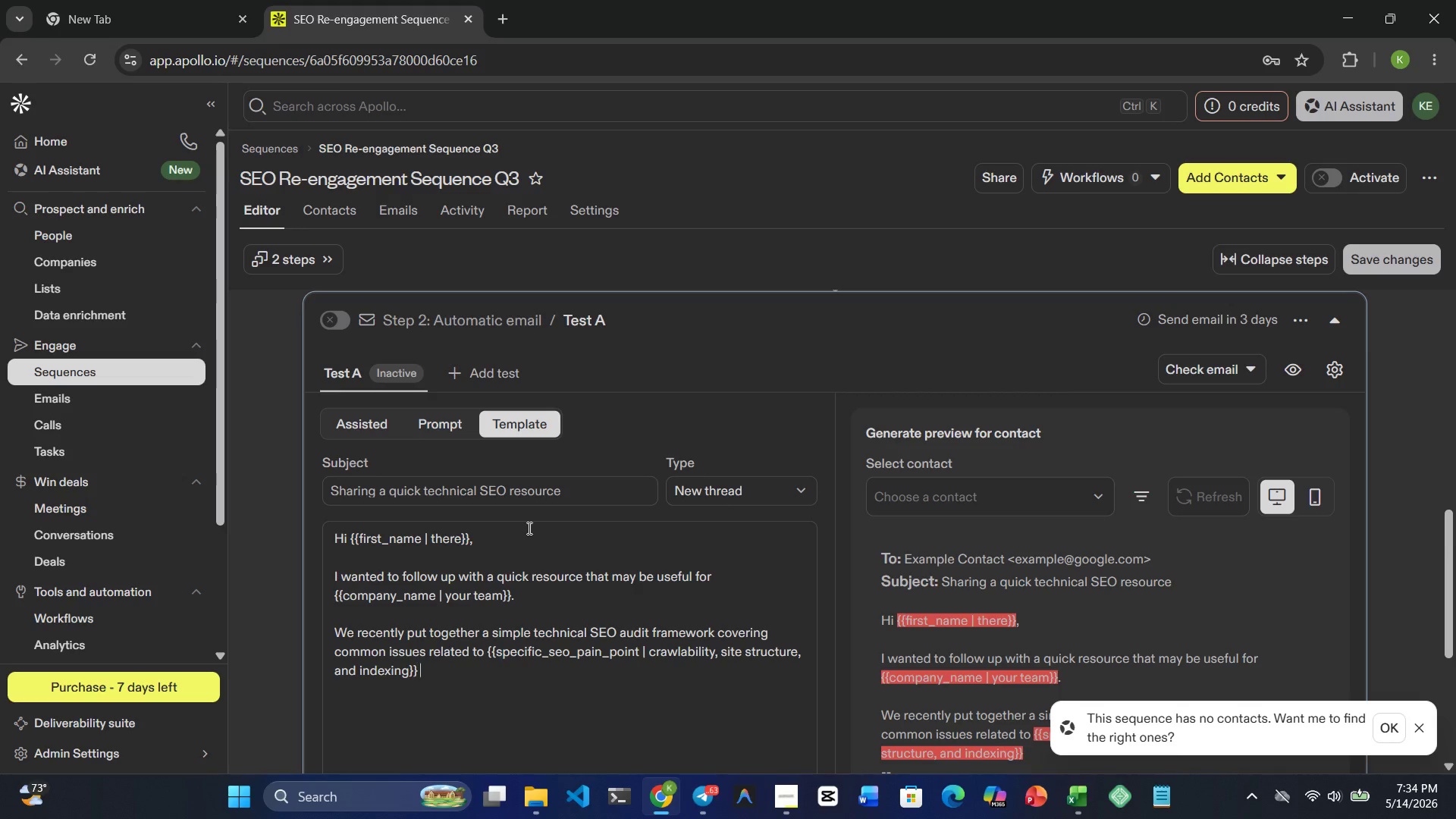 
type( for growing )
 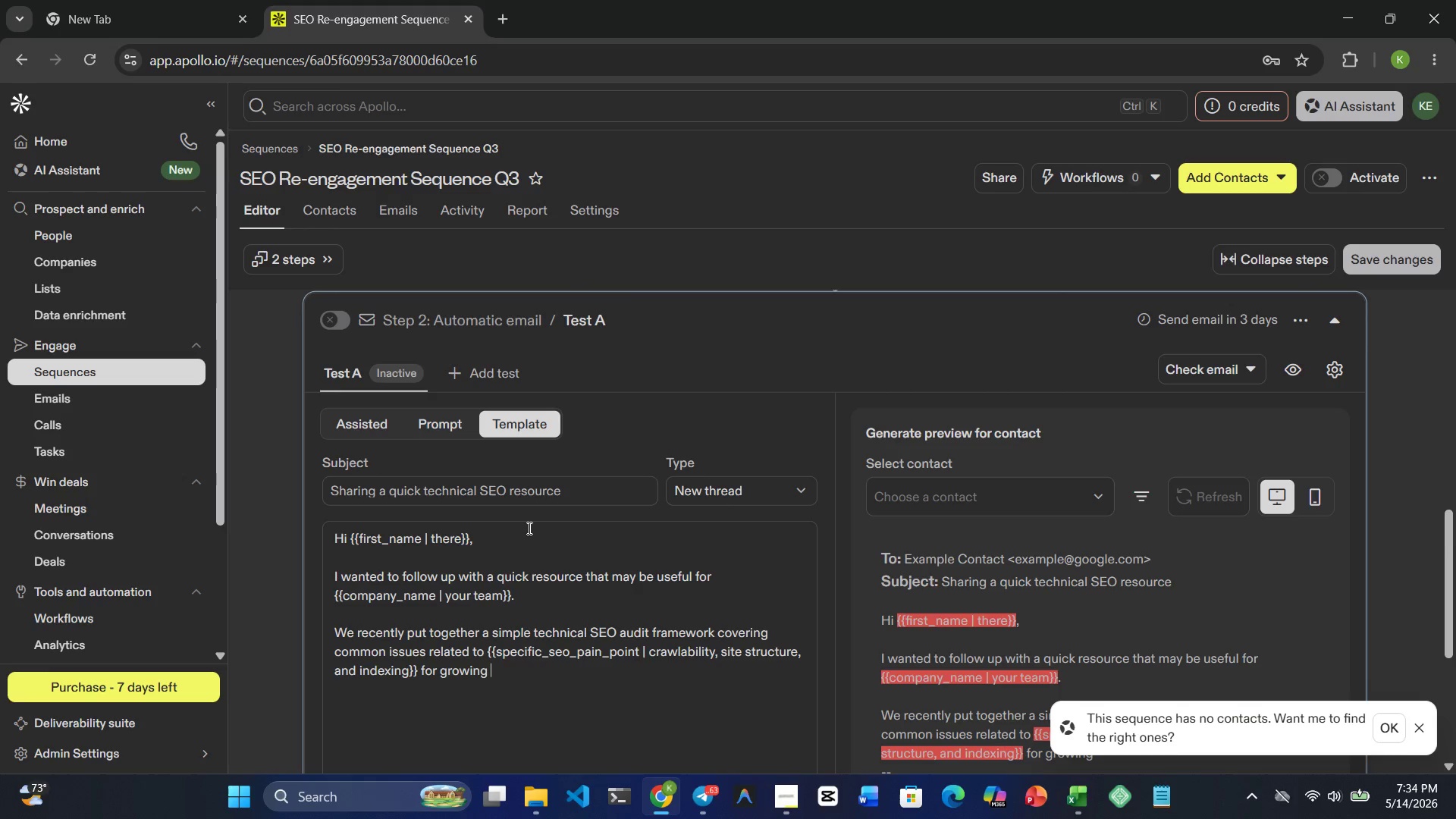 
type(e-commerce brands.)
 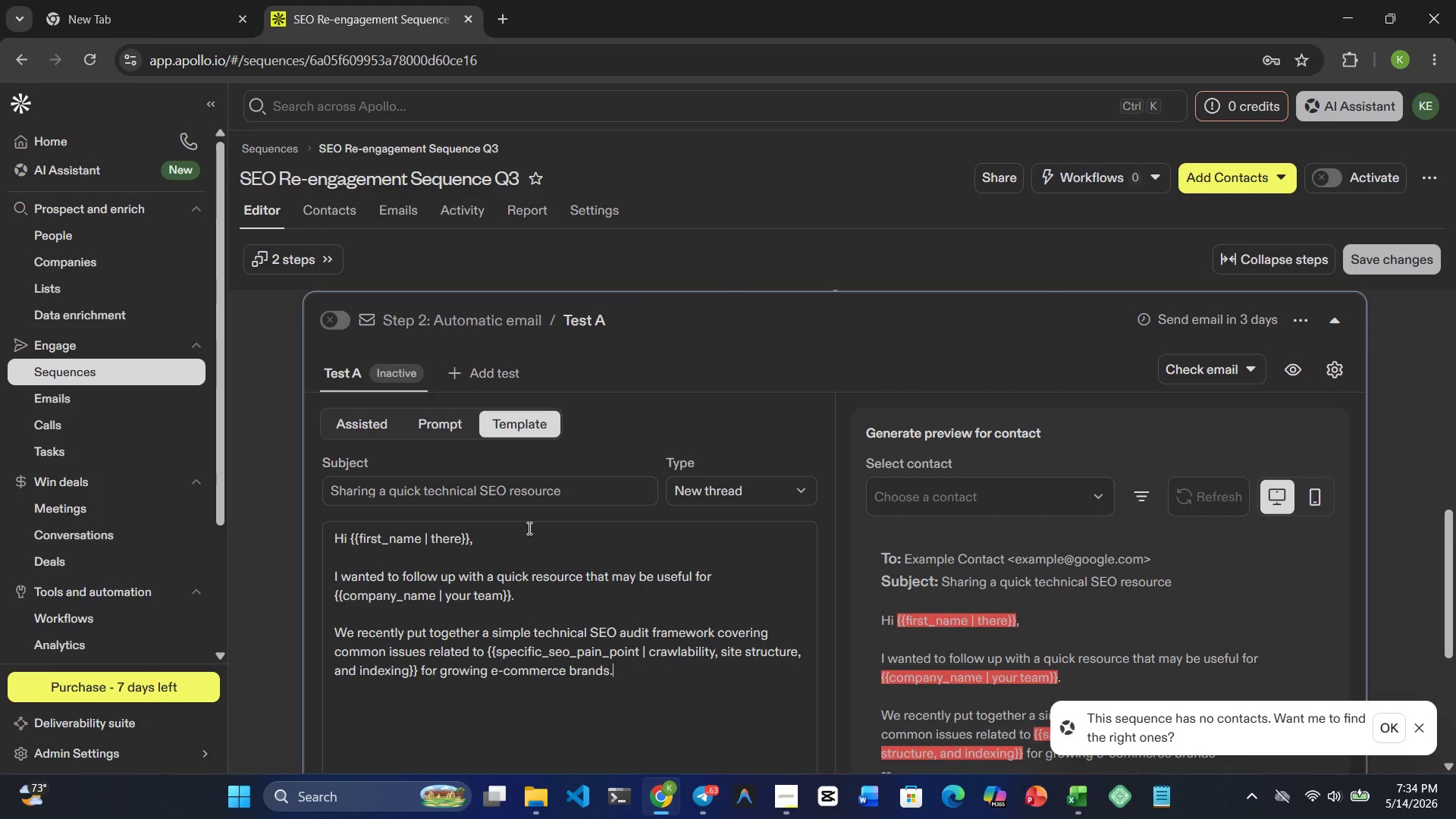 
key(Enter)
 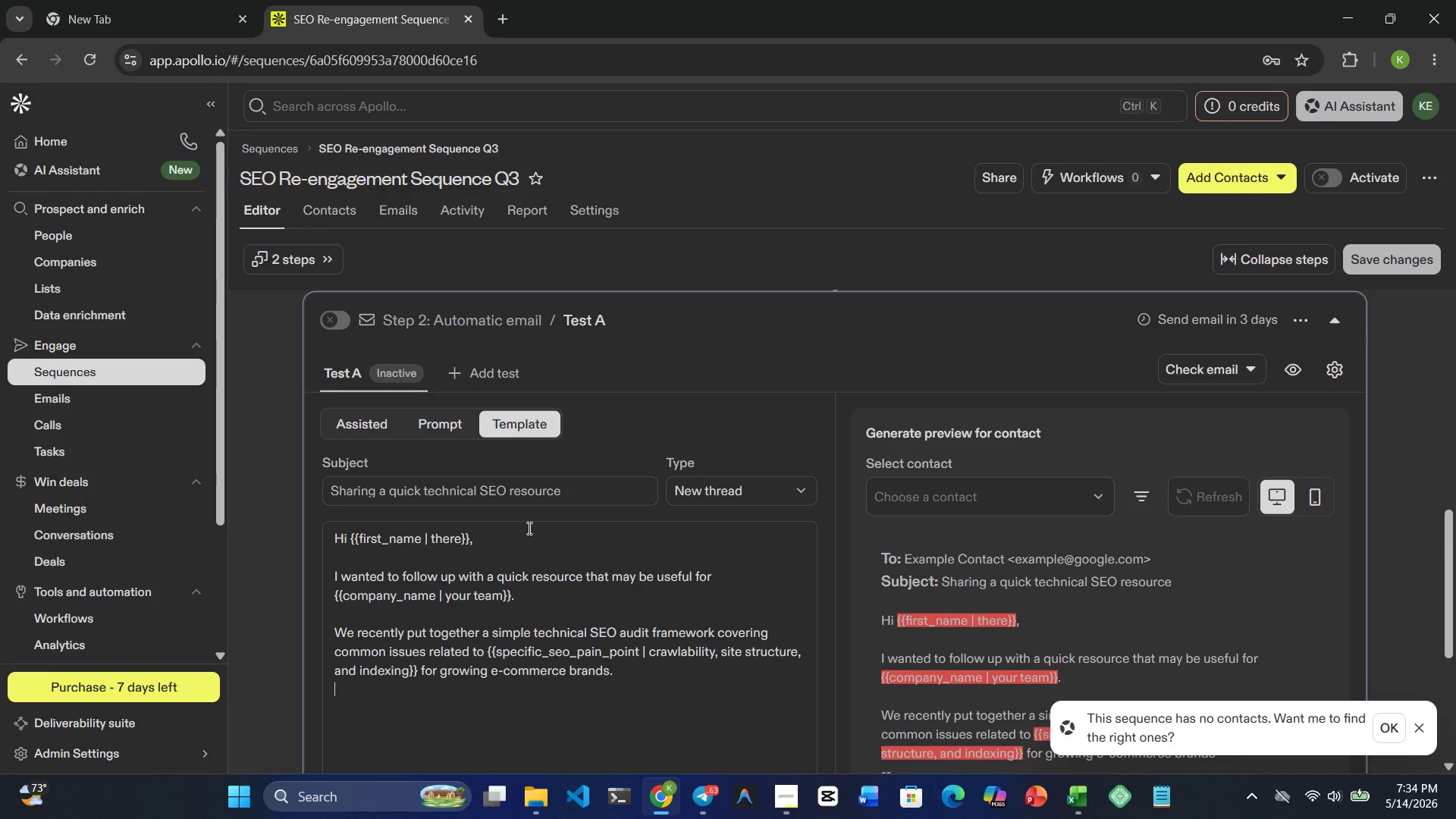 
key(Enter)
 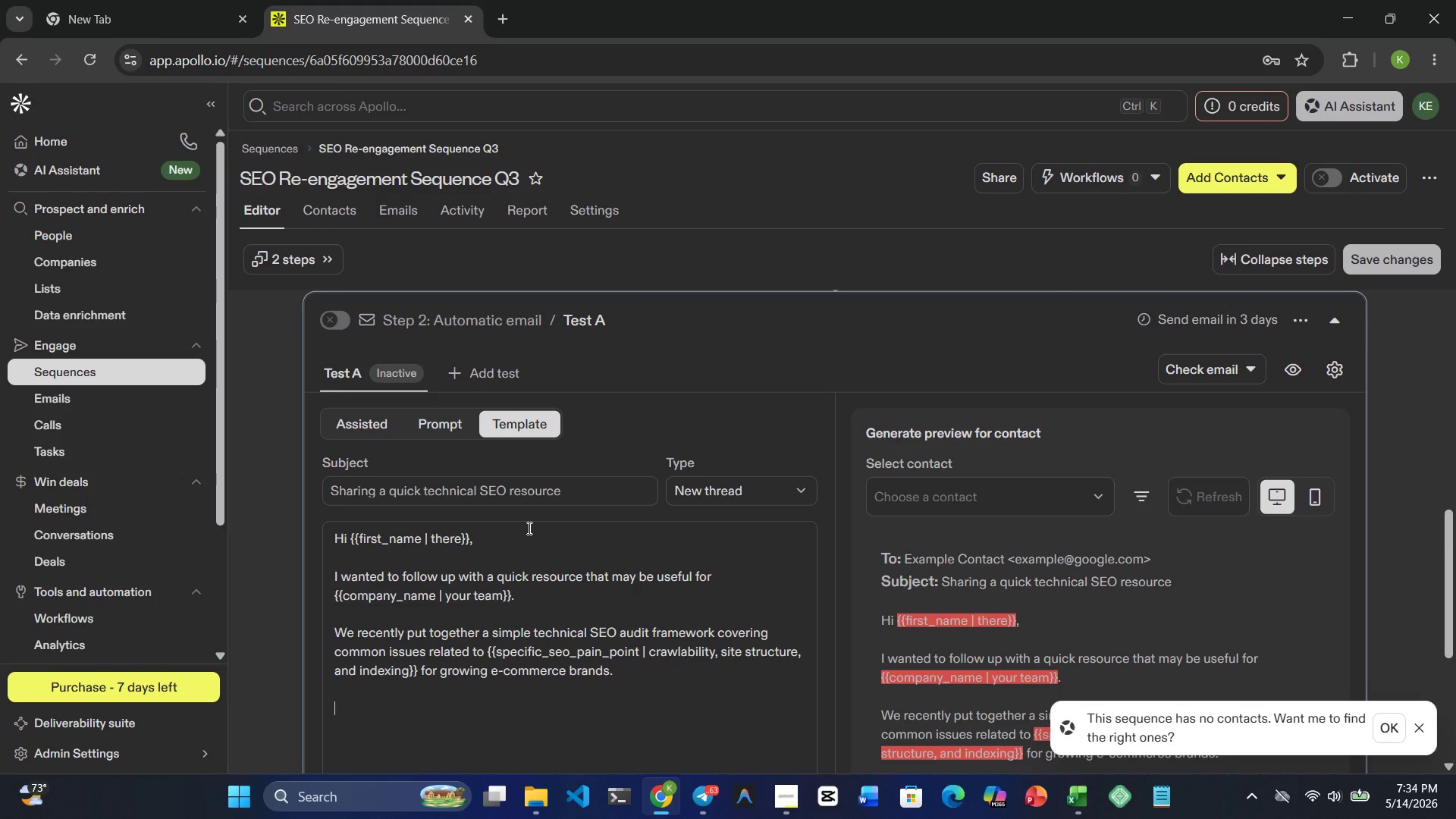 
wait(27.44)
 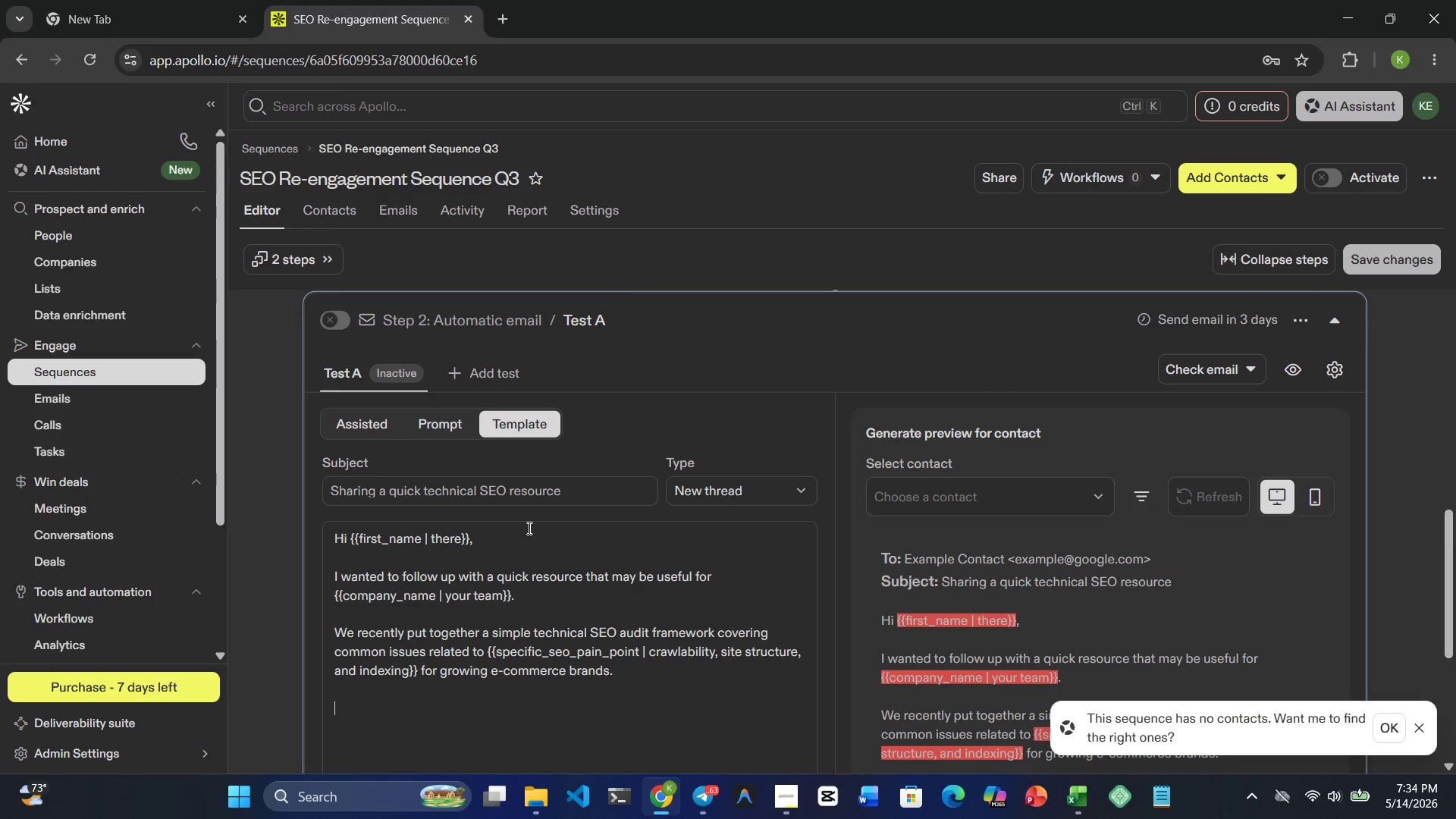 
type(Even small )
 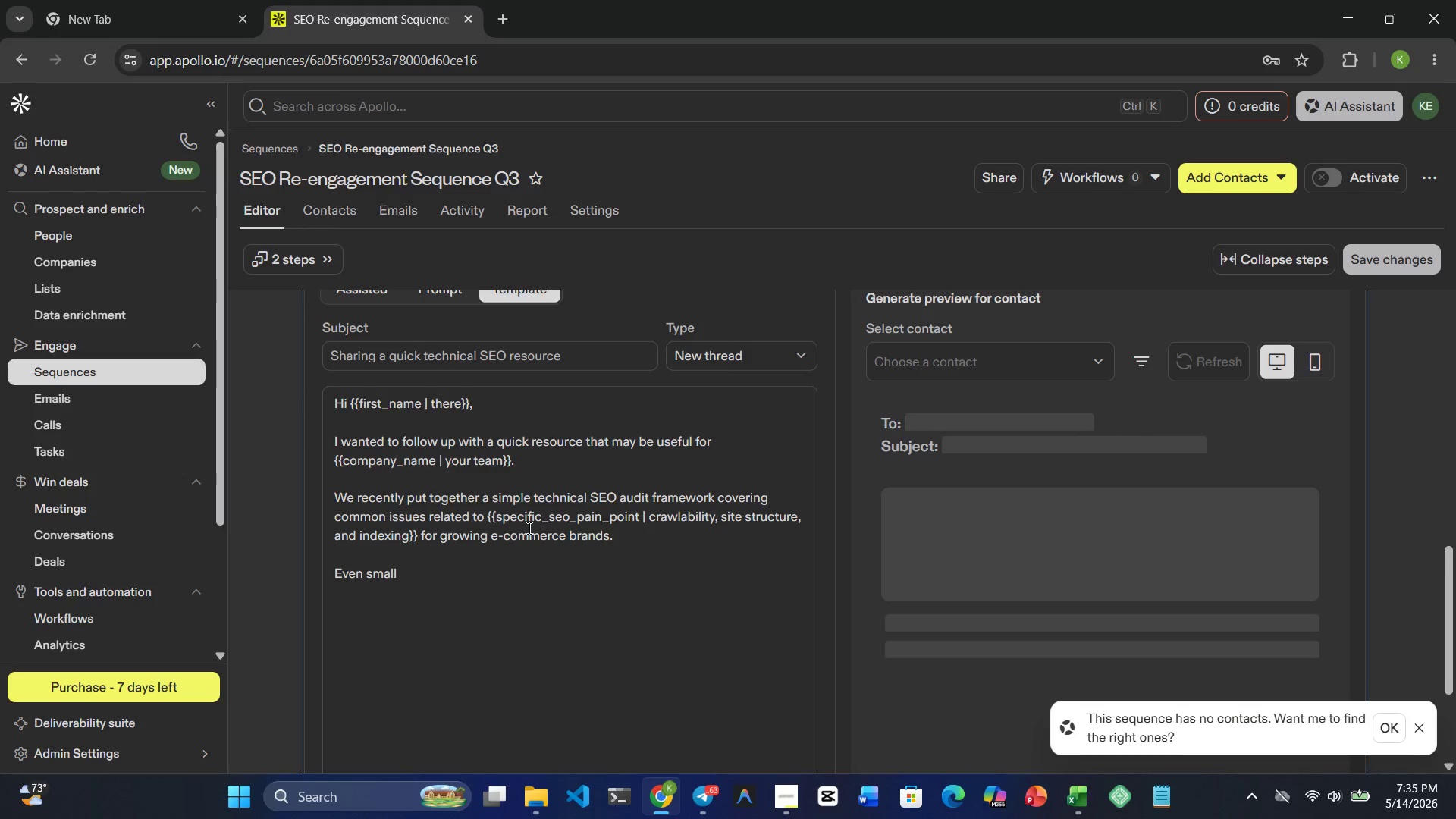 
type(technical improvements can )
 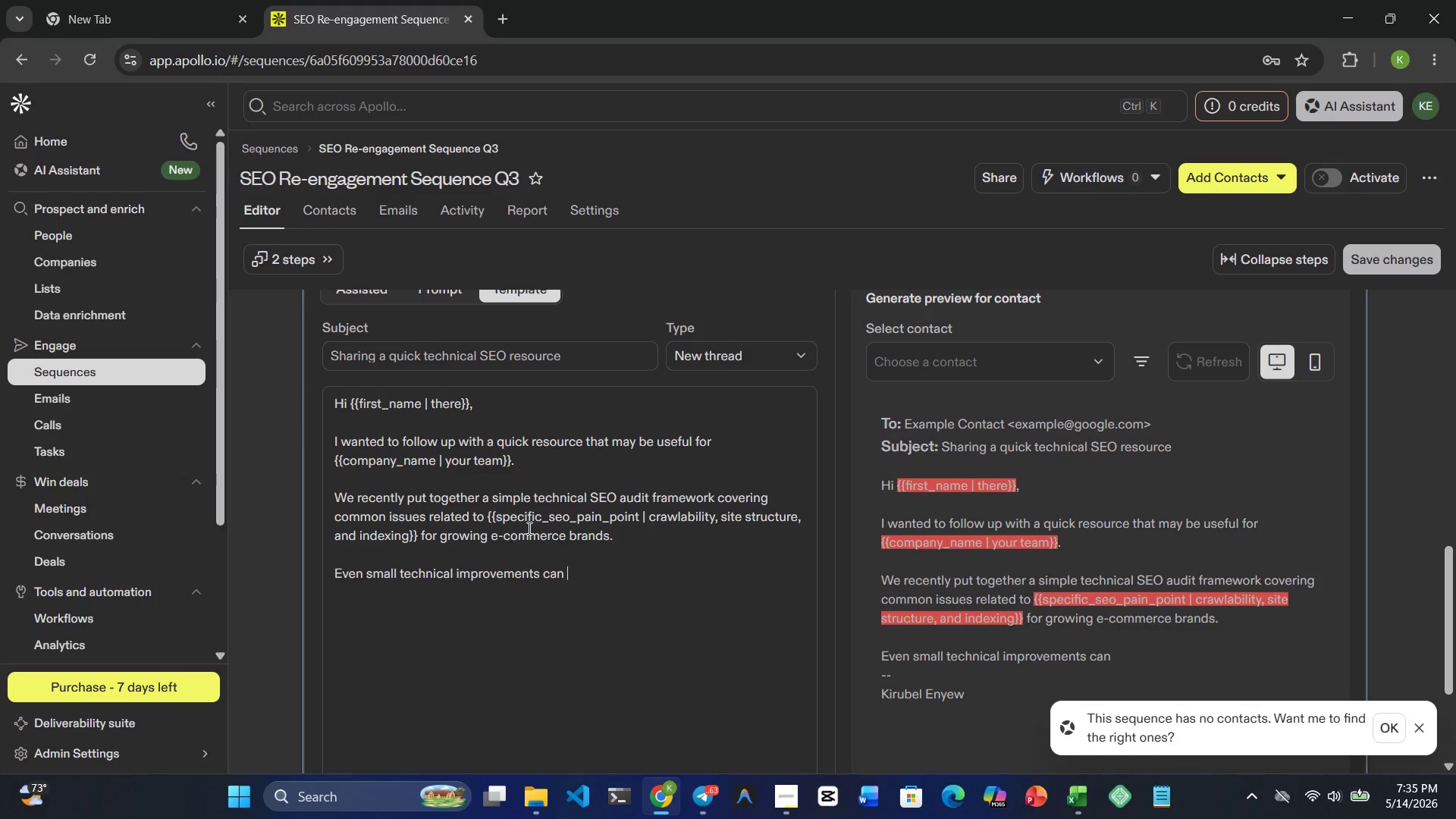 
wait(7.49)
 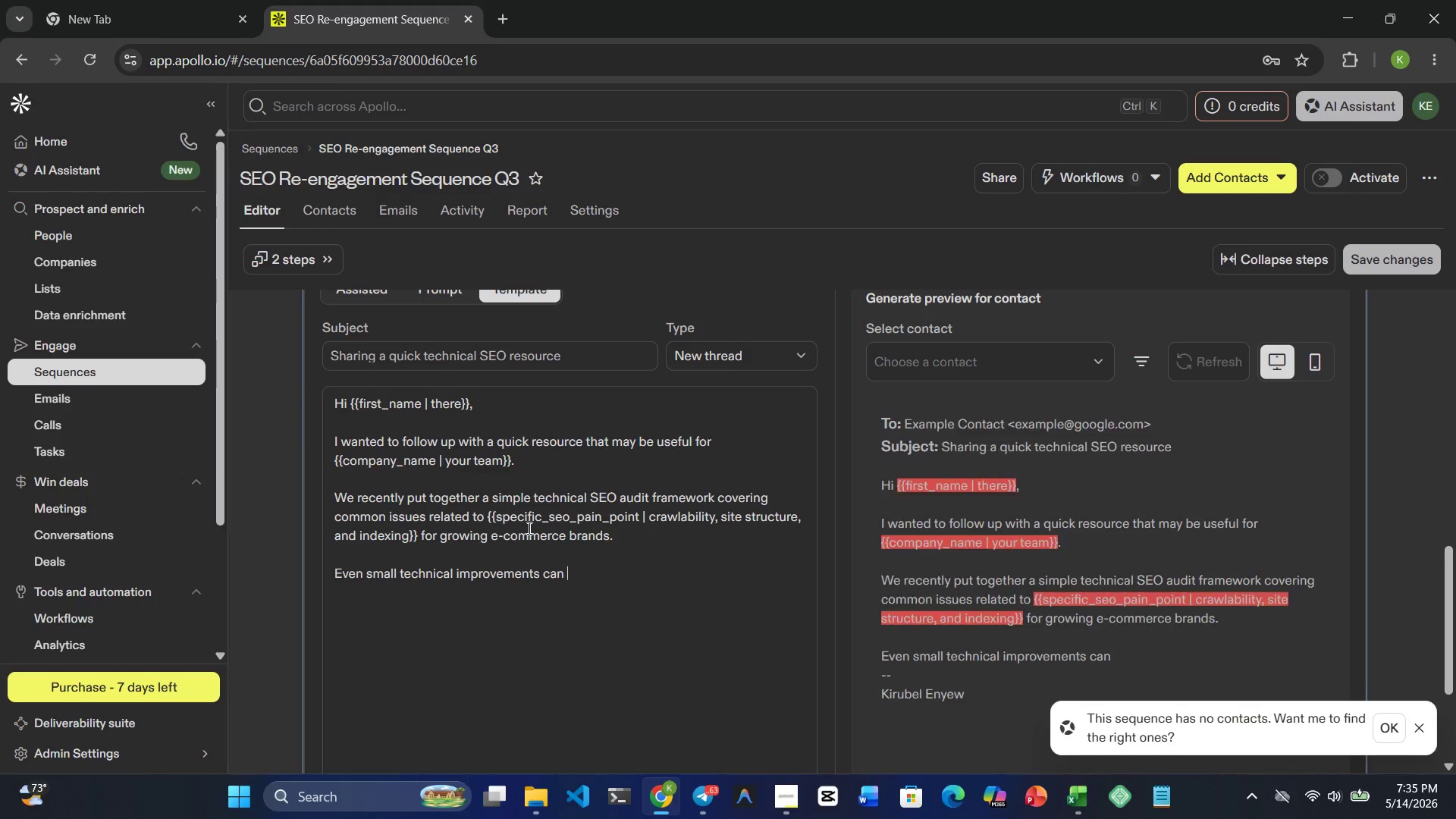 
type(ofe)
key(Backspace)
type(ten create e)
key(Backspace)
type(meaningful )
 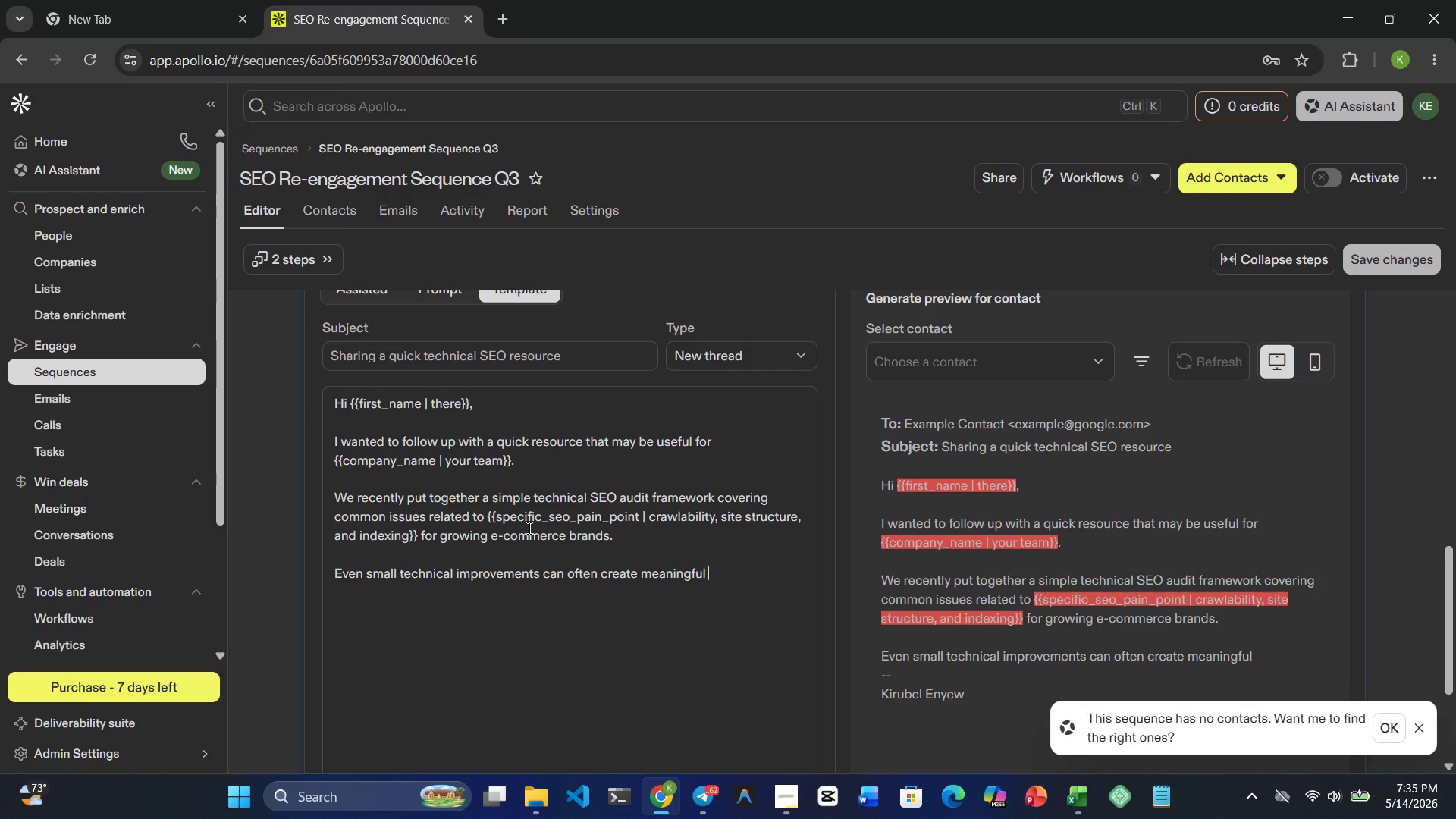 
wait(8.48)
 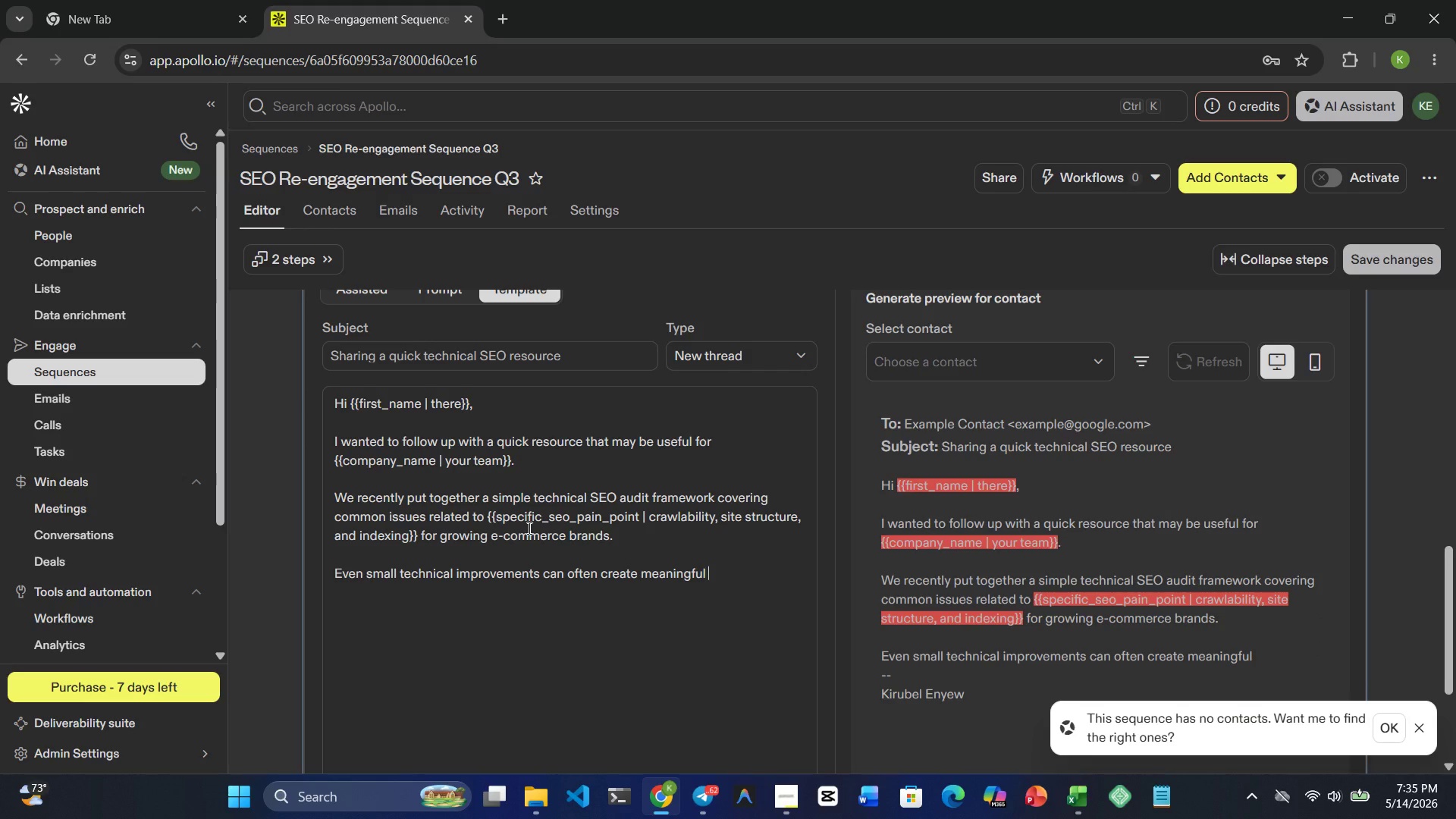 
type(gail)
key(Backspace)
type(ns in )
 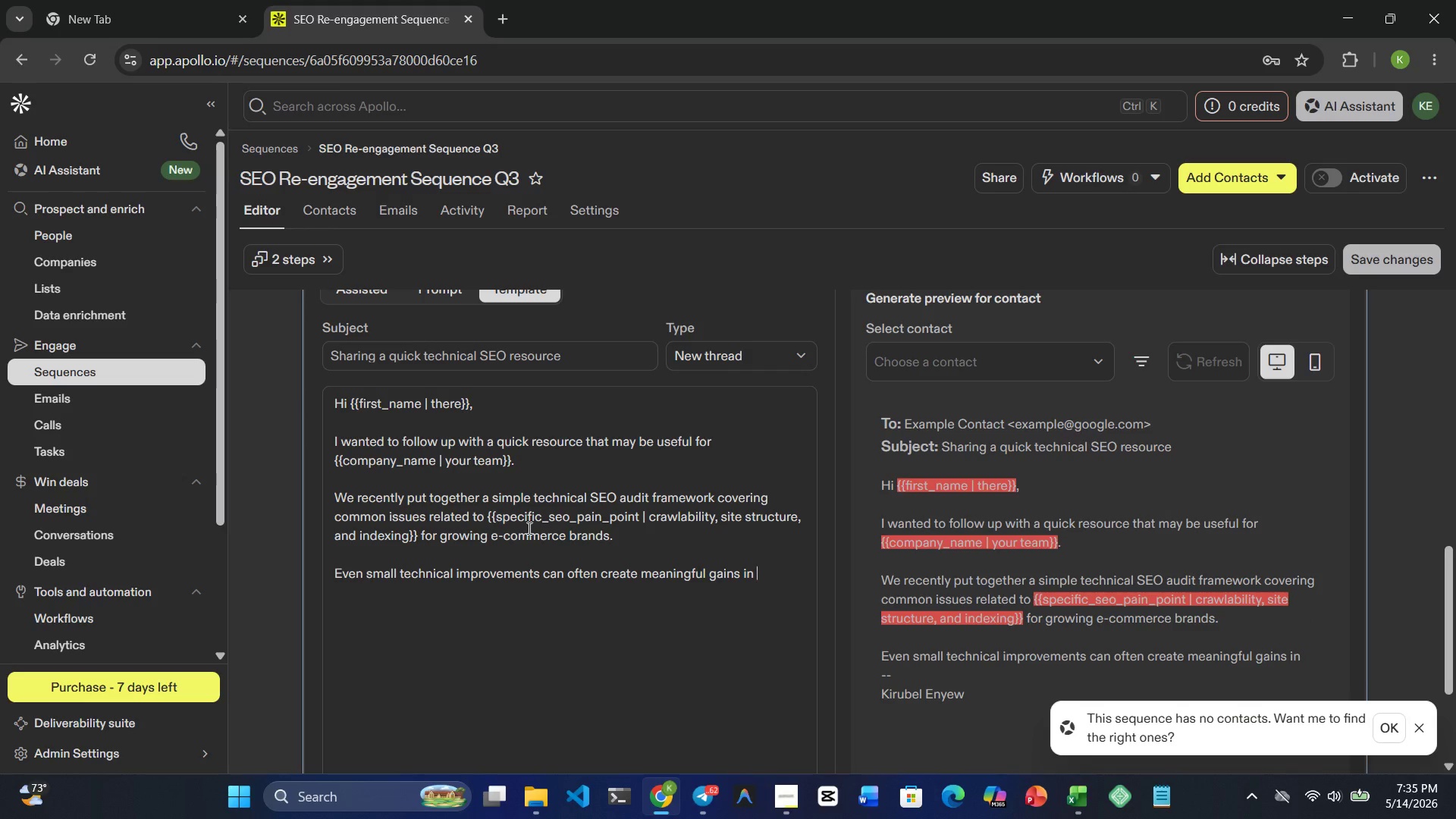 
type(organic visi)
 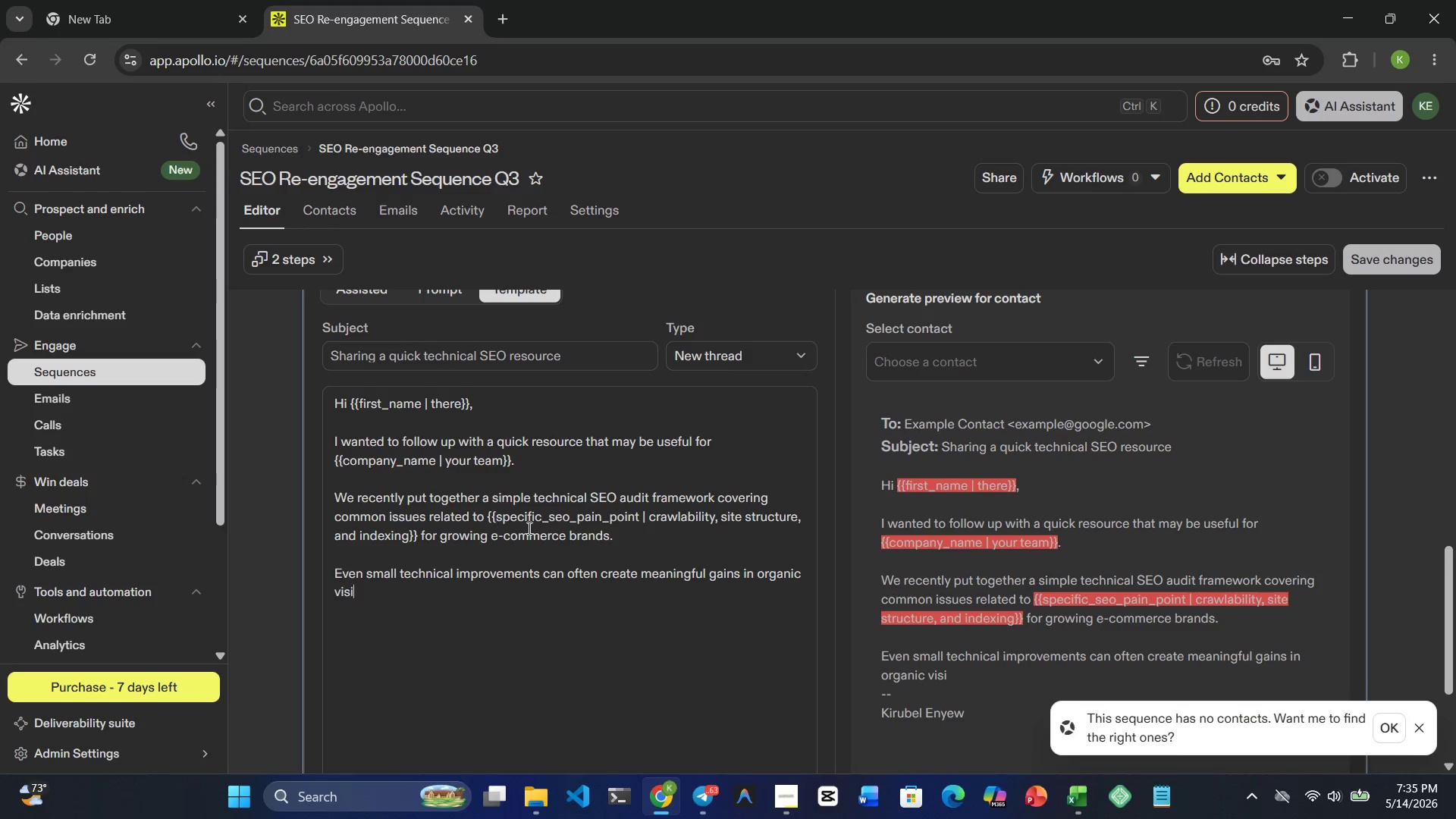 
wait(7.06)
 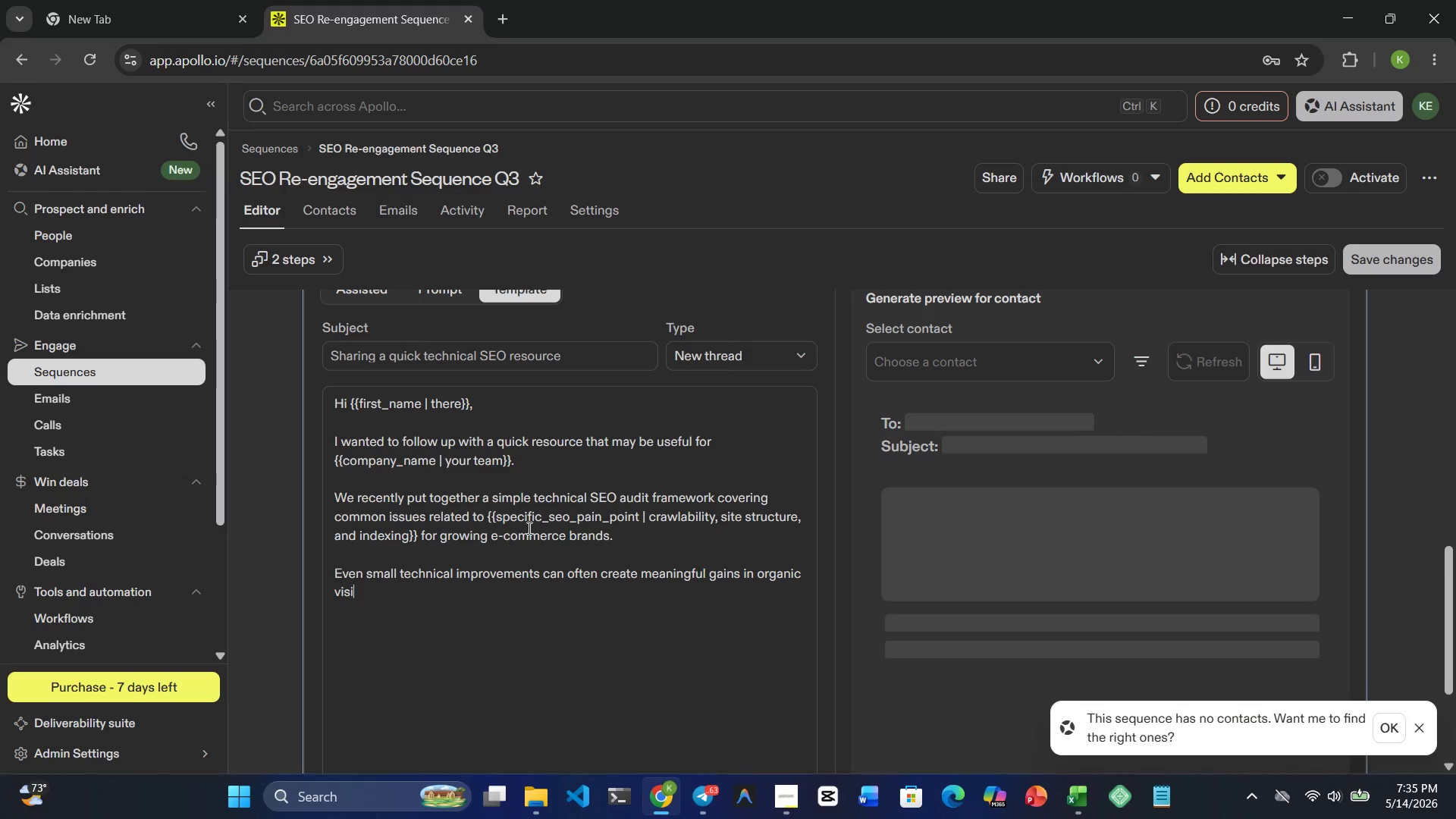 
type(bility and site performance.)
 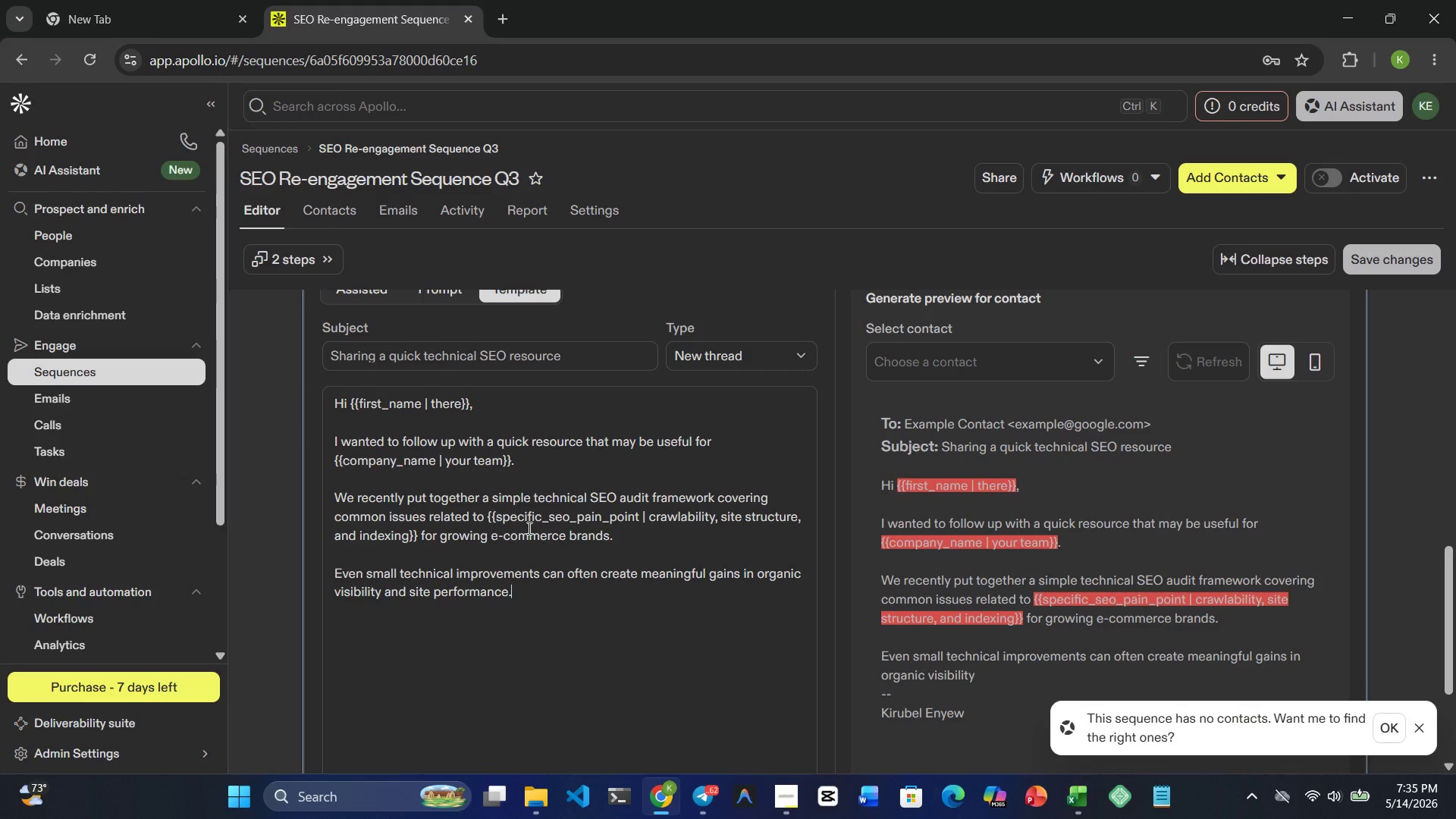 
key(Enter)
 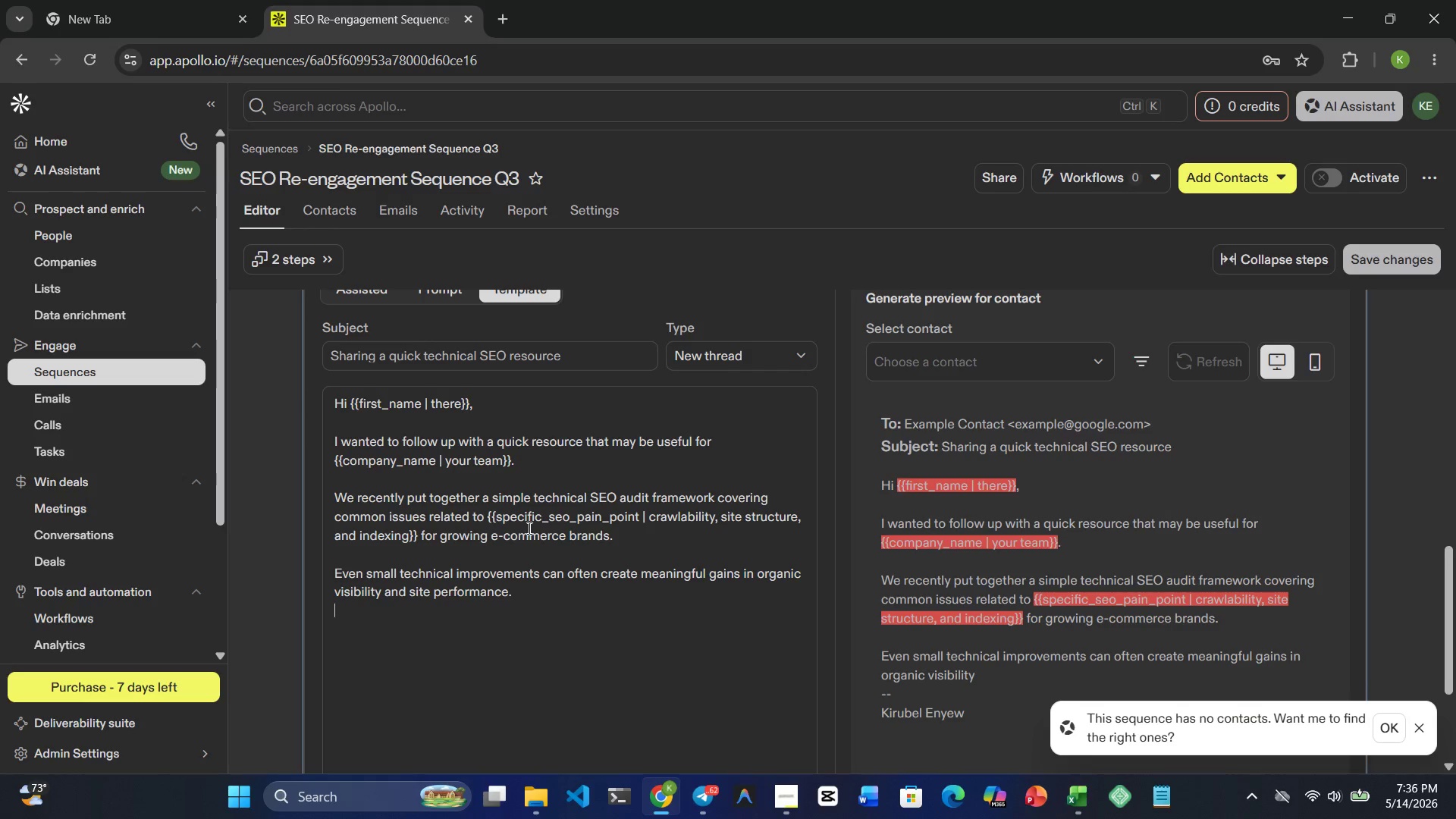 
key(Enter)
 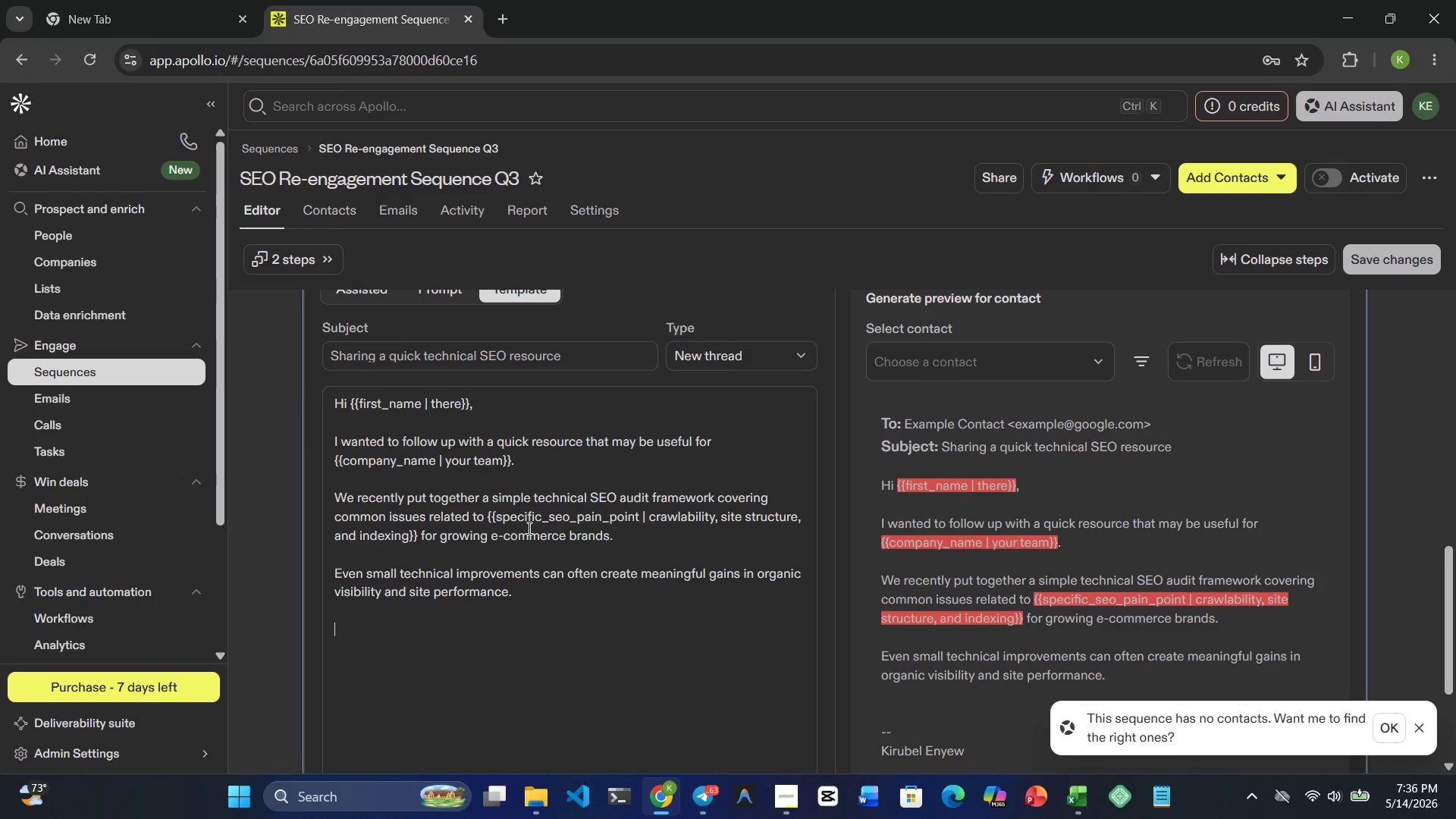 
wait(12.98)
 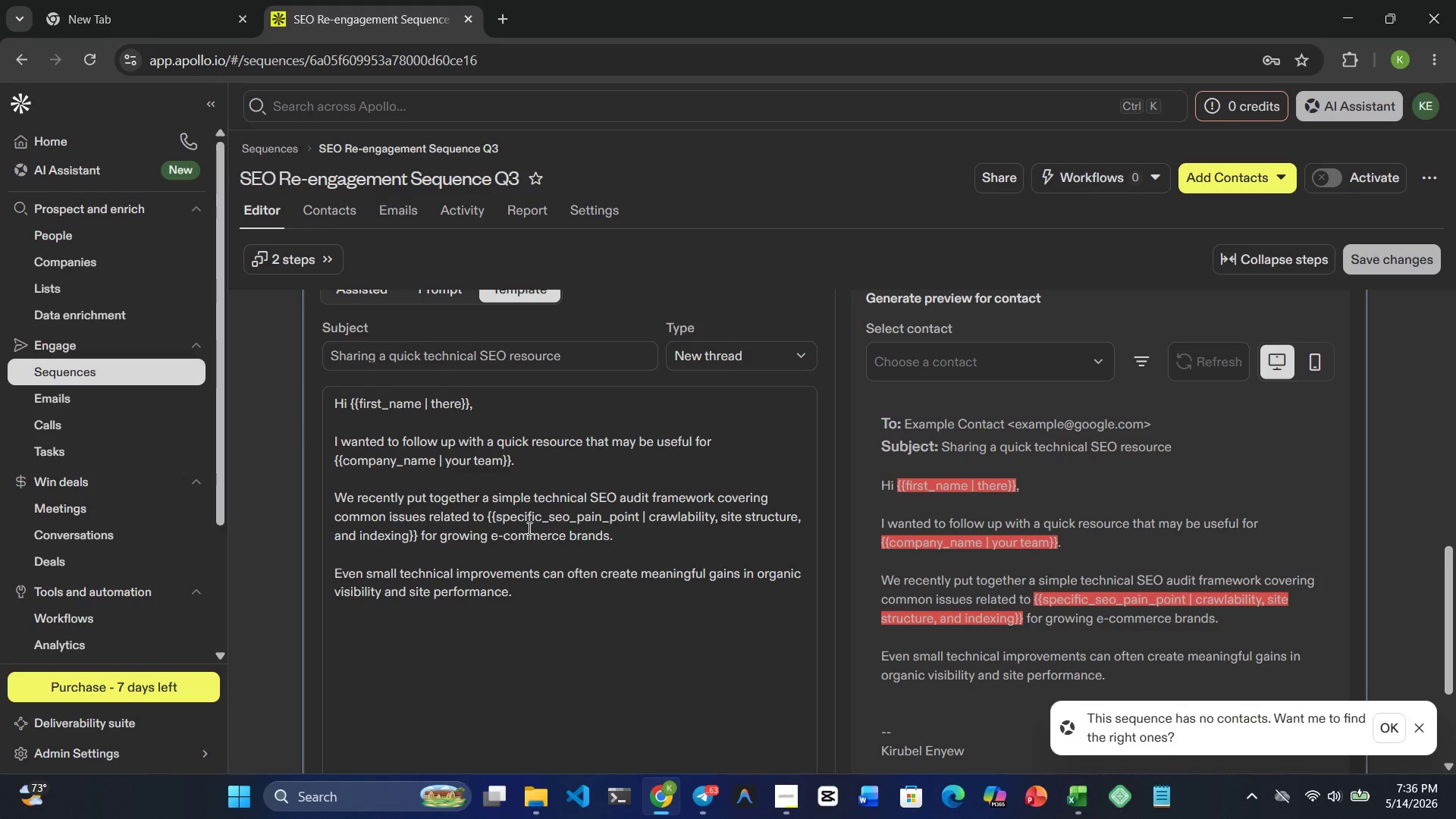 
type(I you'd like )
key(Backspace)
type(, I'd alsi)
key(Backspace)
type(o )
 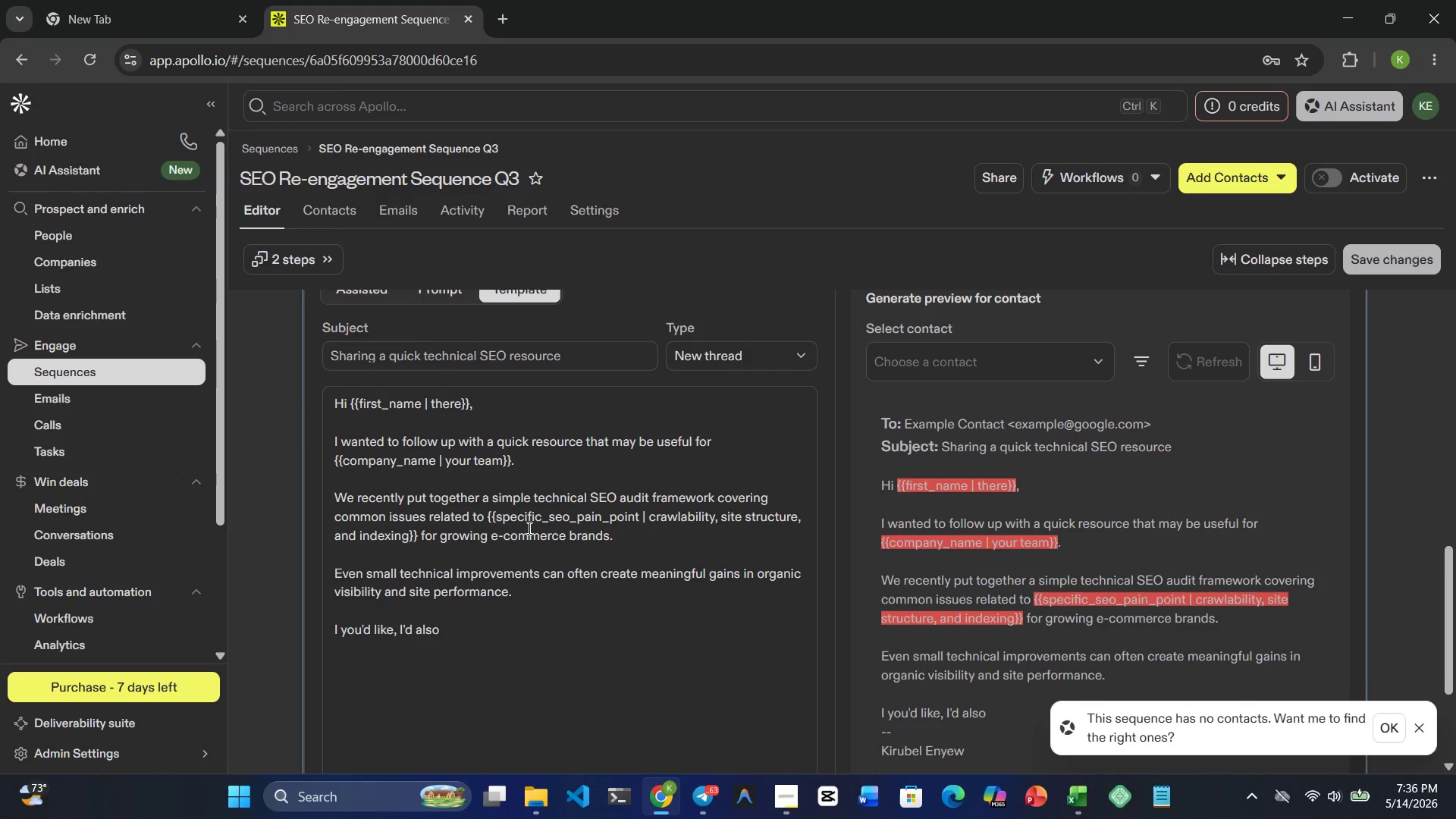 
type(be happy to share )
 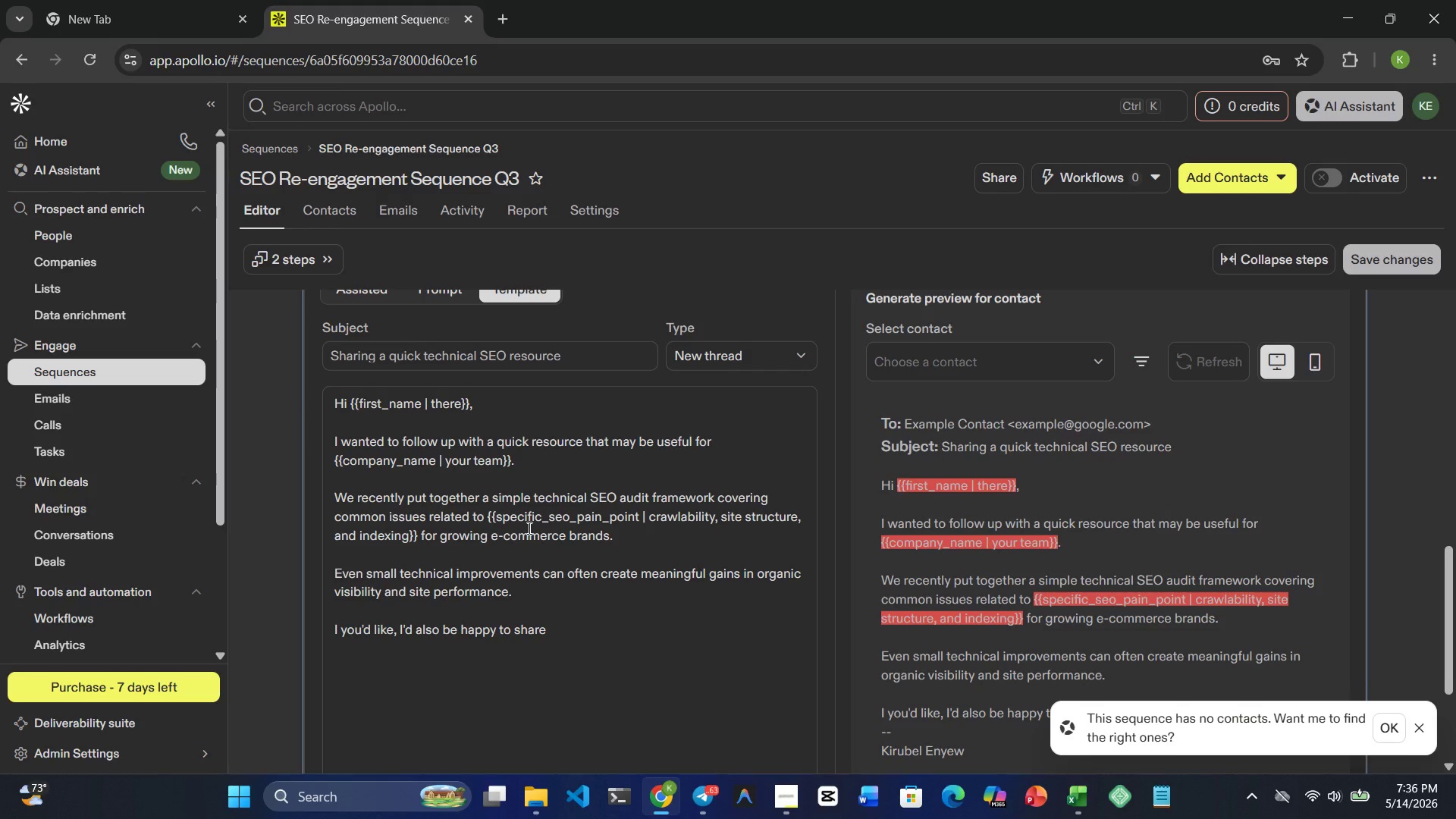 
wait(5.2)
 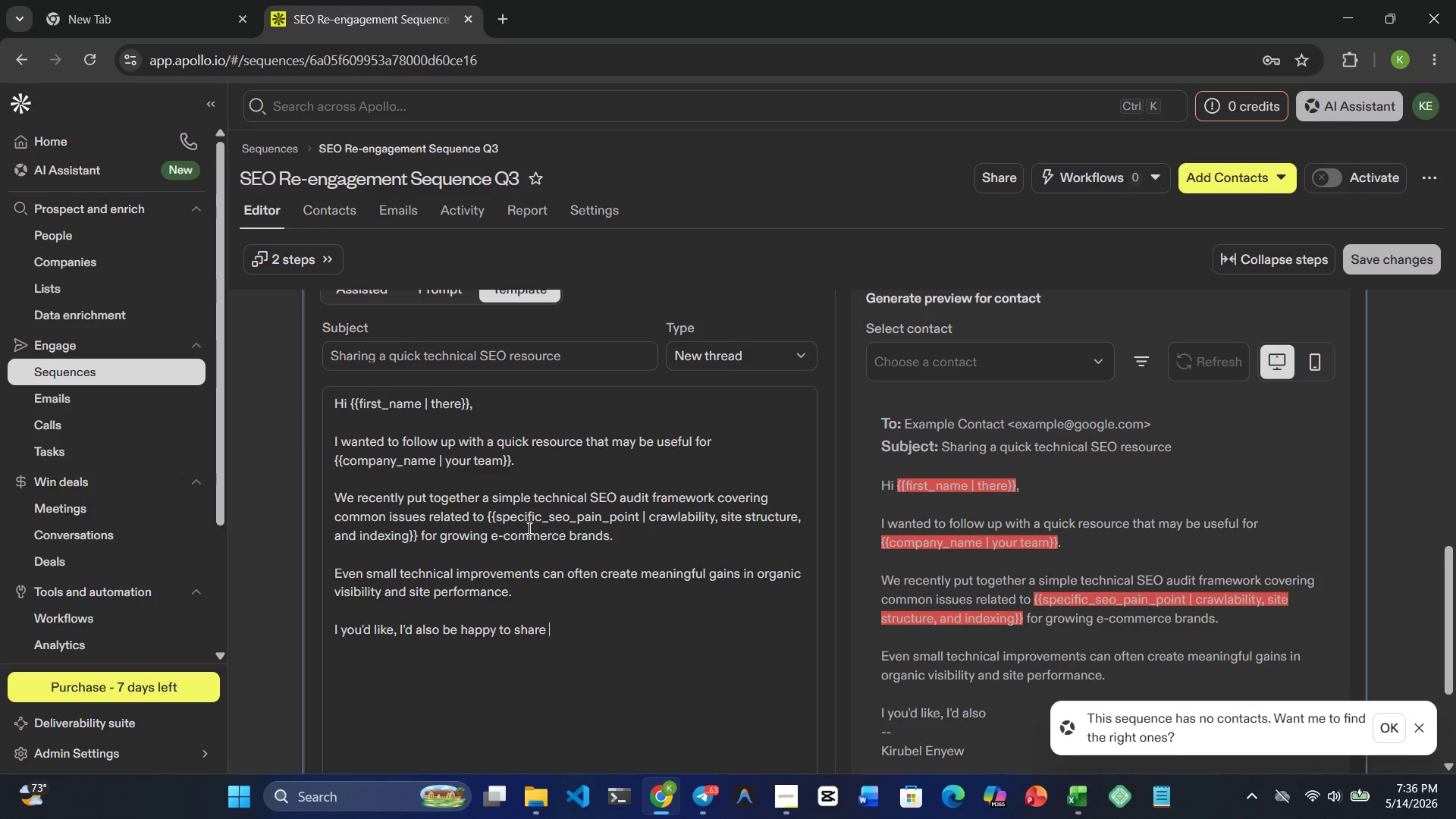 
type(a few observations specific to )
 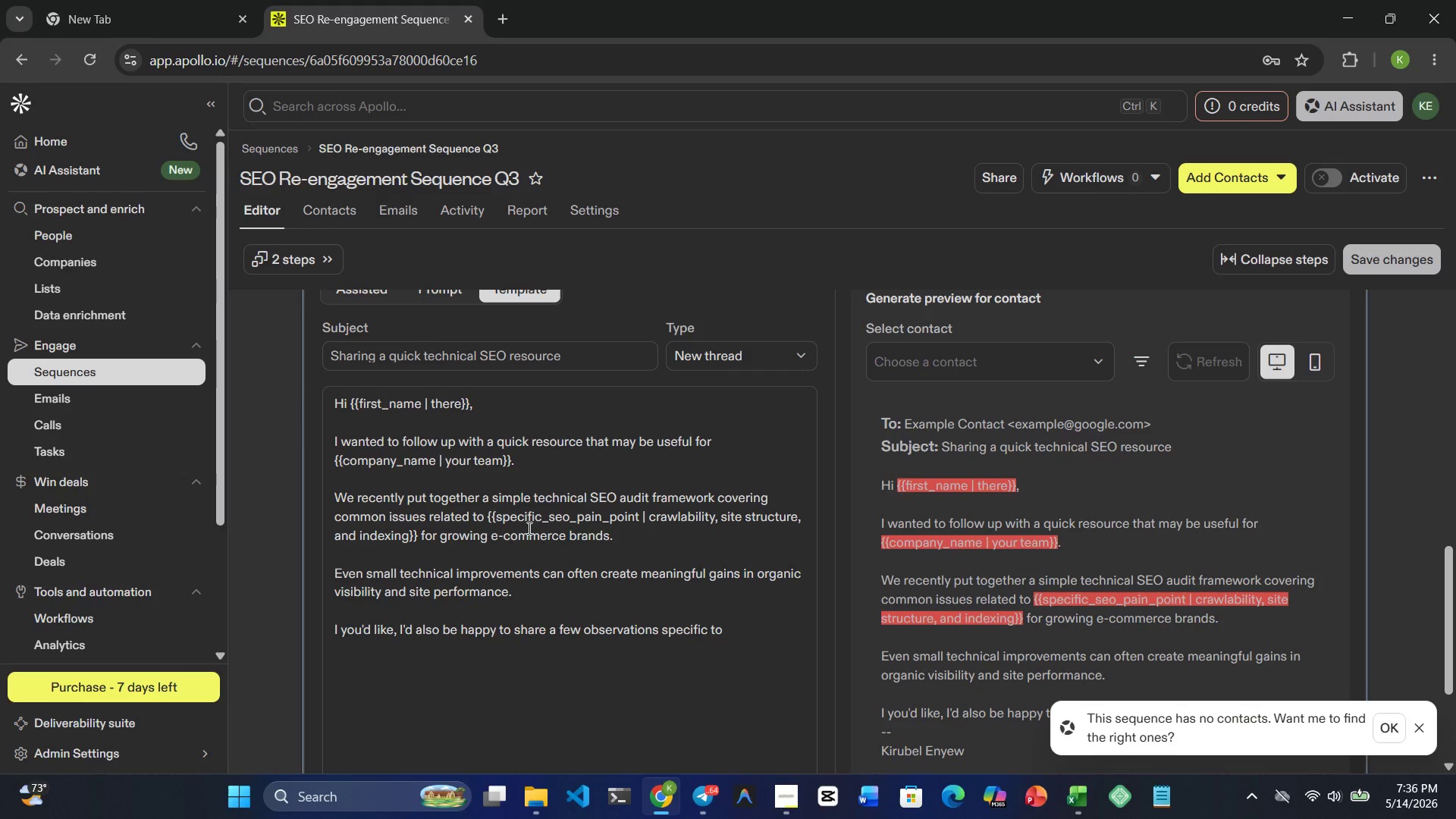 
wait(9.89)
 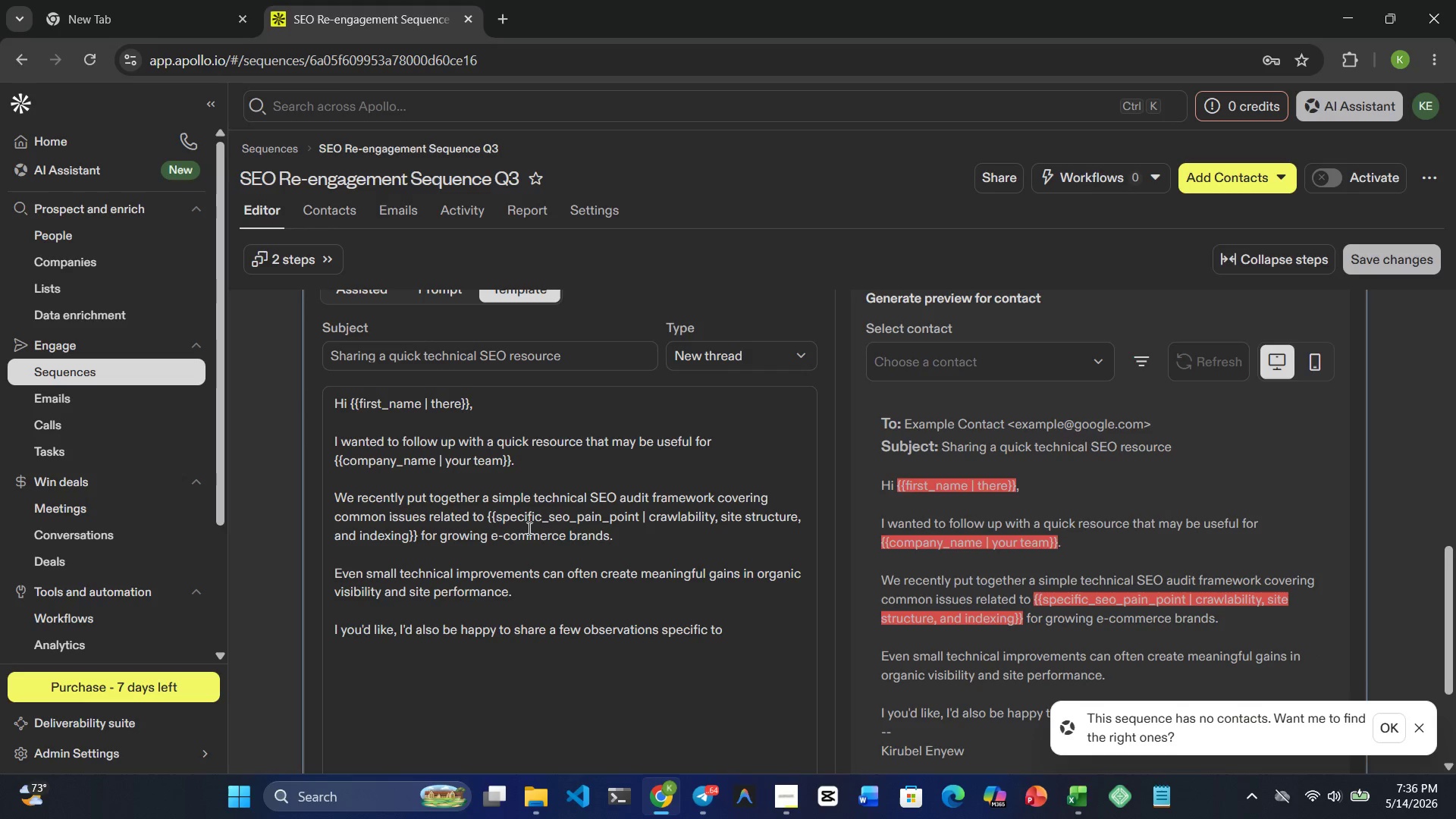 
type(your site.)
 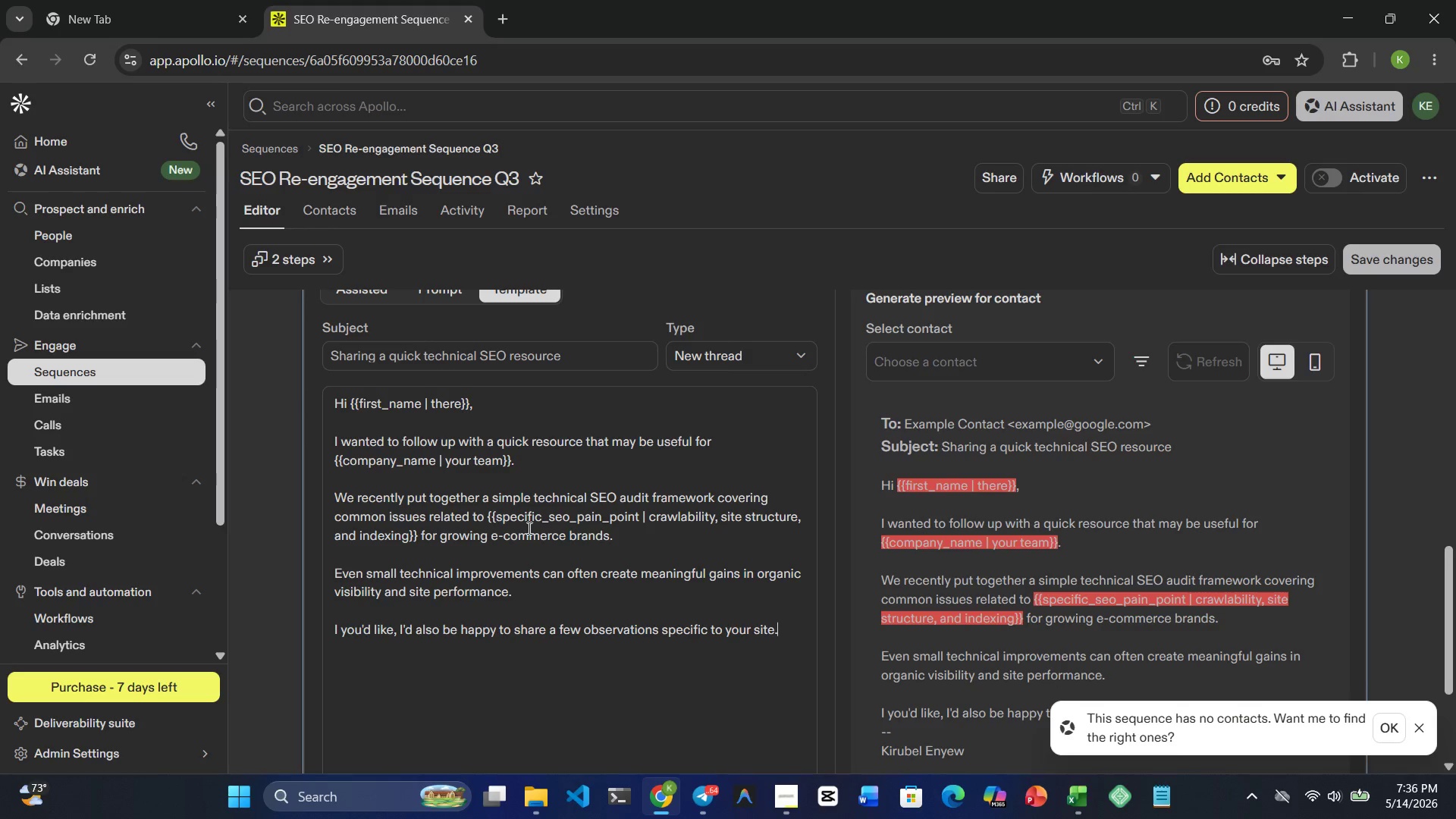 
key(Enter)
 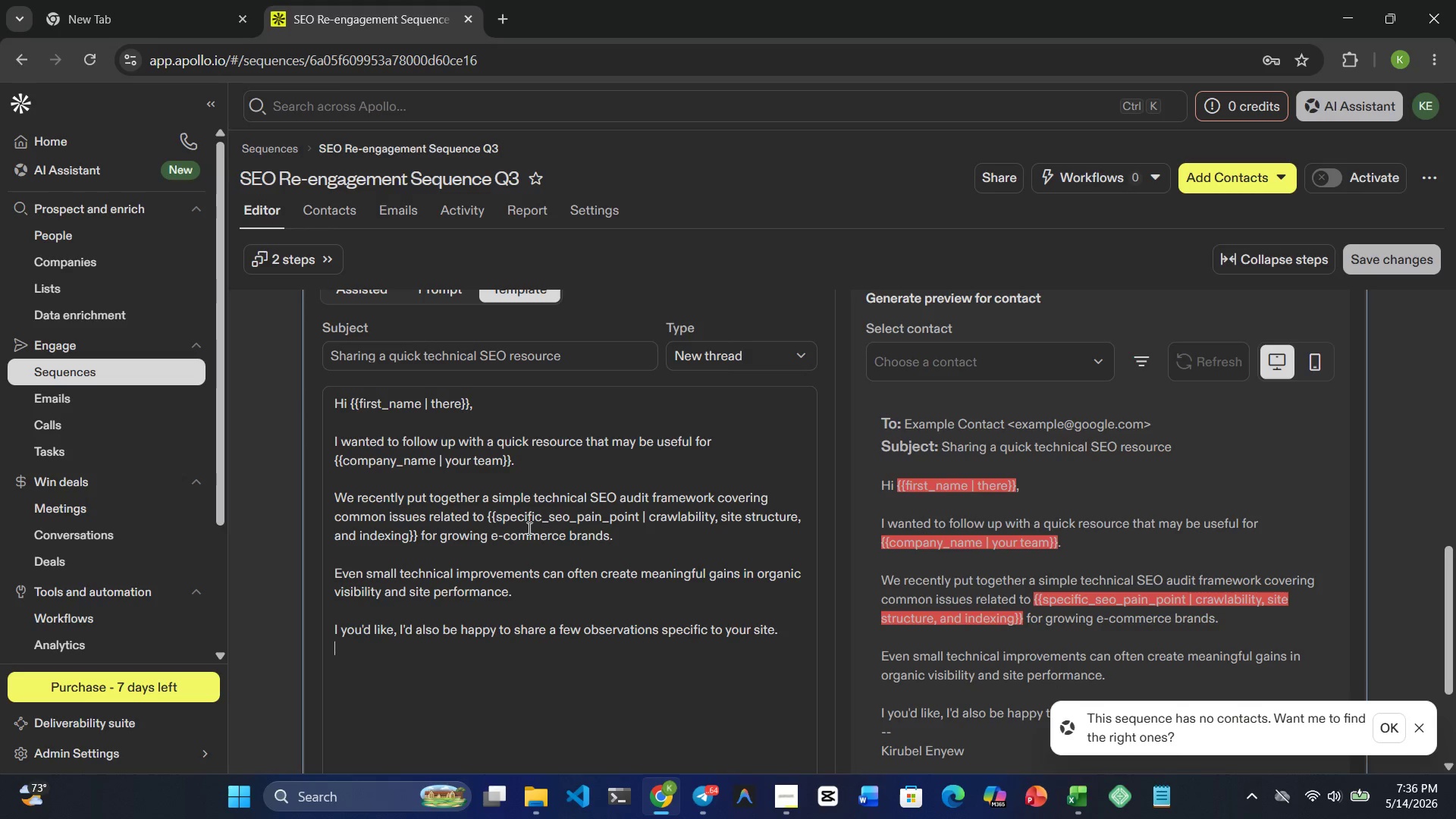 
key(Enter)
 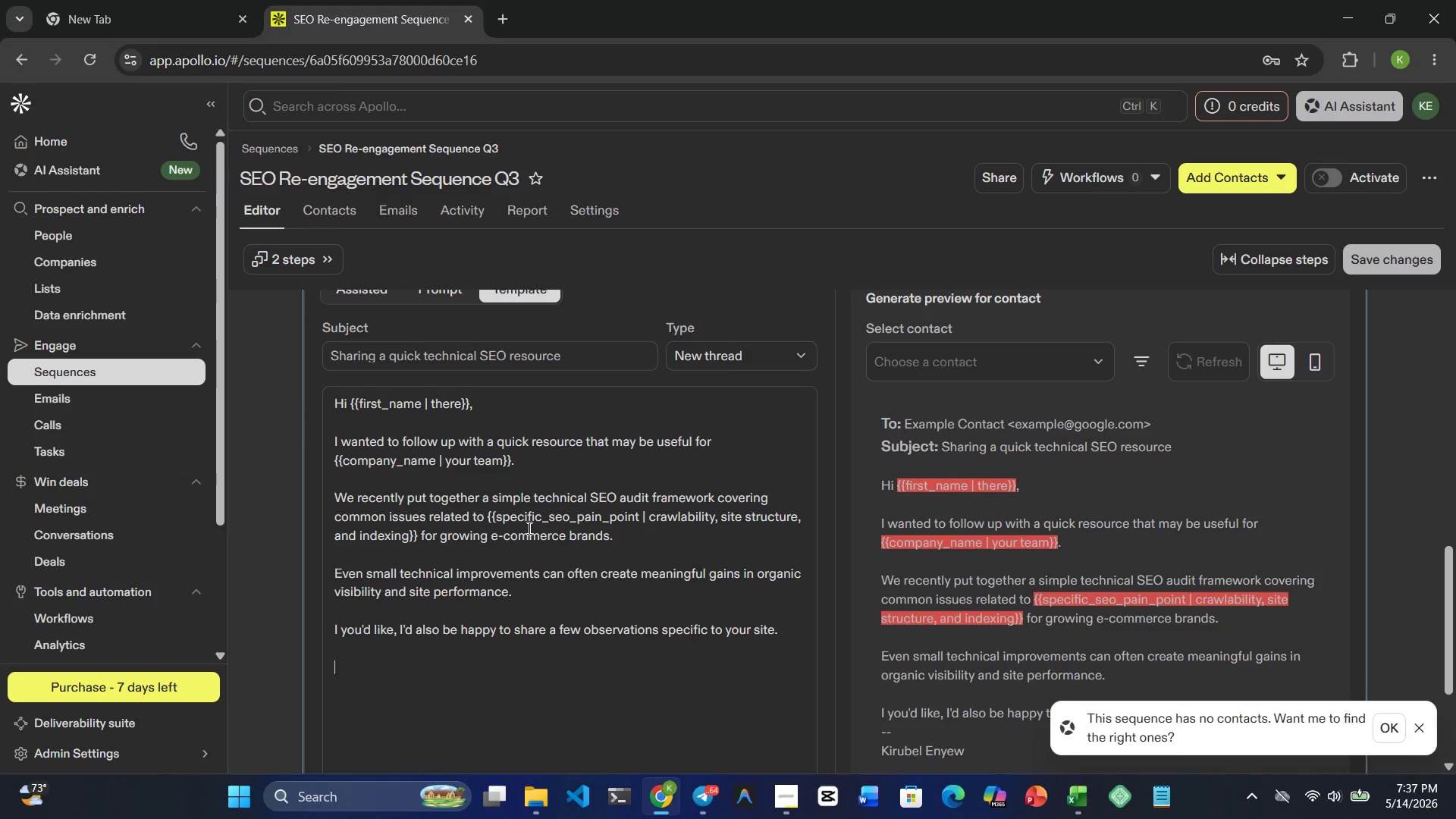 
type(Best Regards,)
 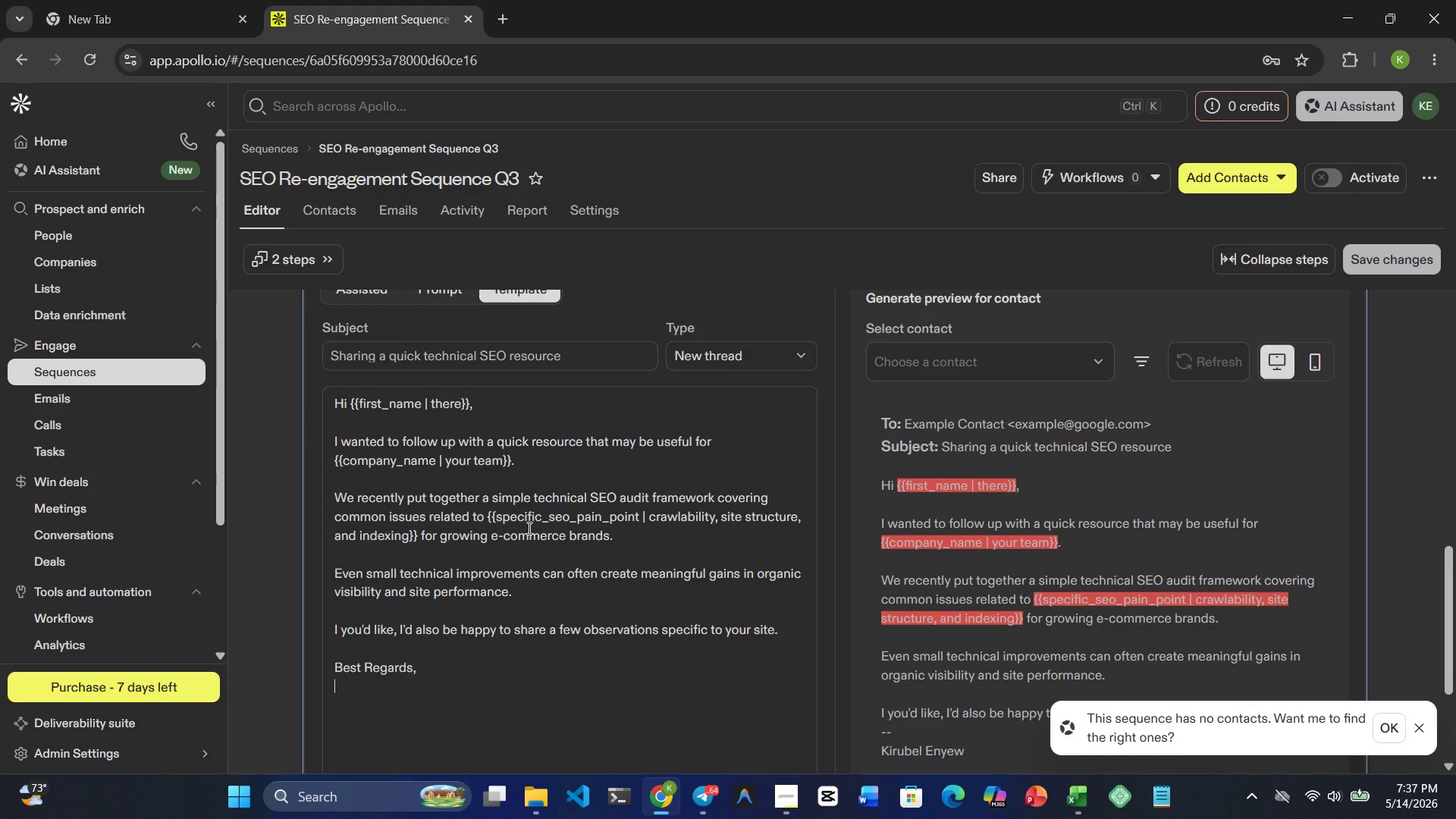 
 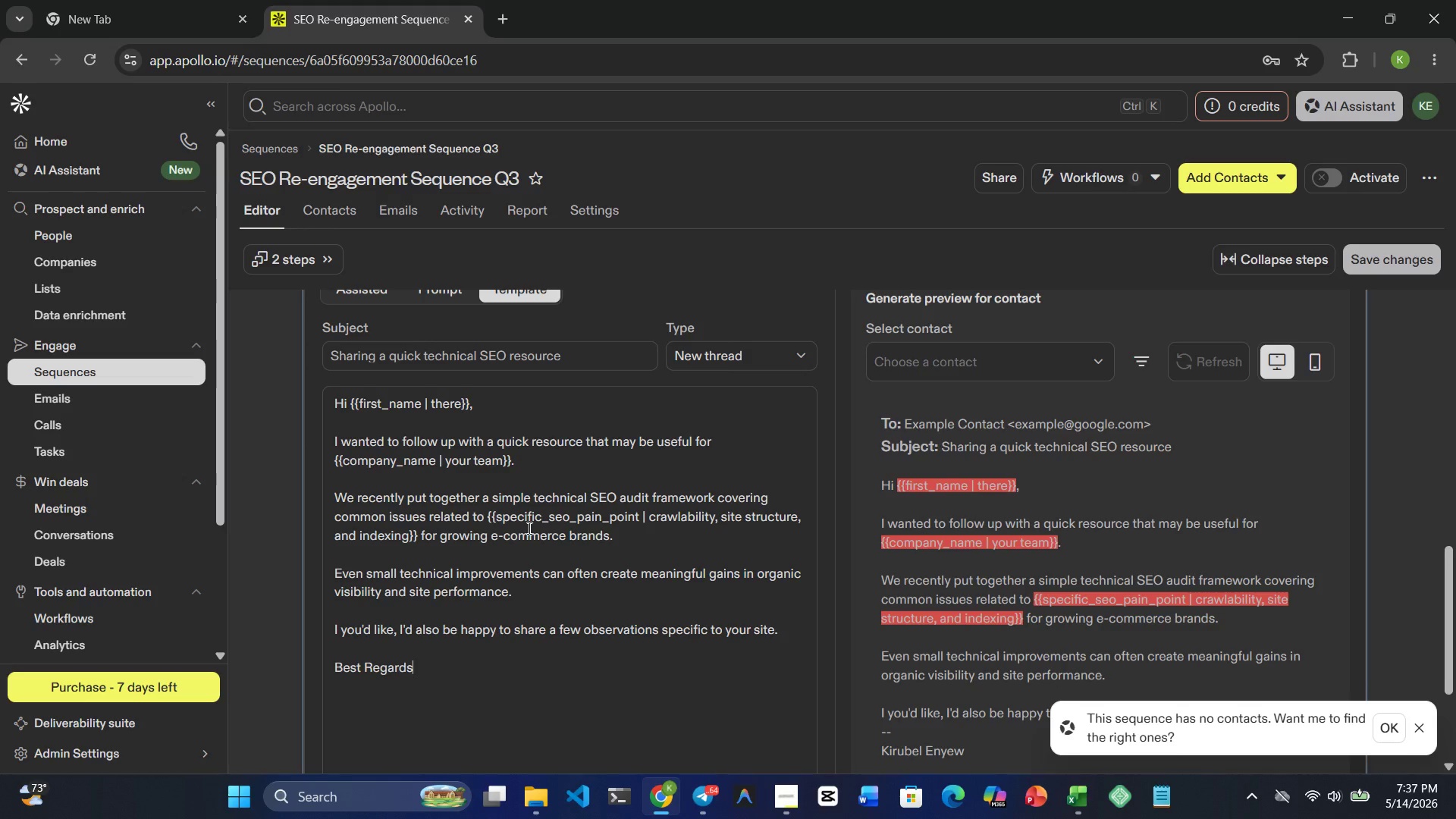 
key(Enter)
 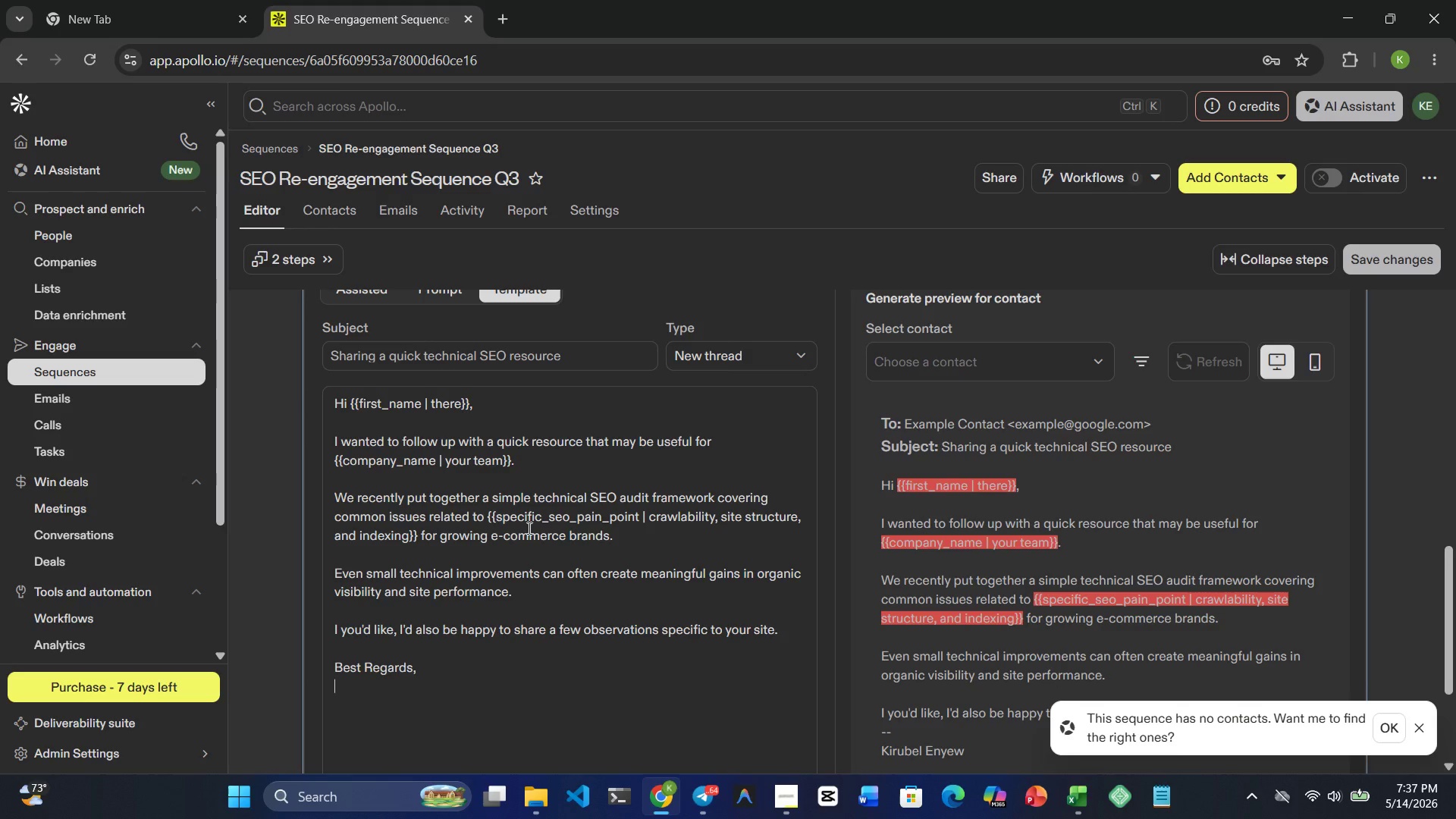 
type(Kirubel Enyew)
 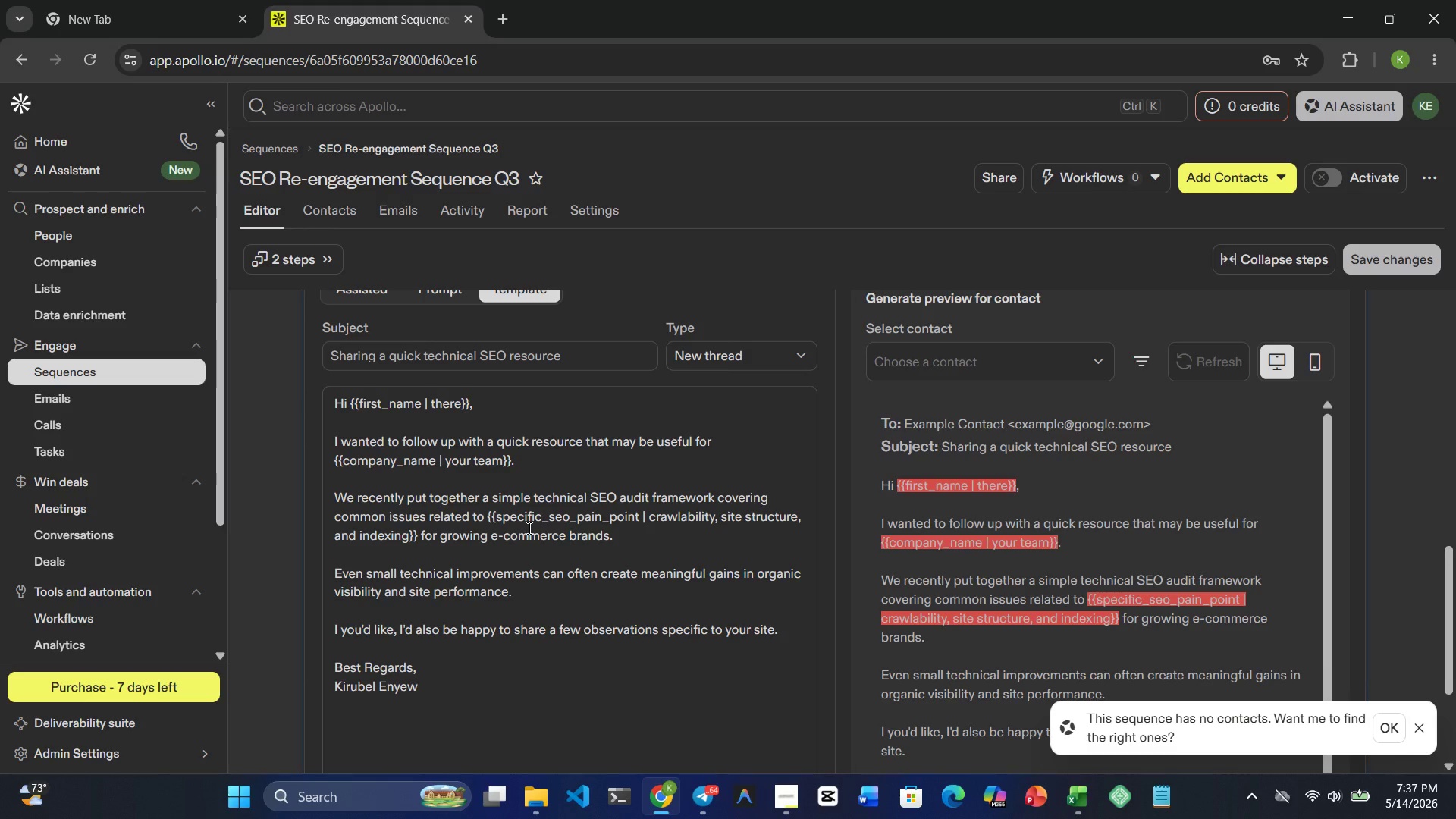 
wait(24.88)
 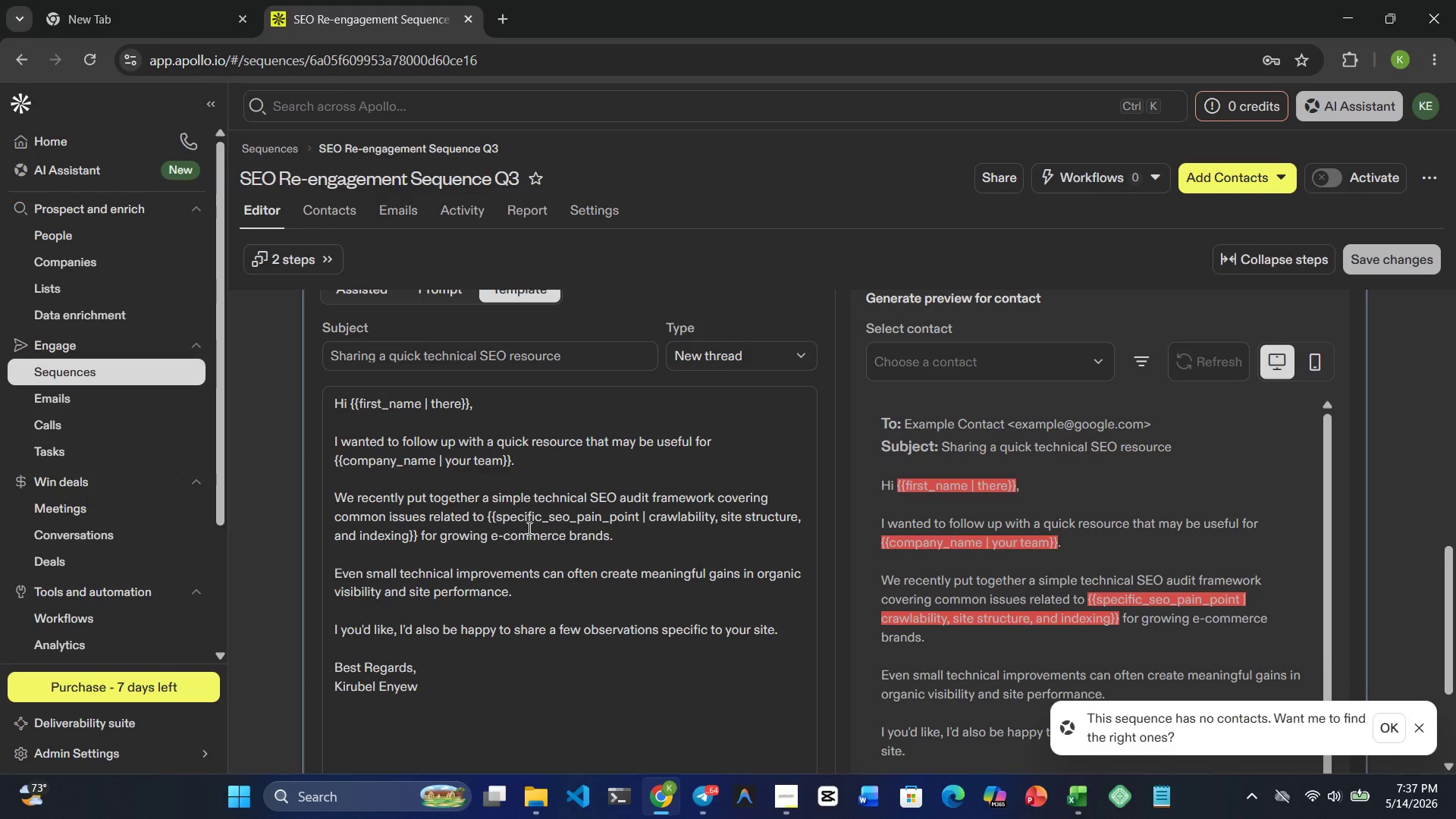 
left_click([1417, 723])
 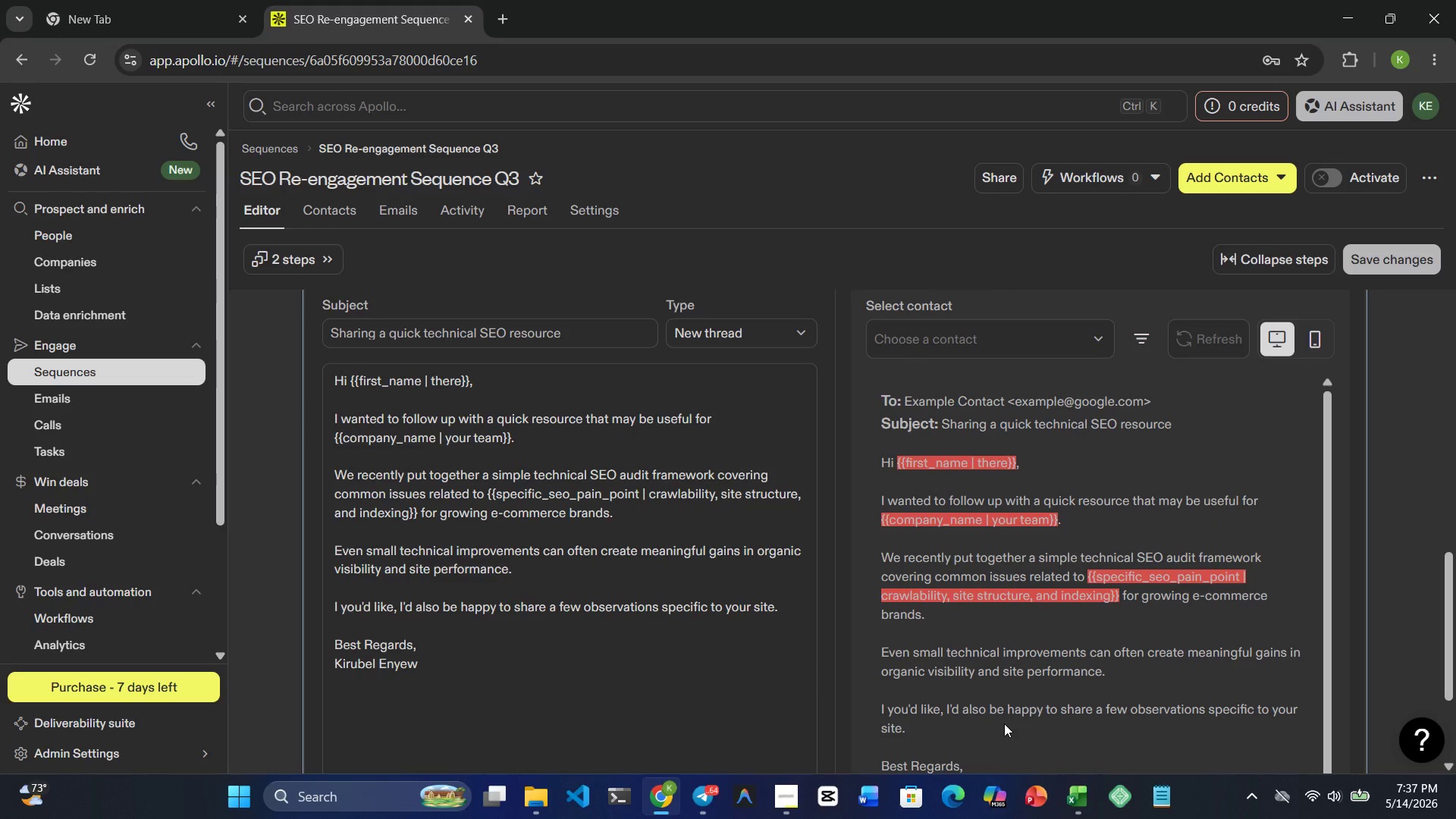 
wait(25.97)
 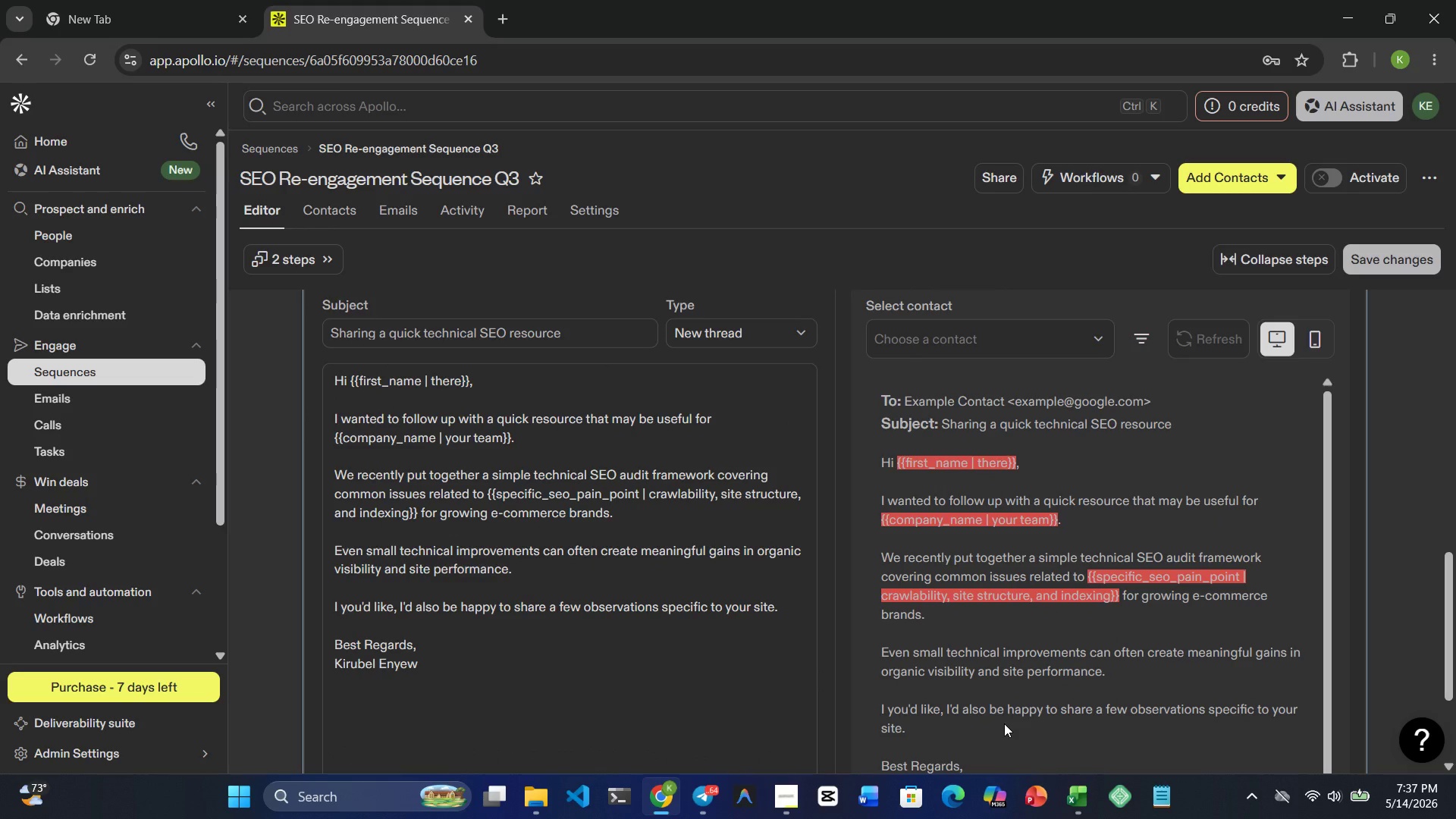 
left_click([1391, 257])
 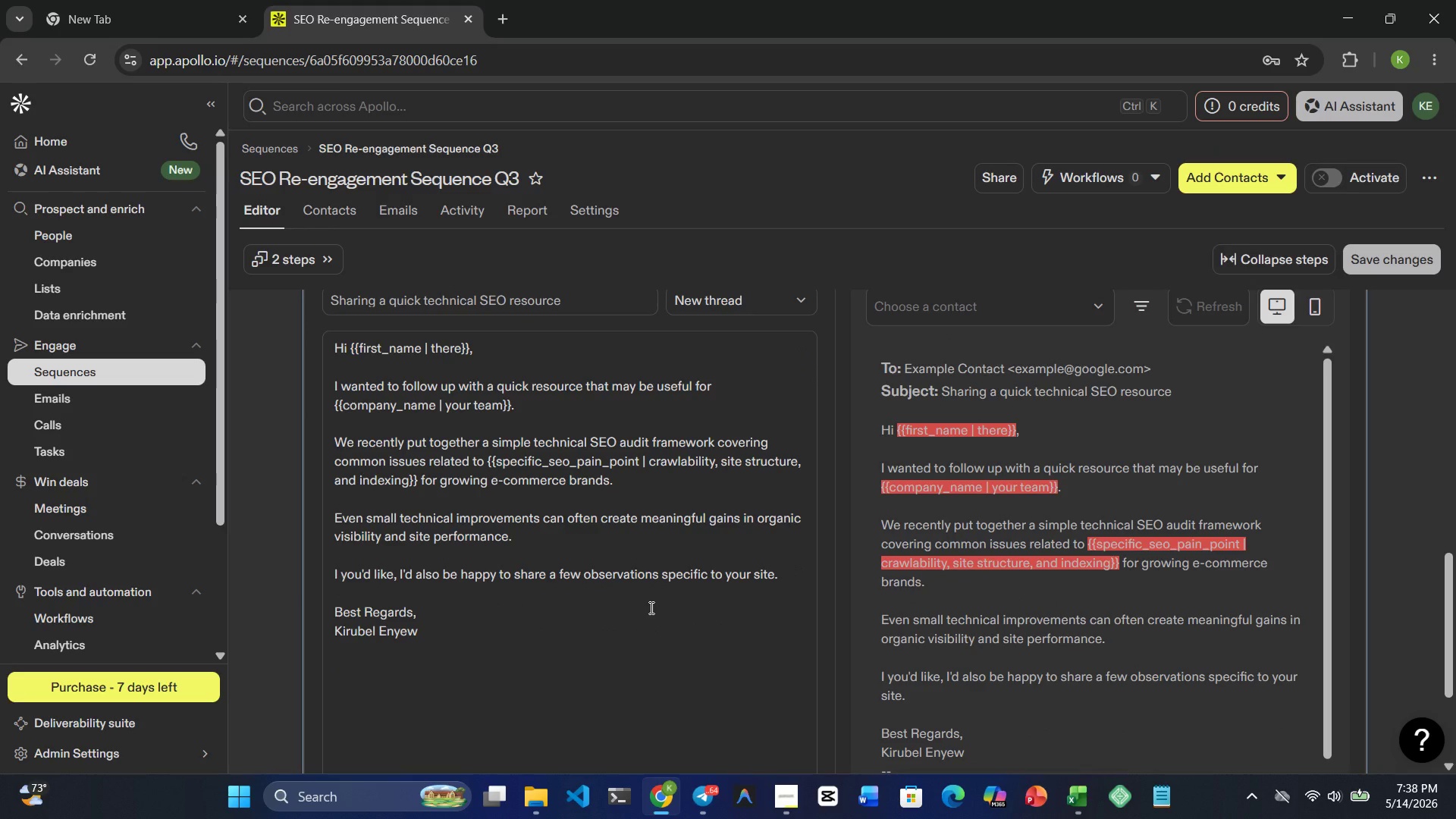 
wait(17.03)
 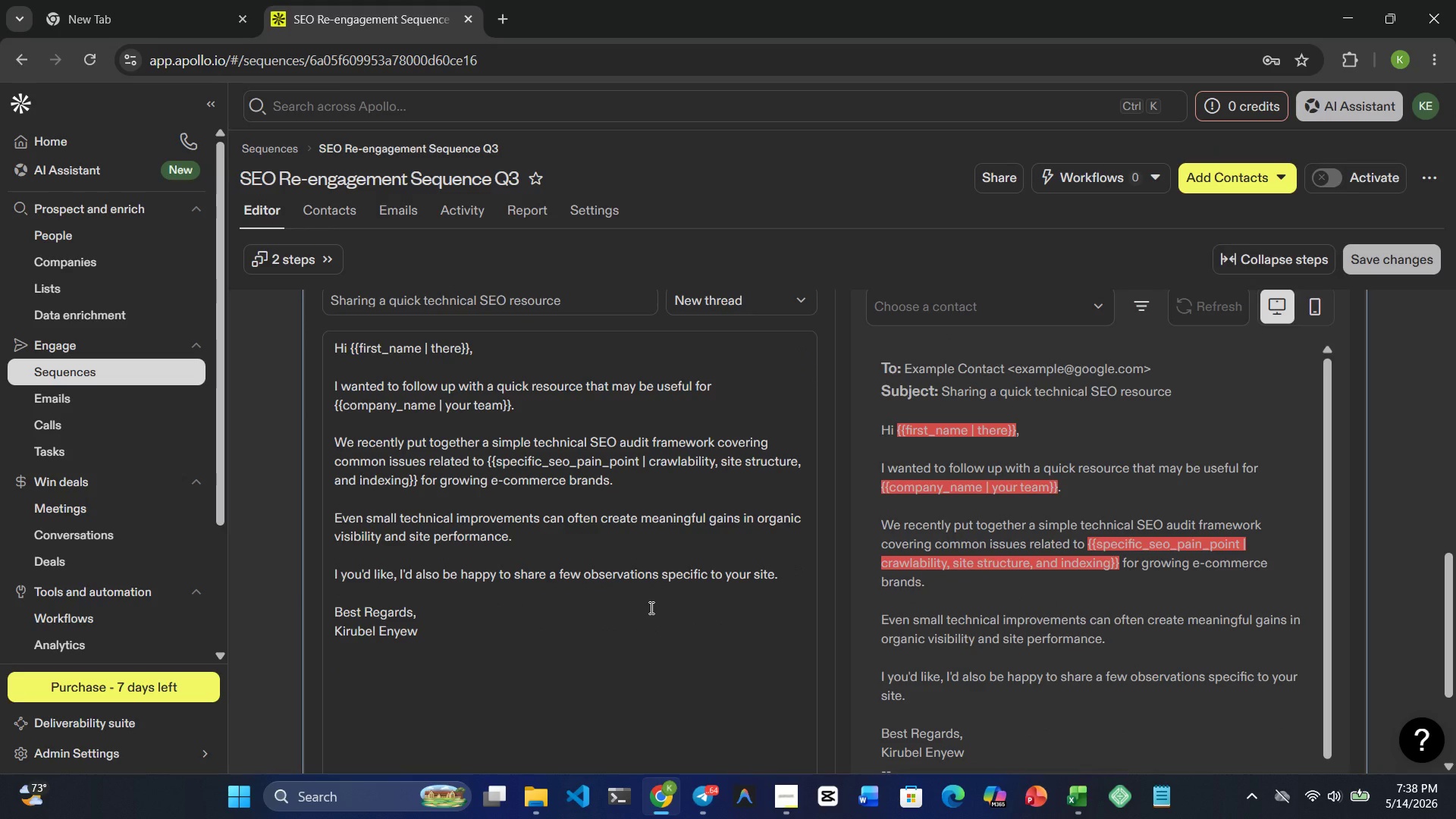 
left_click([855, 744])
 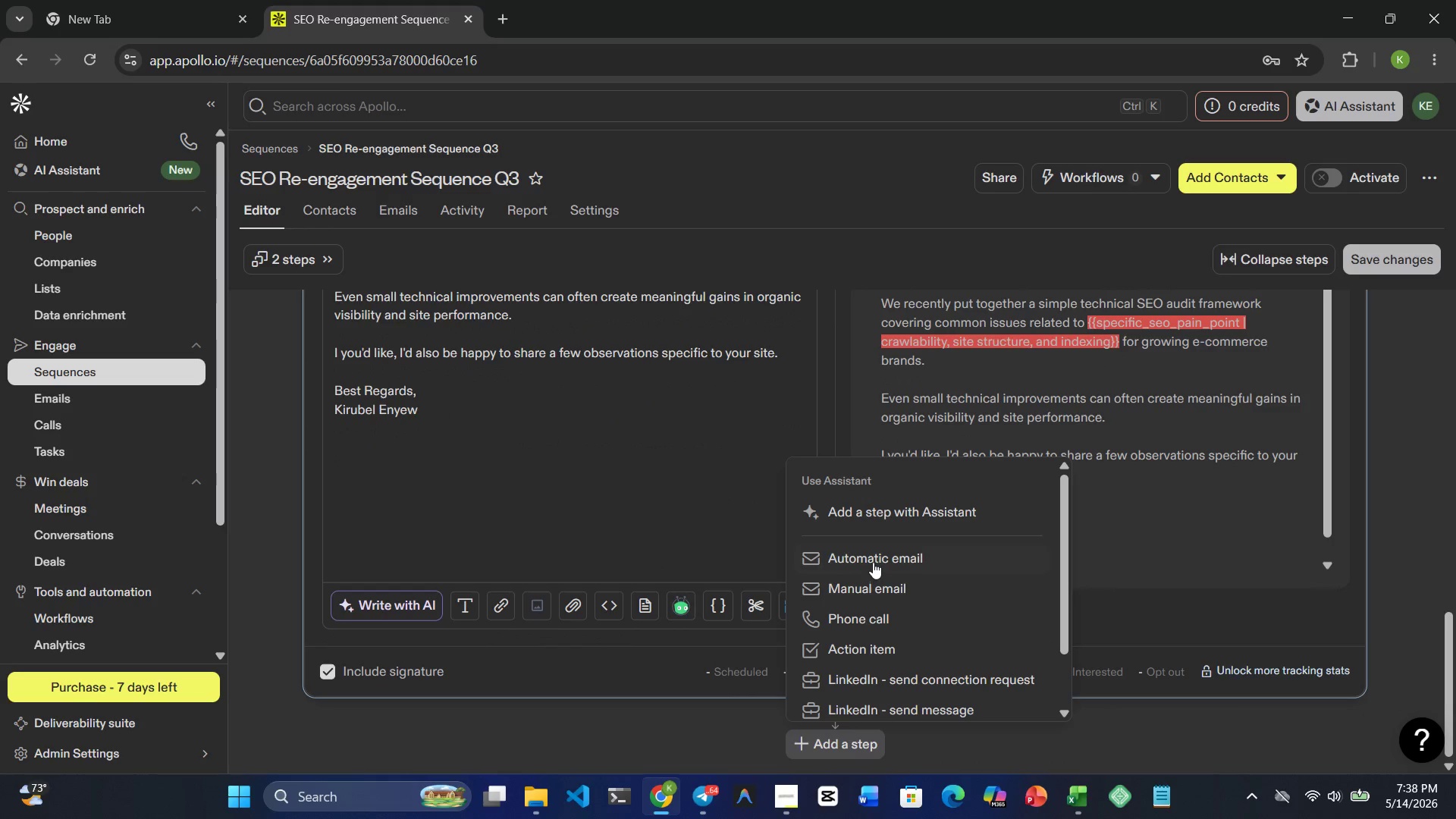 
left_click([875, 560])
 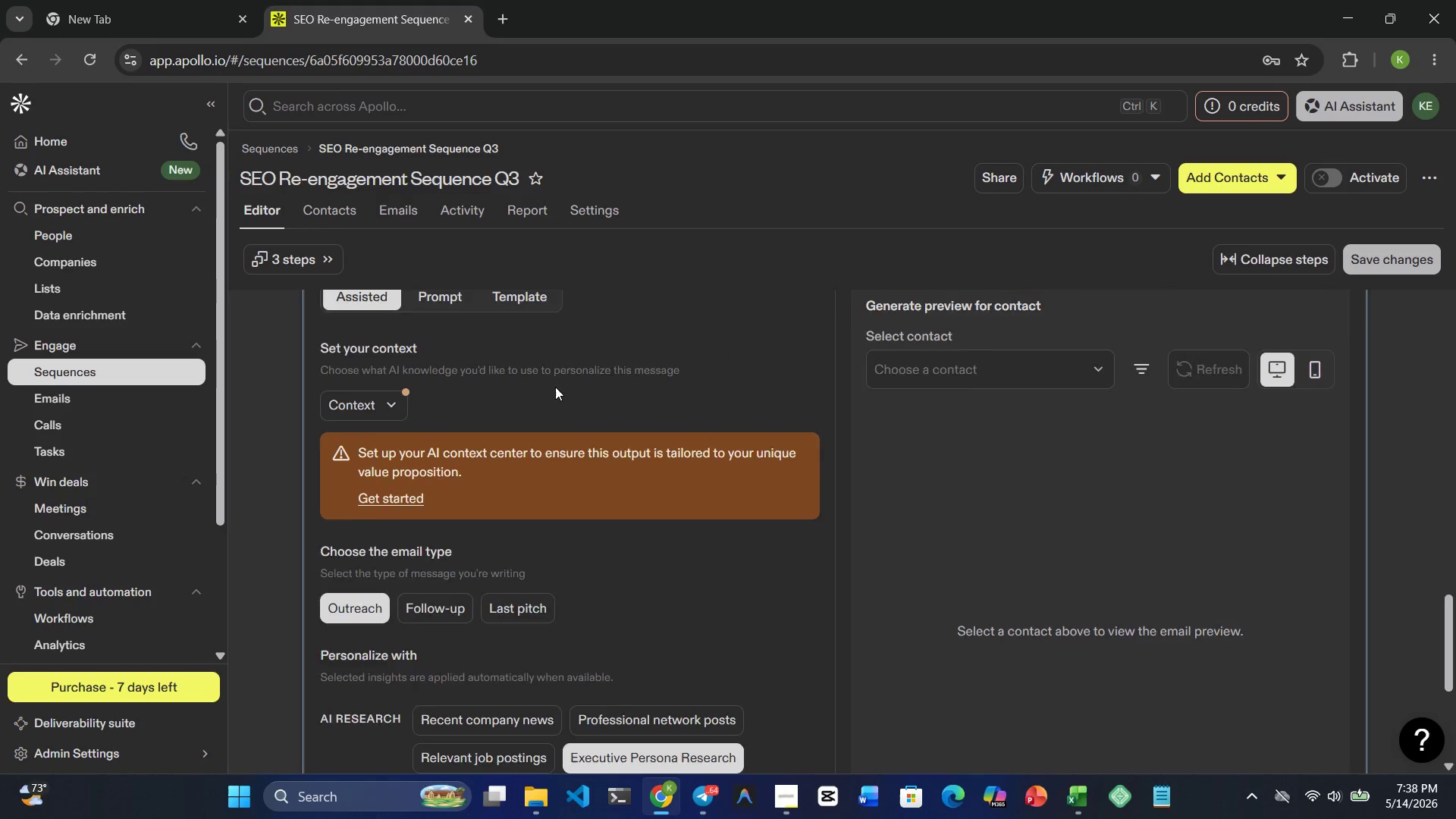 
left_click([532, 337])
 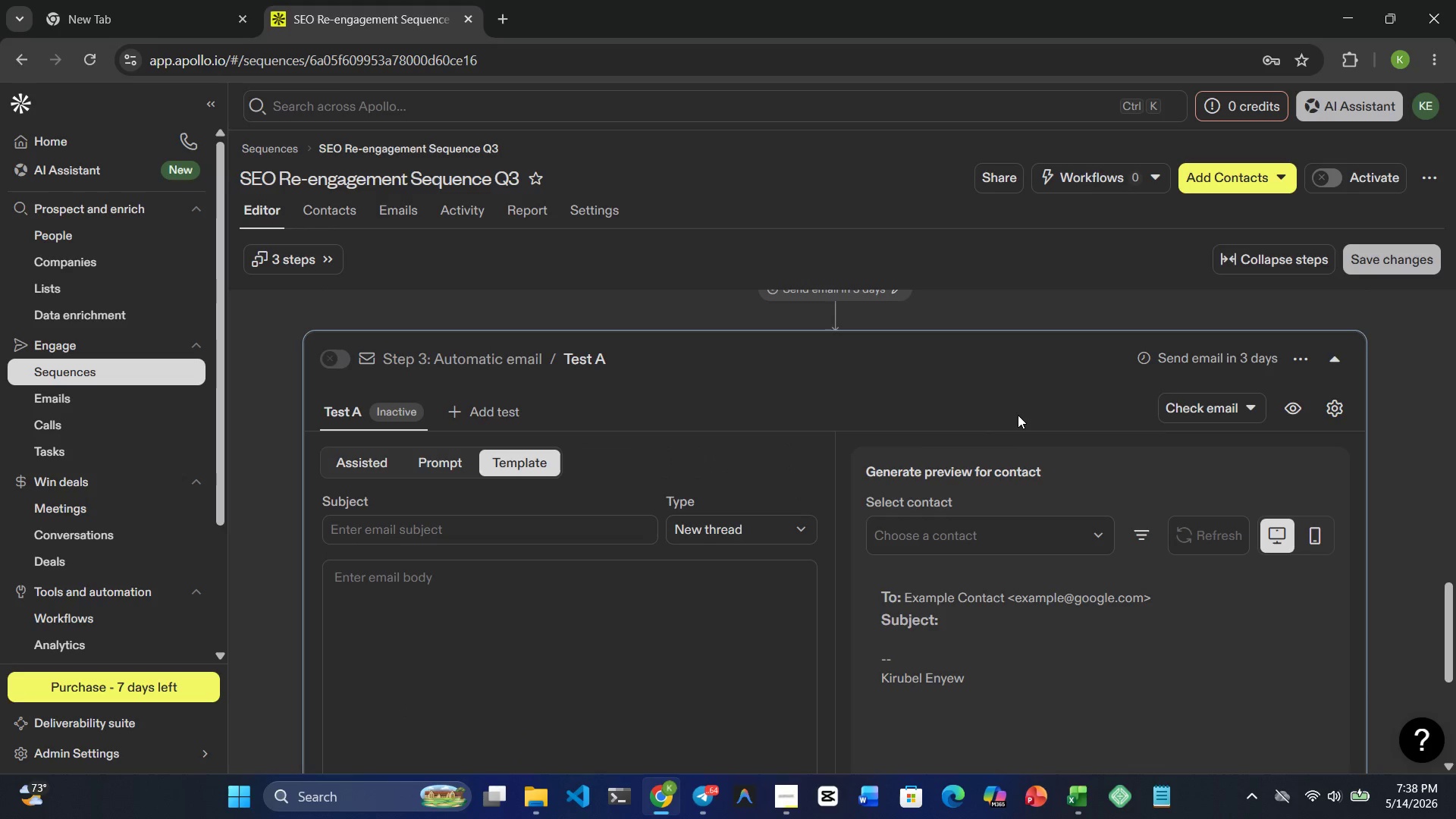 
left_click([1265, 359])
 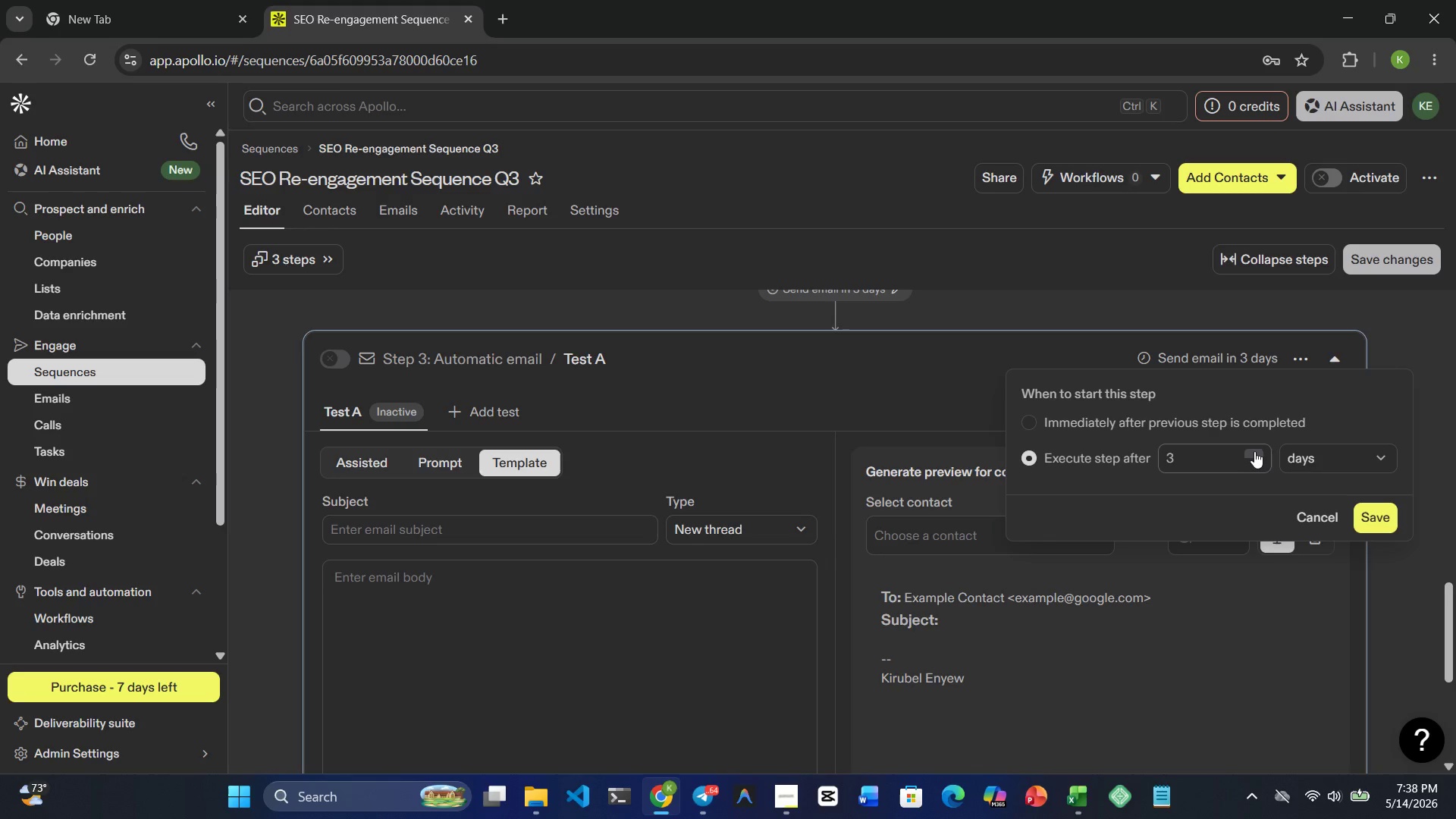 
left_click([1258, 449])
 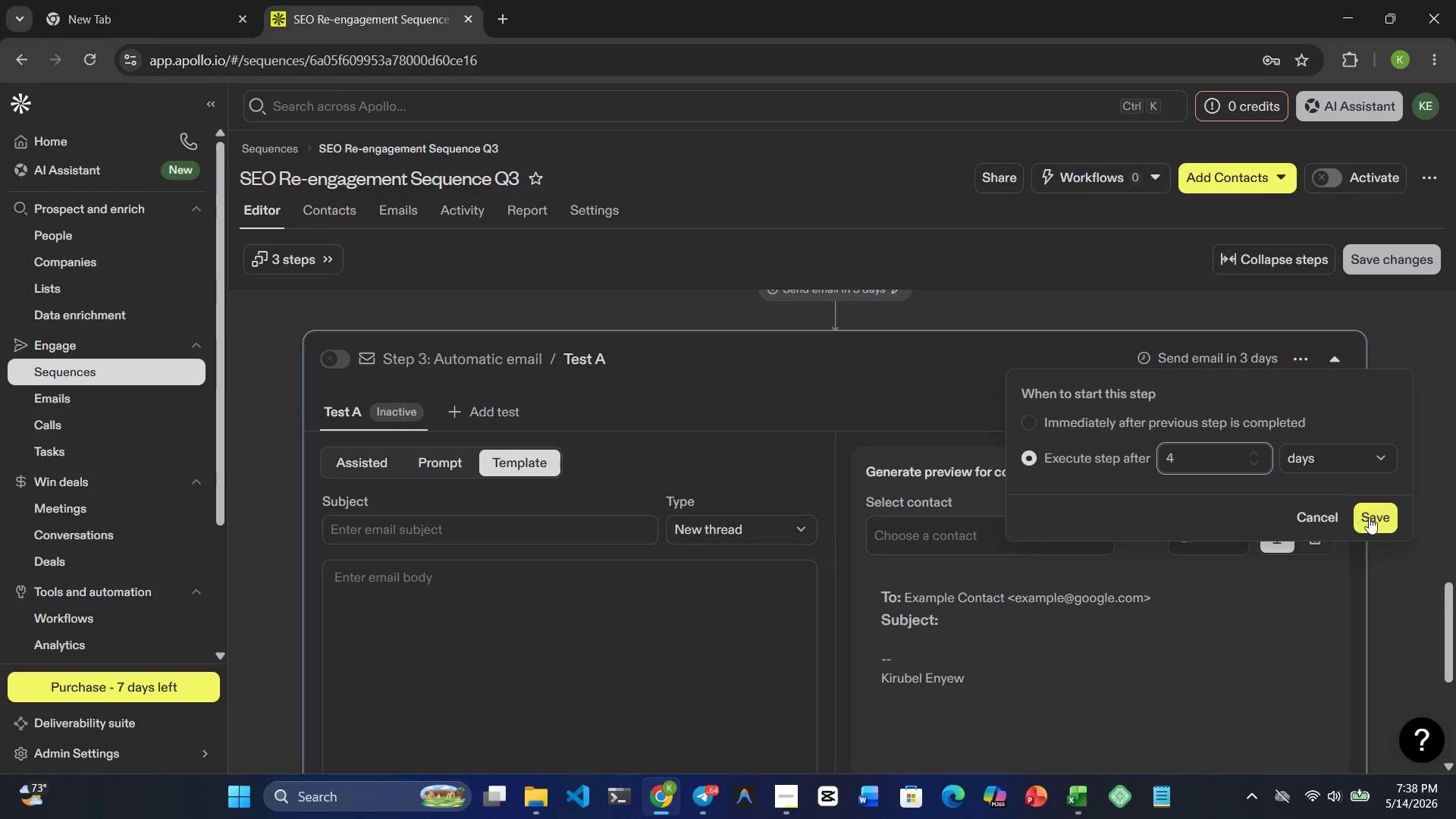 
left_click([1370, 518])
 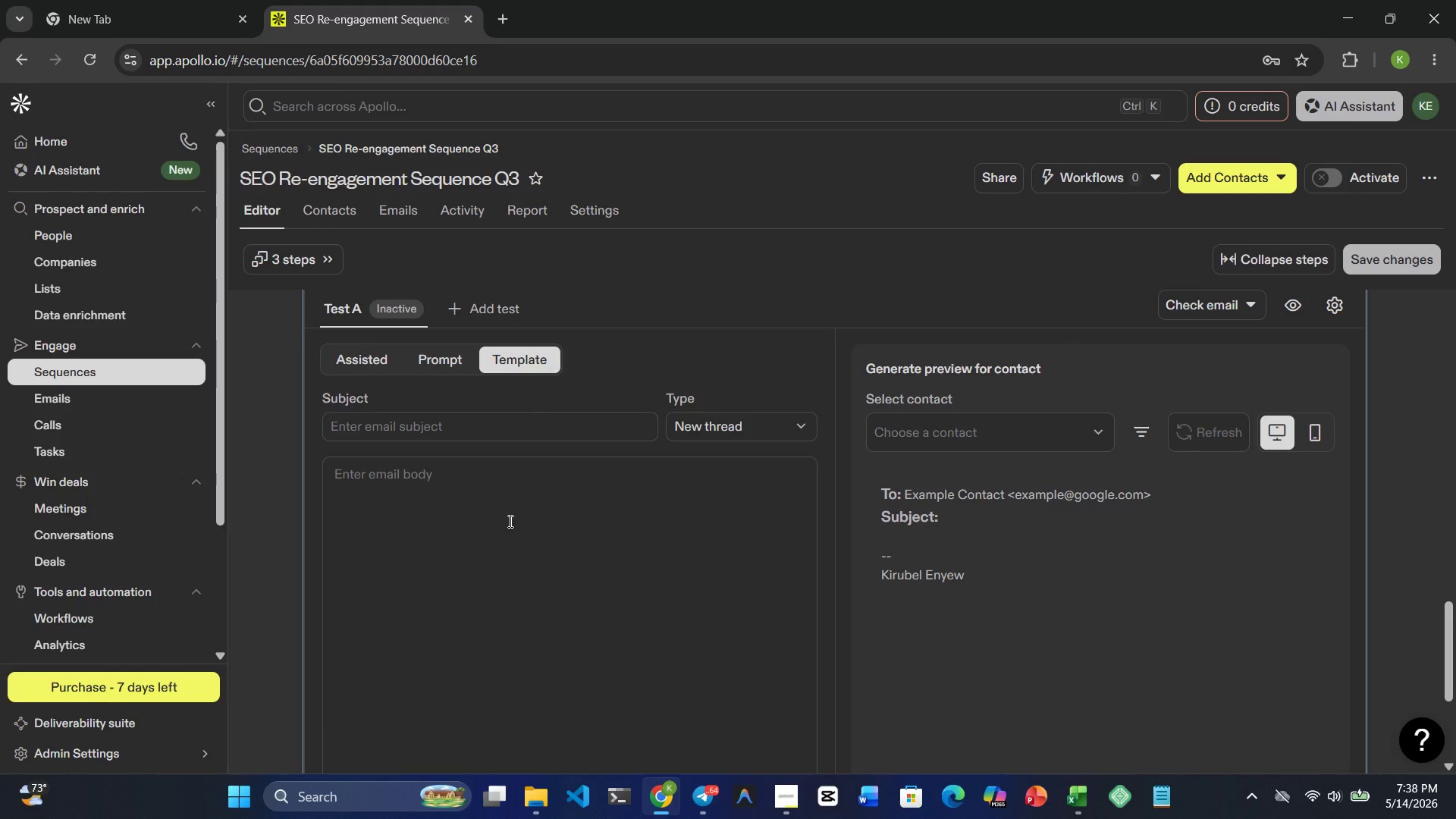 
wait(14.09)
 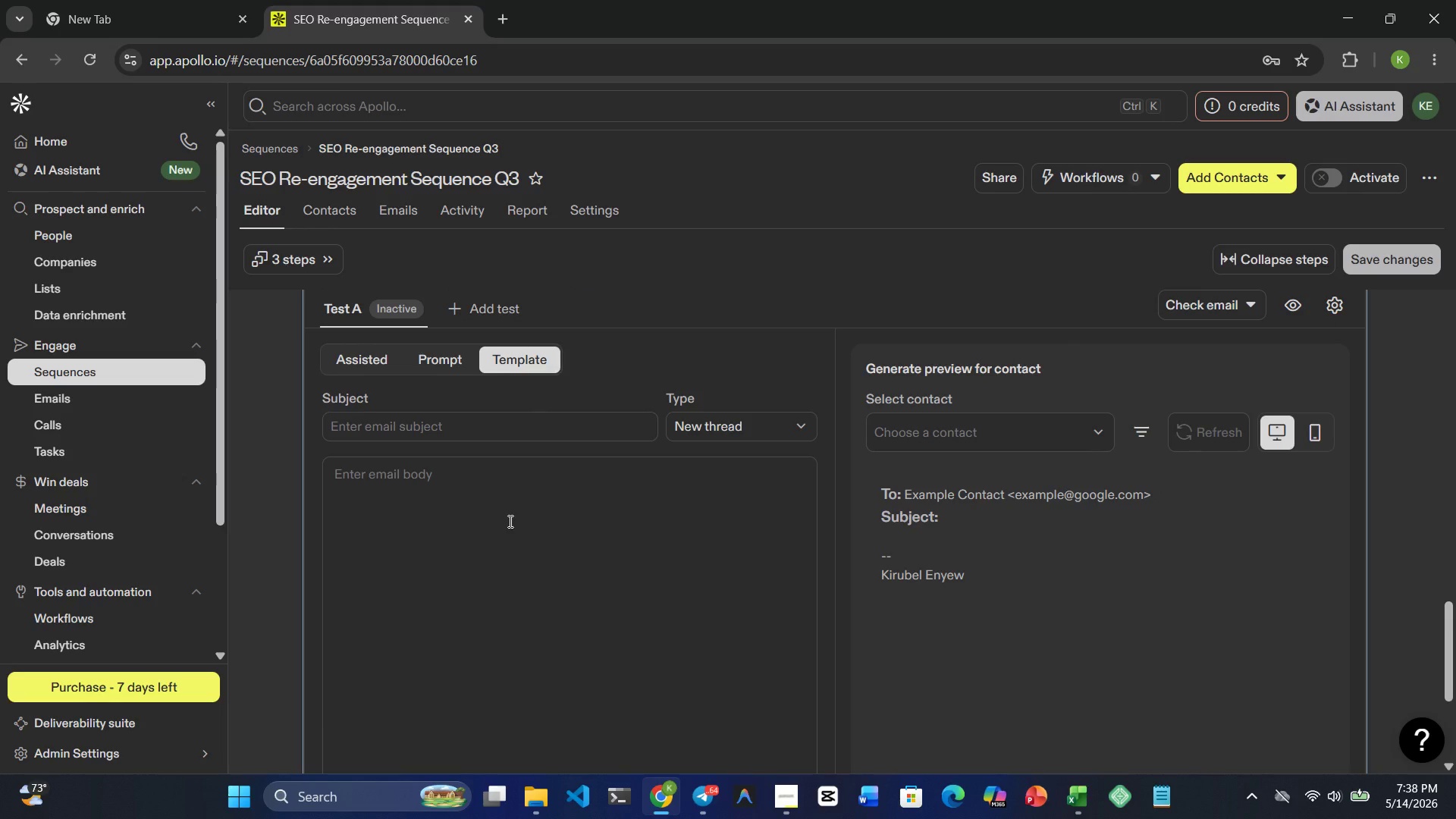 
left_click([417, 429])
 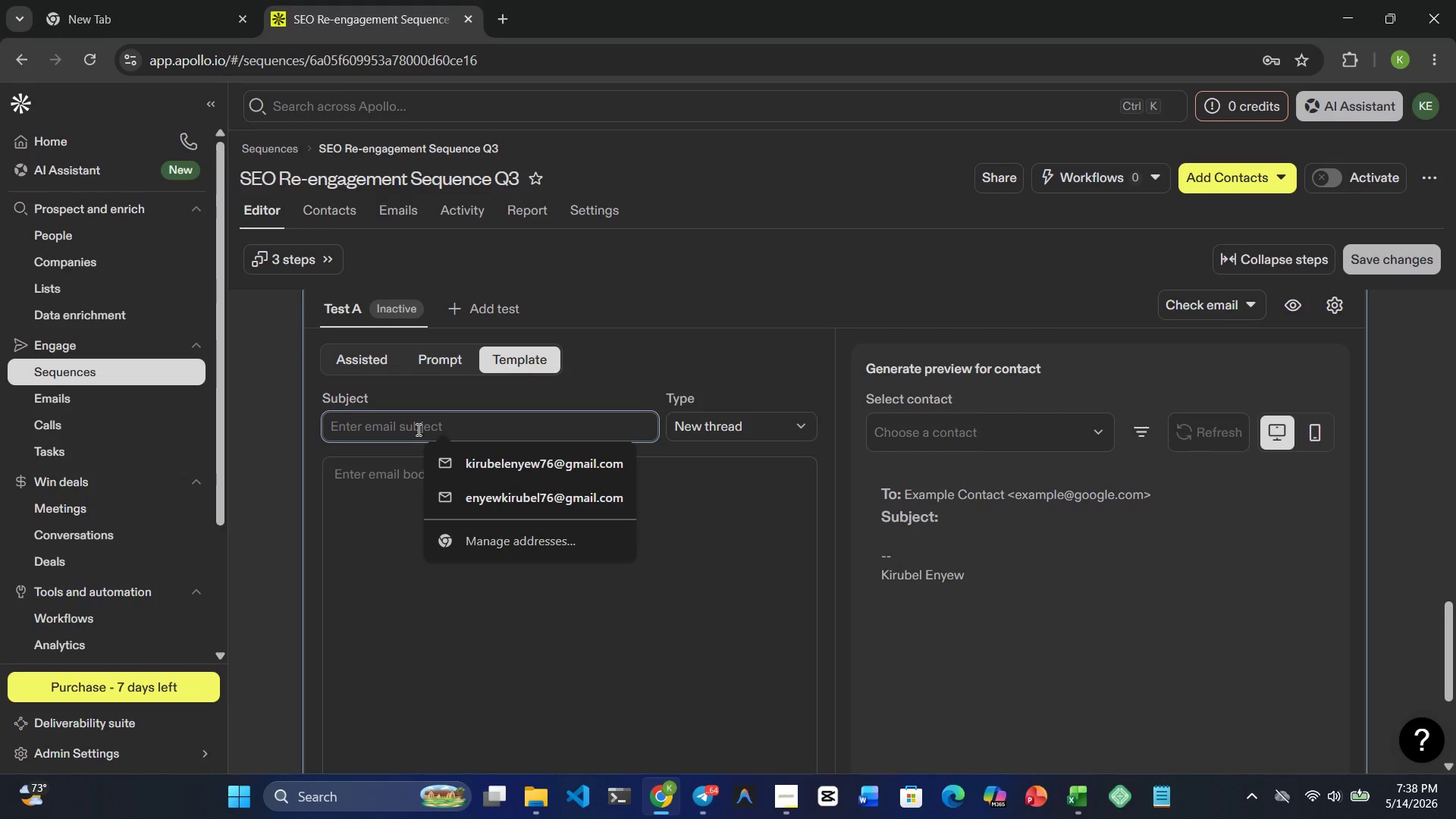 
type(Closing the loop)
 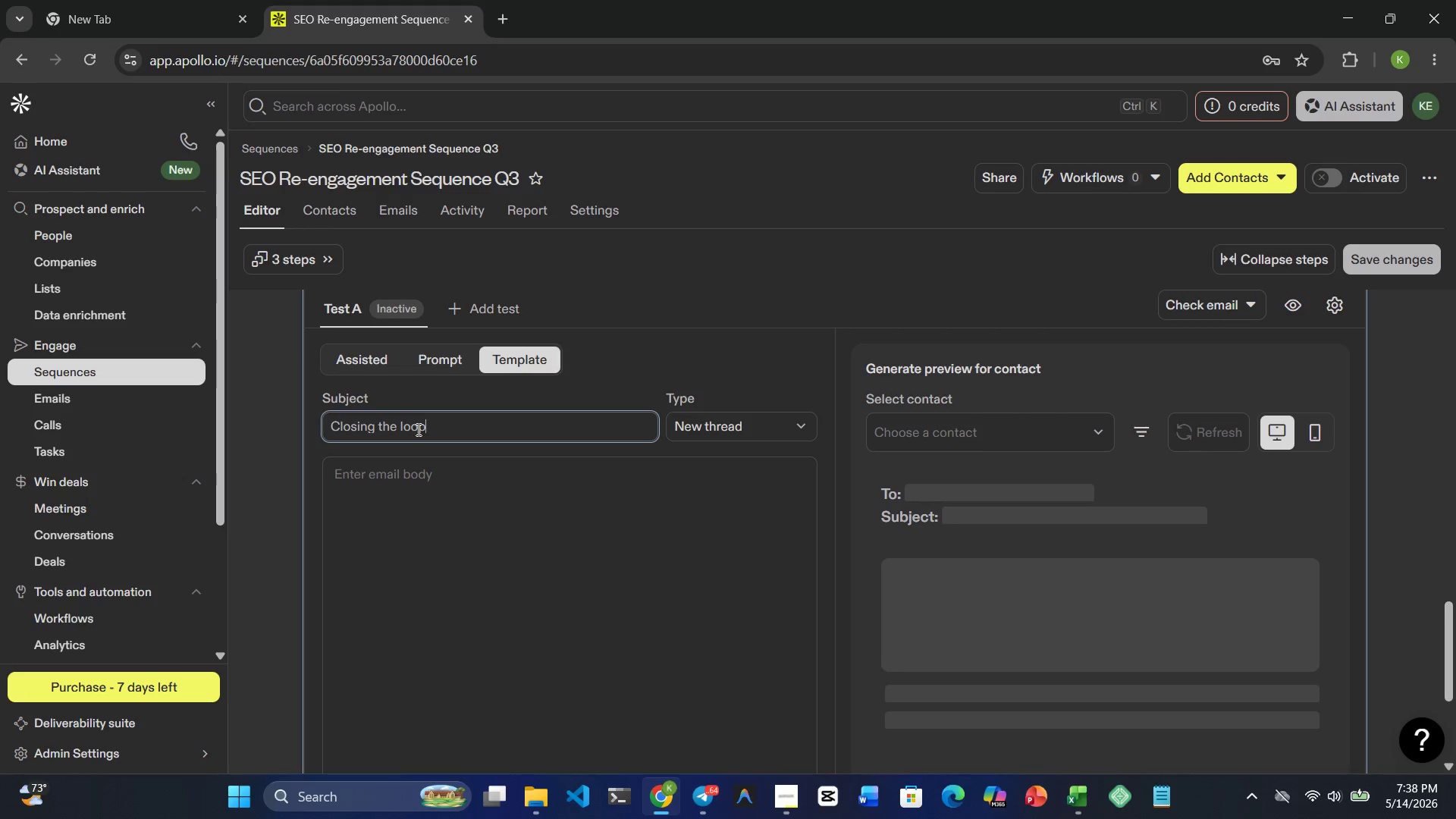 
left_click([382, 485])
 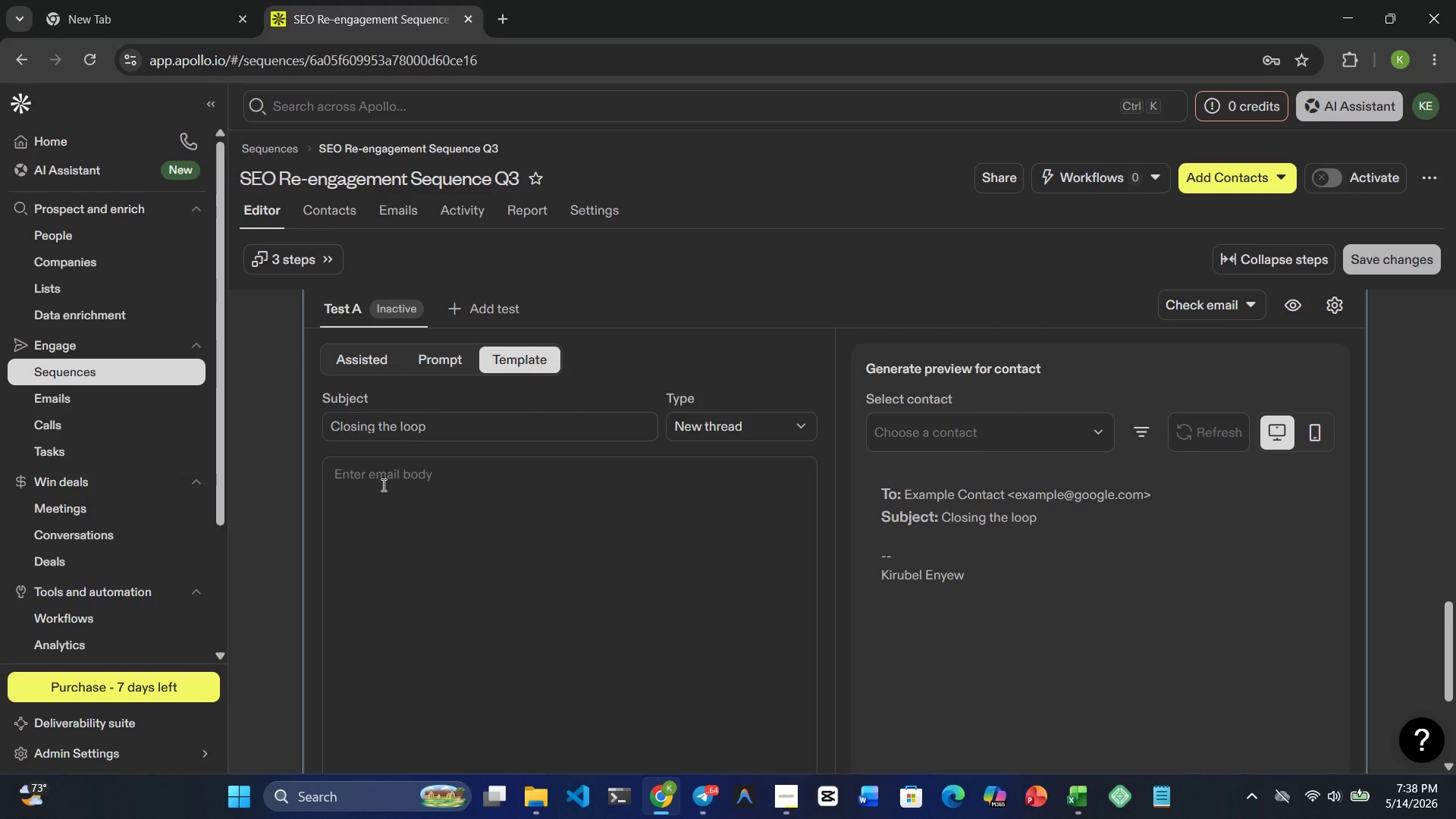 
type(Hi }})
 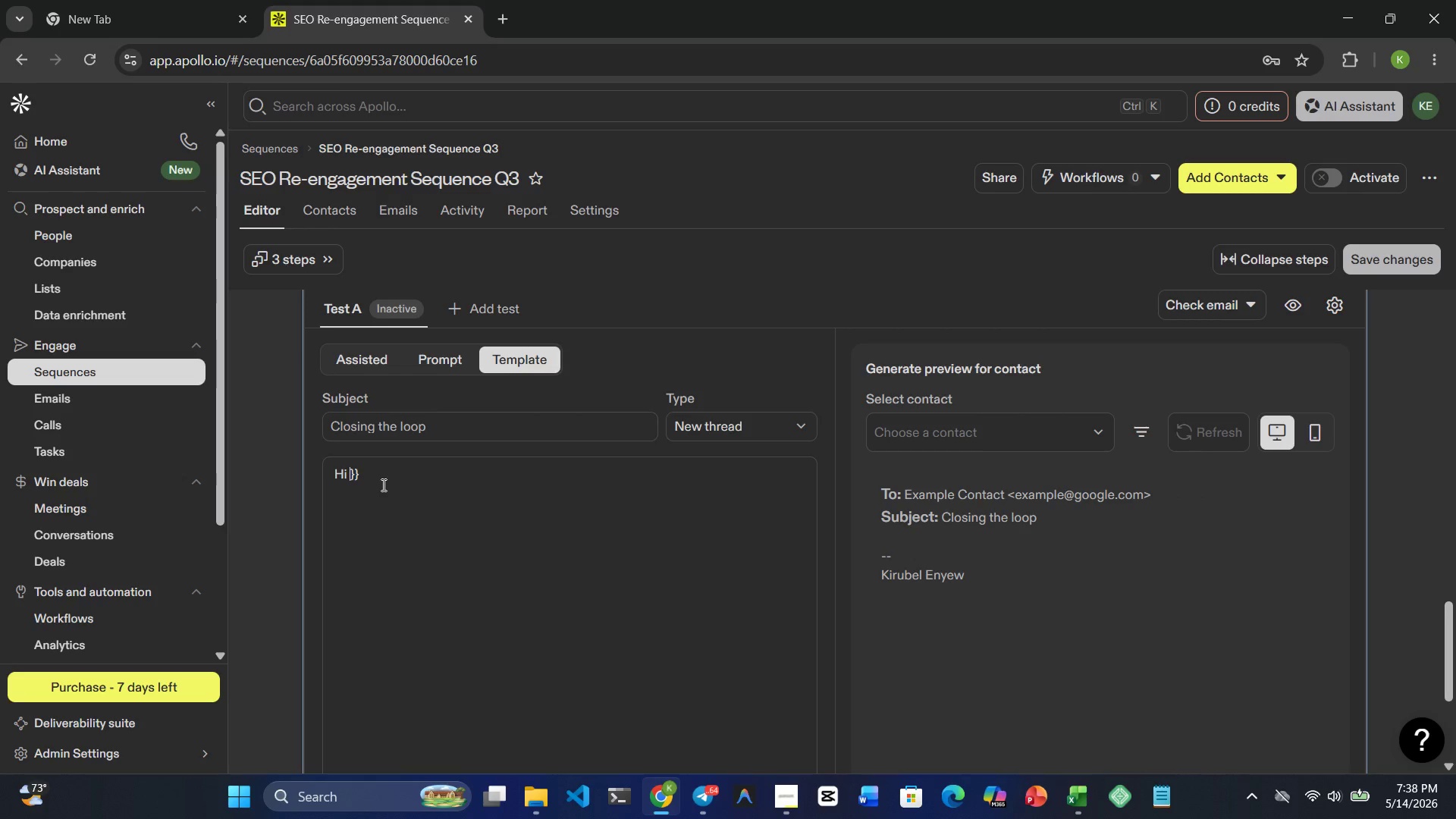 
 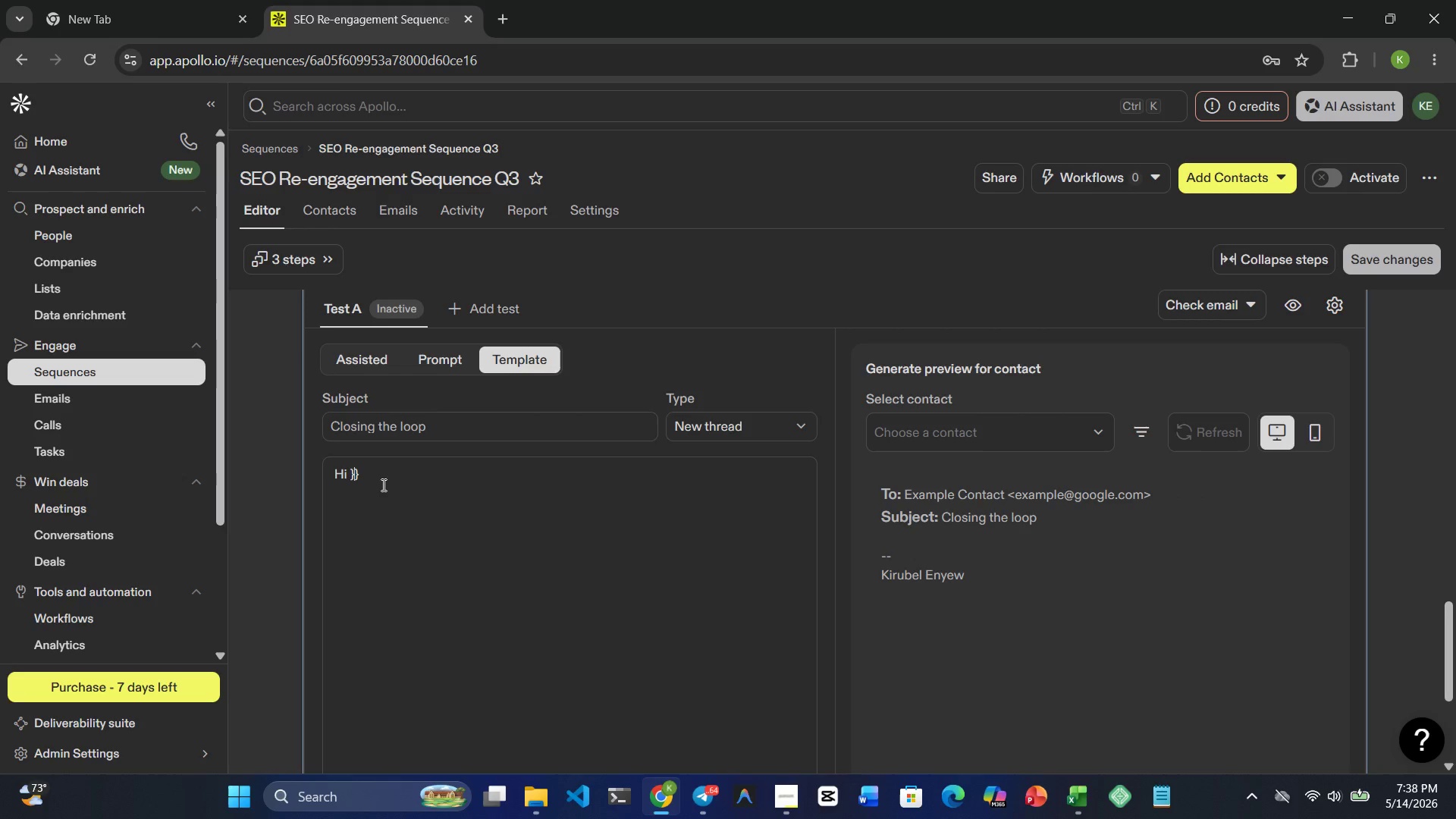 
key(ArrowLeft)
 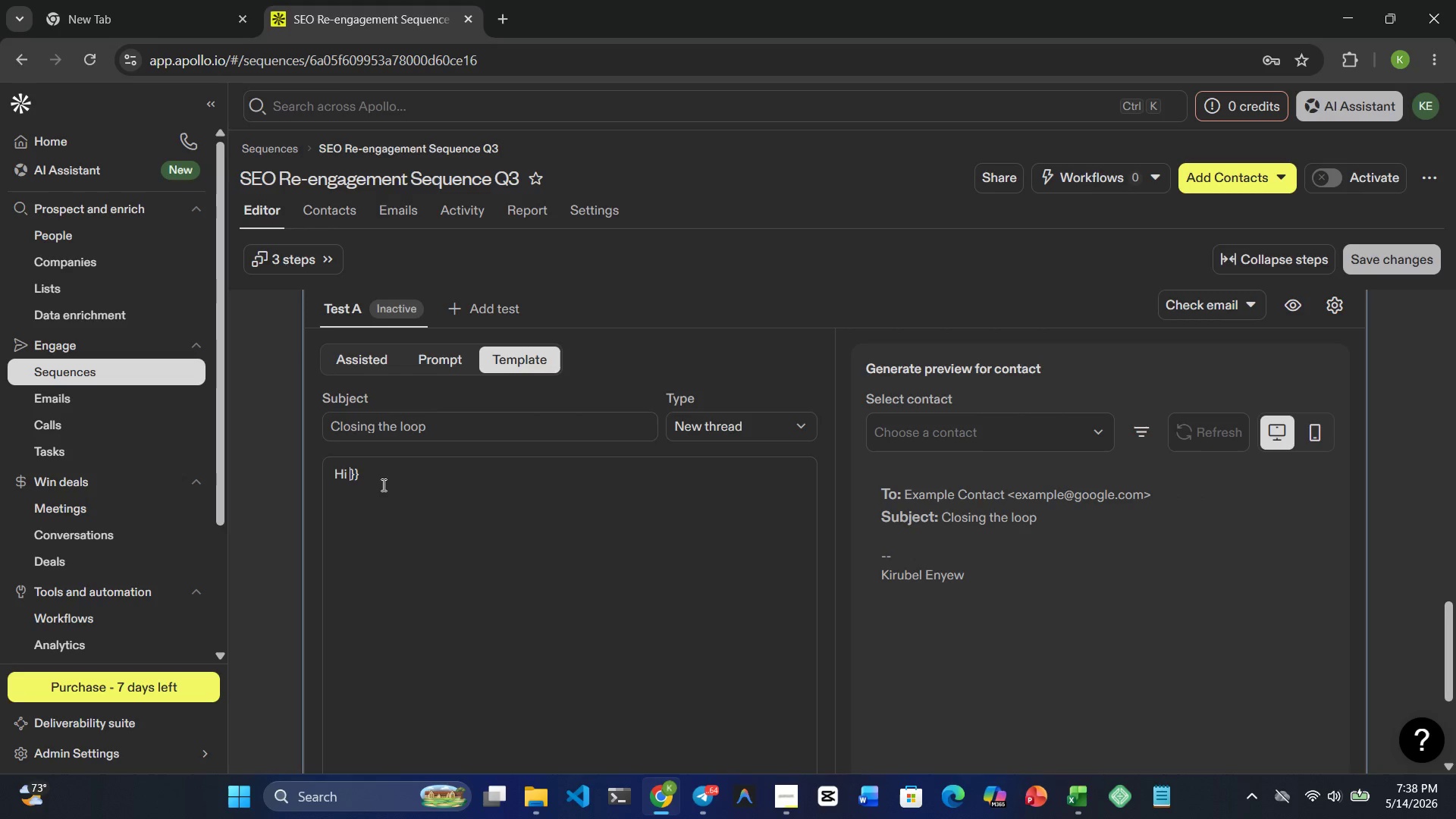 
key(ArrowLeft)
 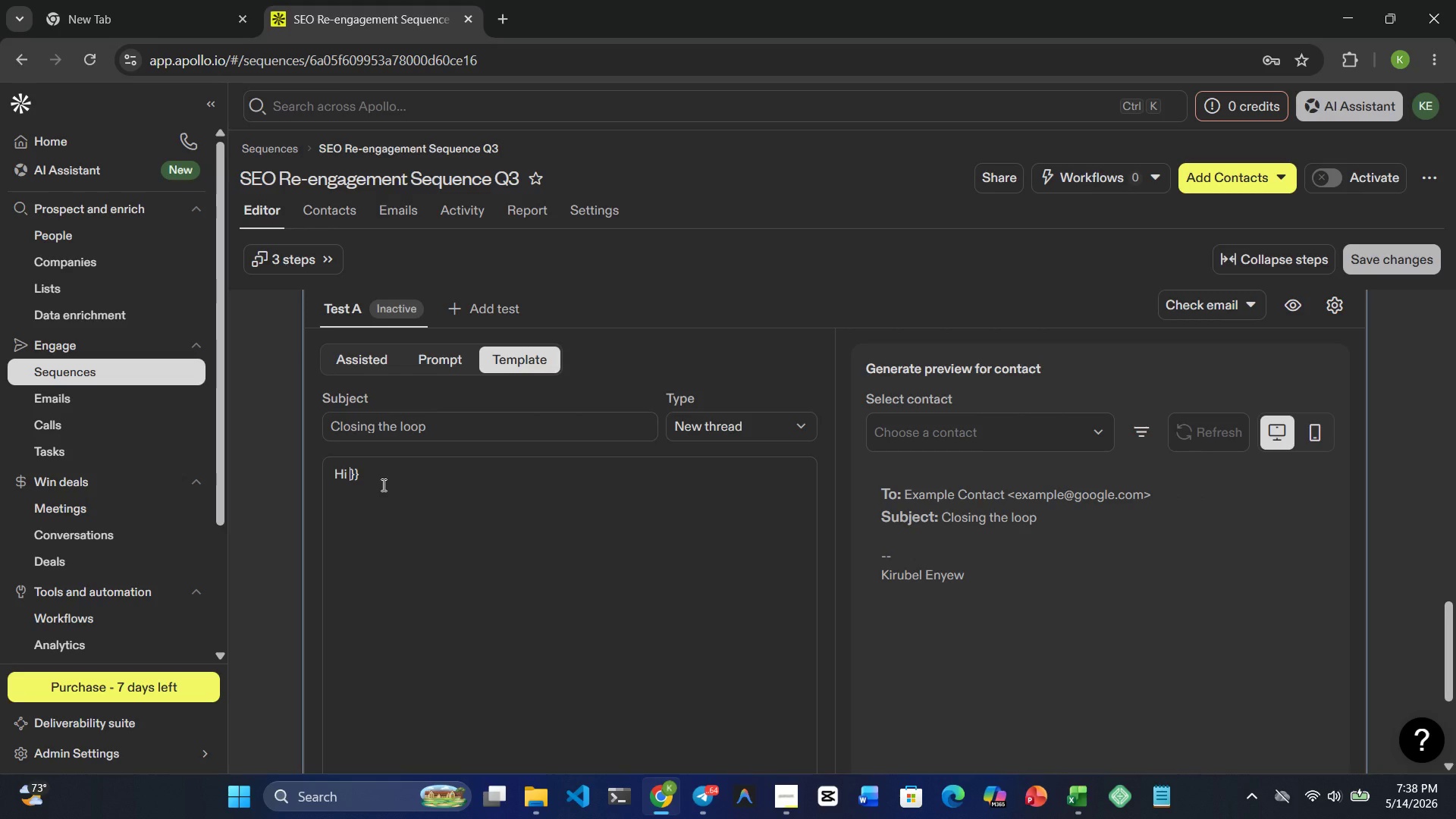 
type({{first_name | there)
 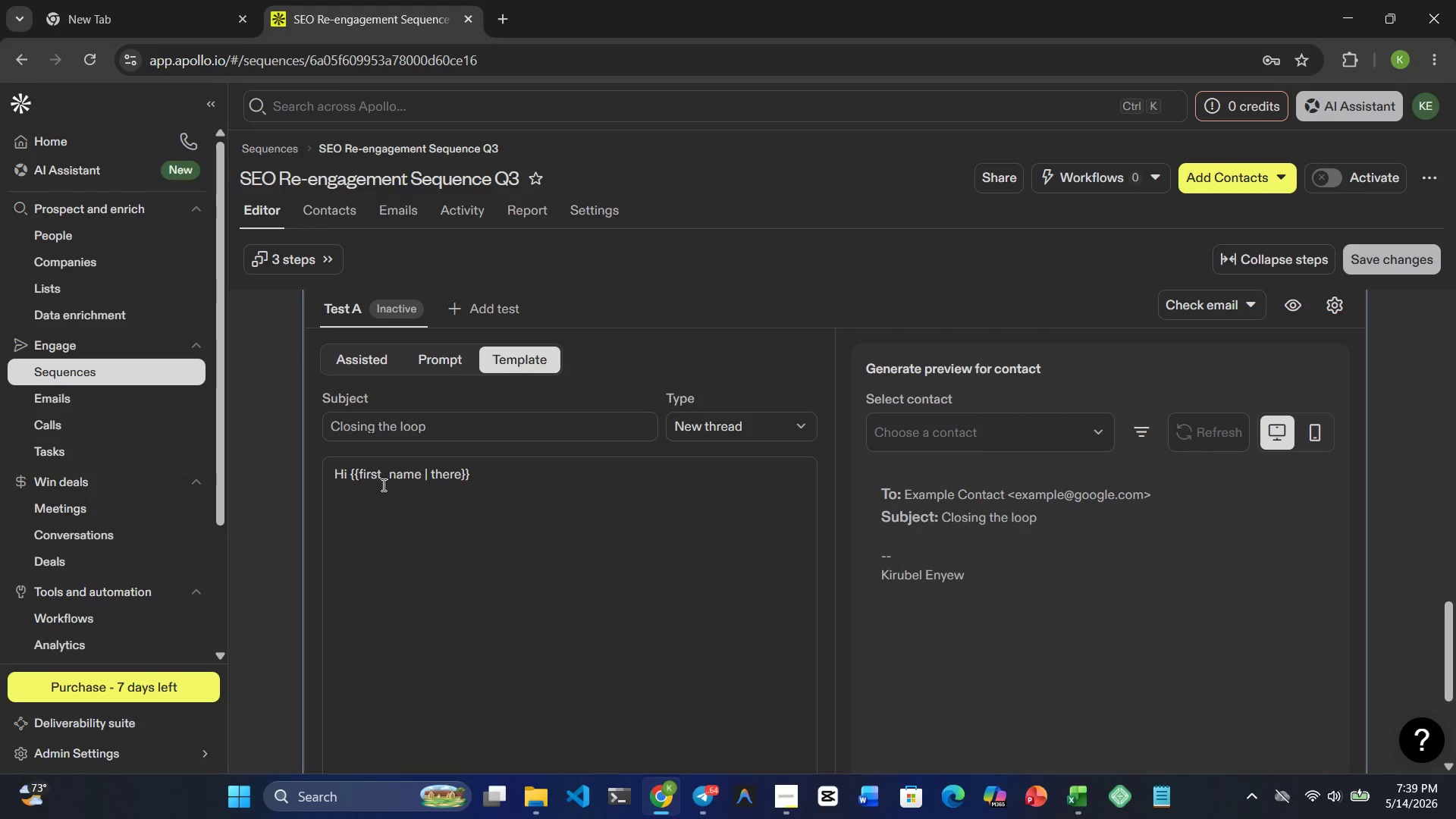 
key(ArrowRight)
 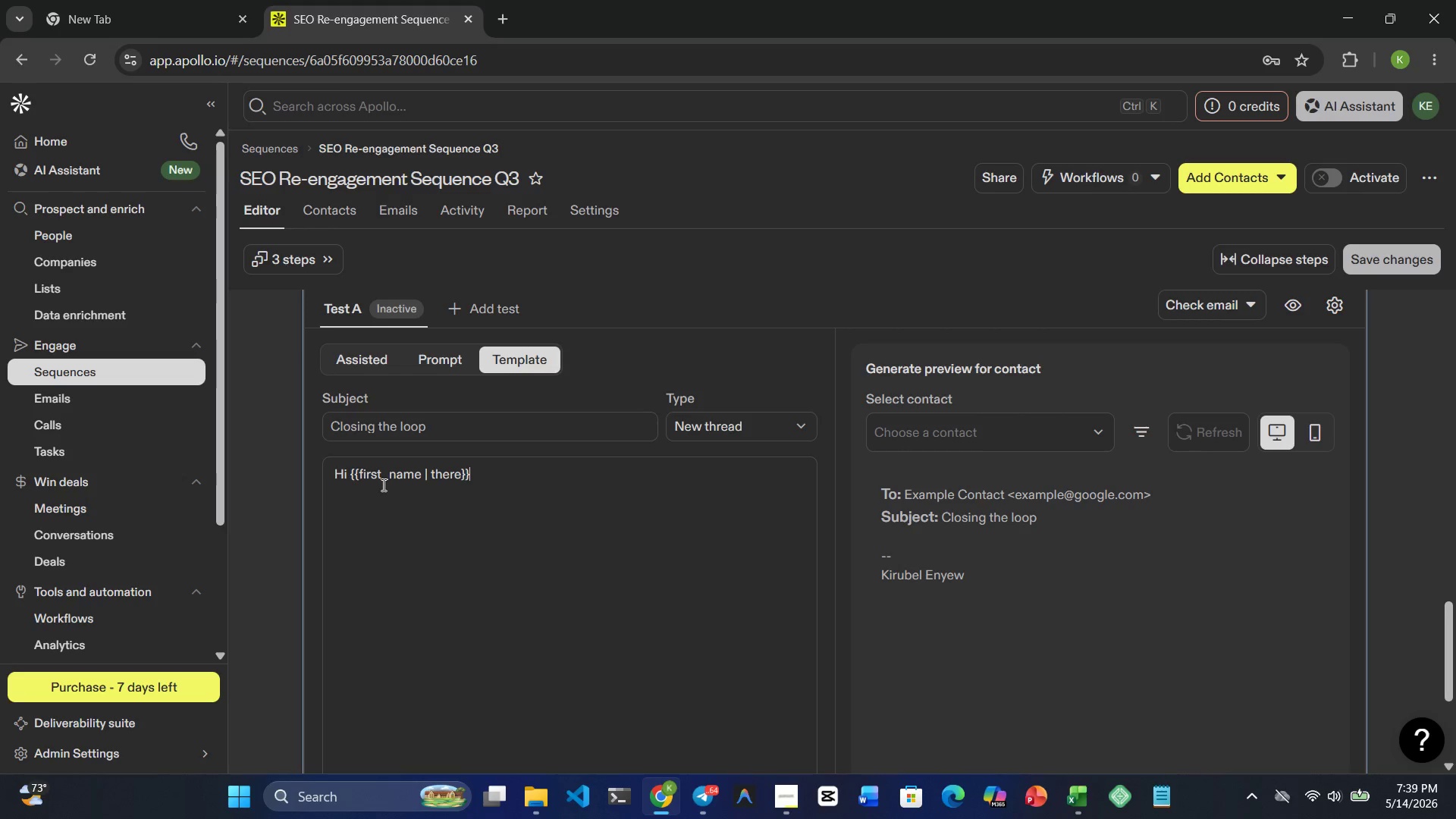 
key(ArrowRight)
 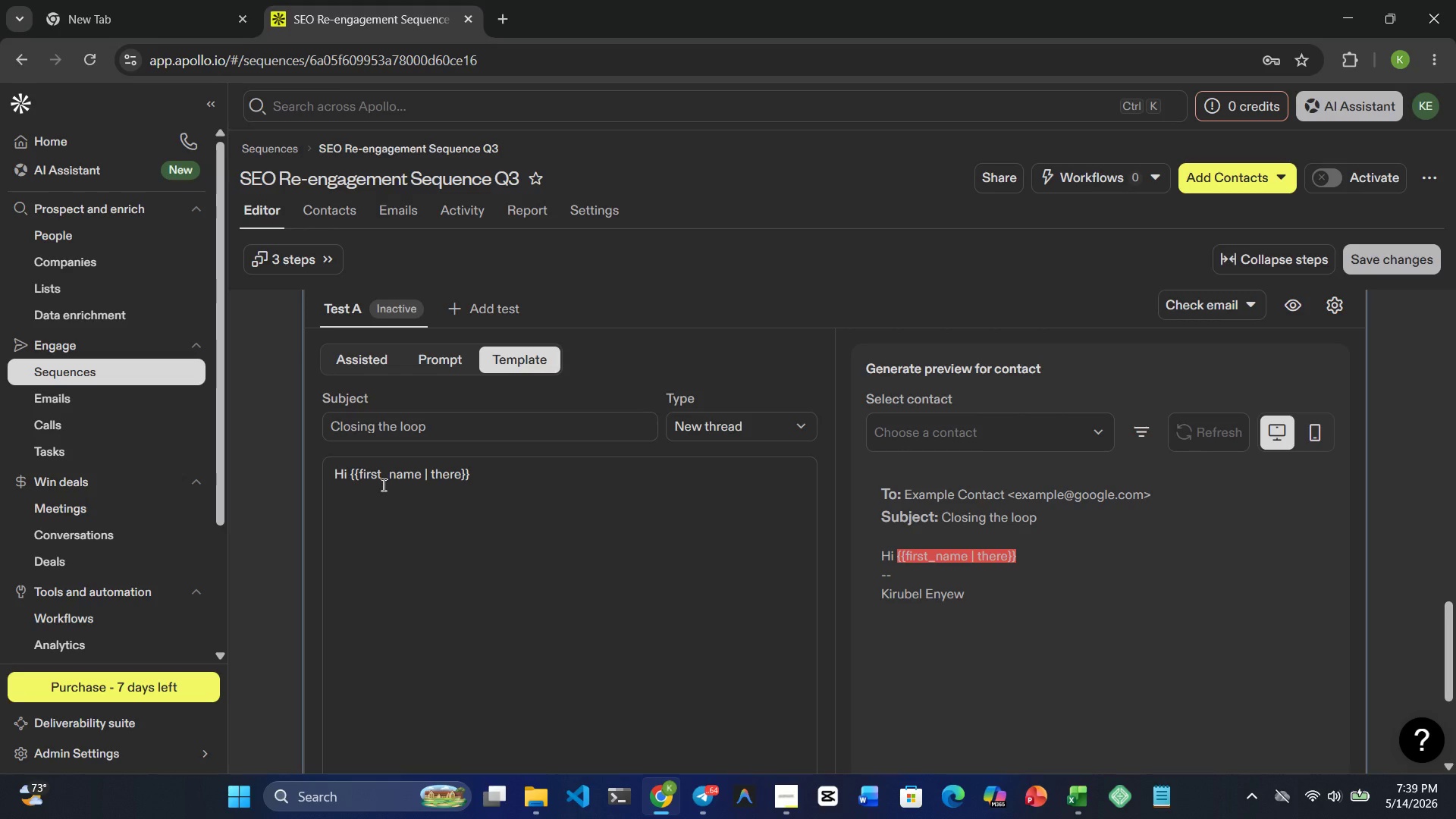 
key(Comma)
 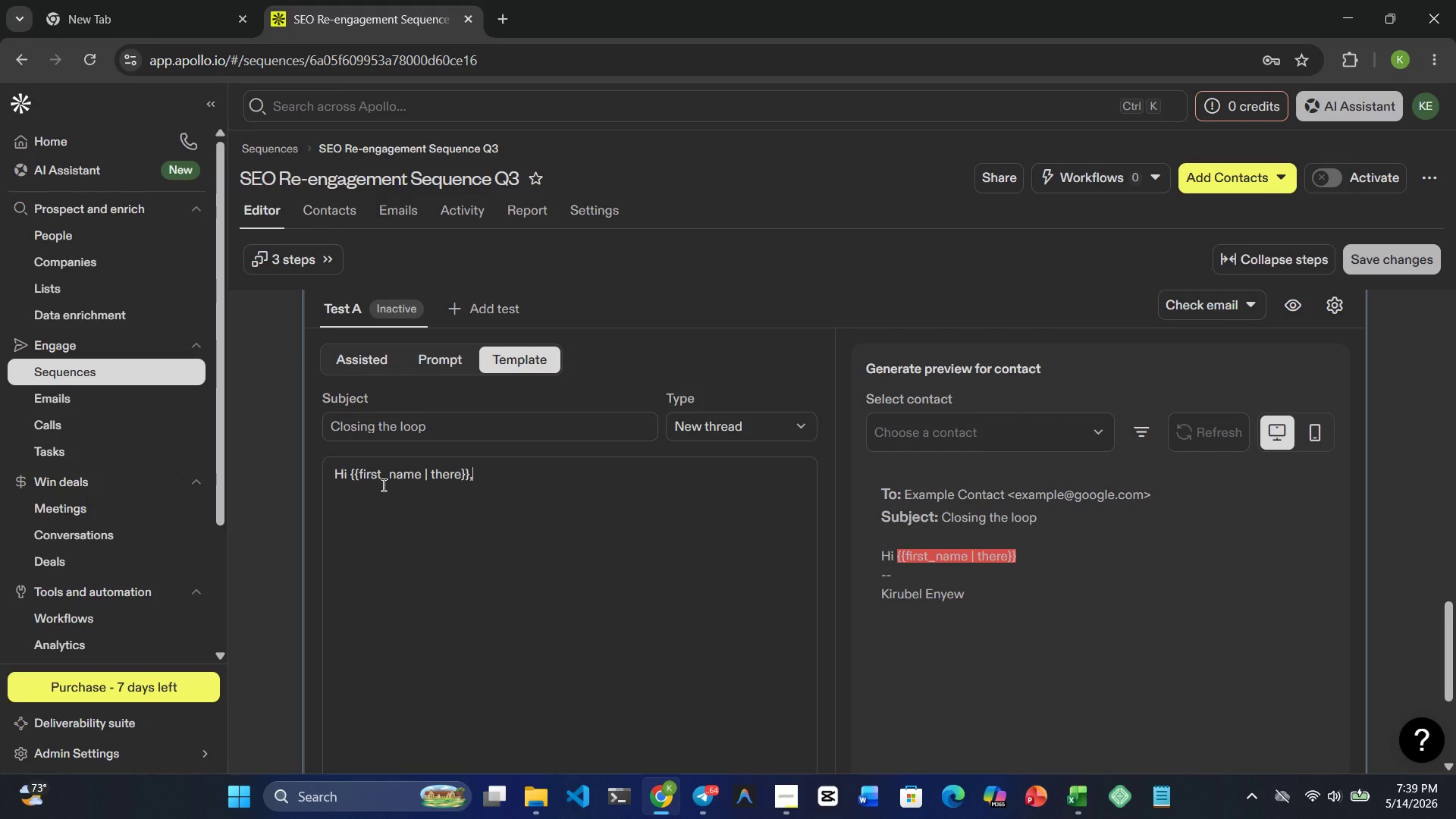 
key(Enter)
 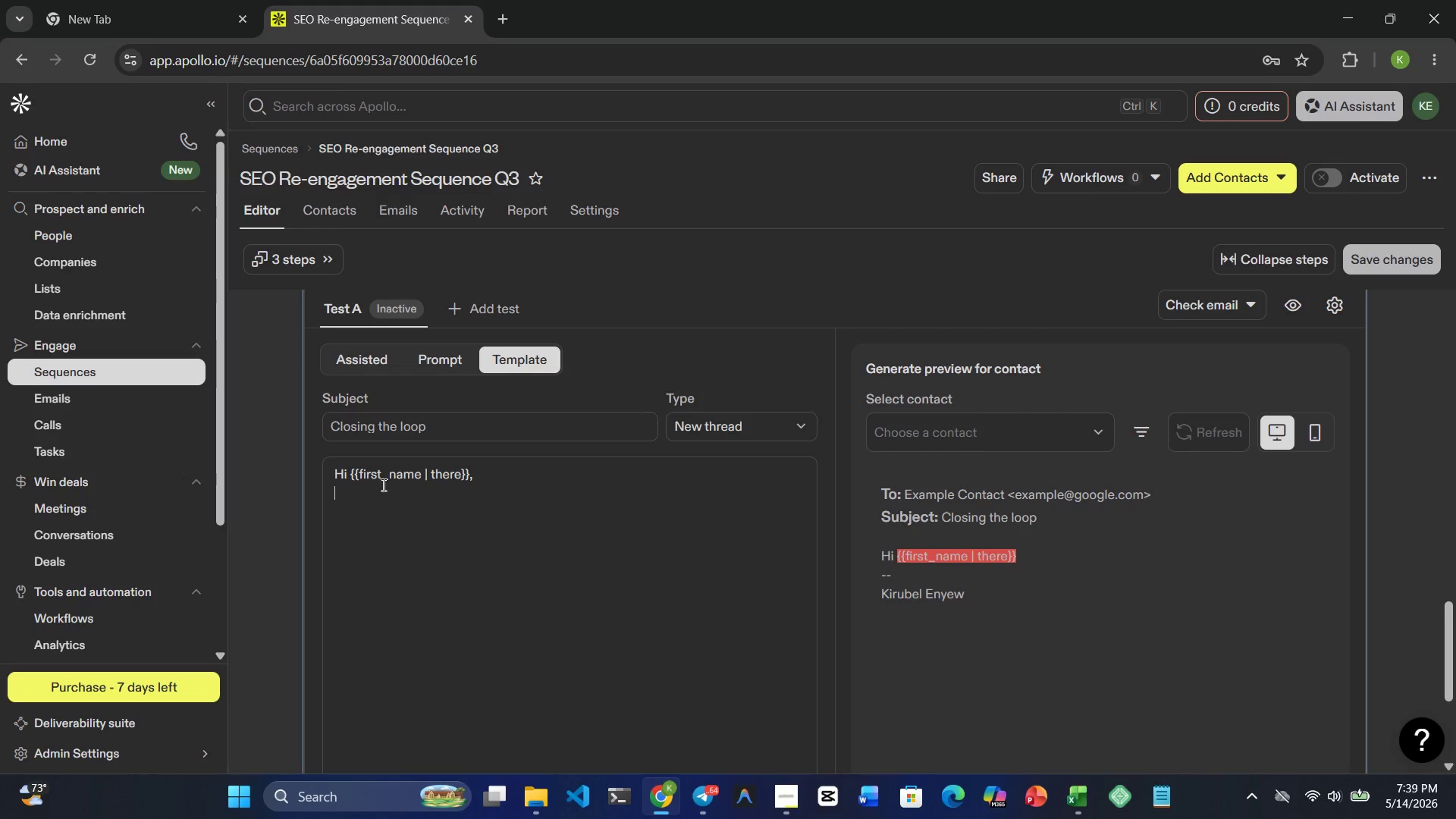 
key(Enter)
 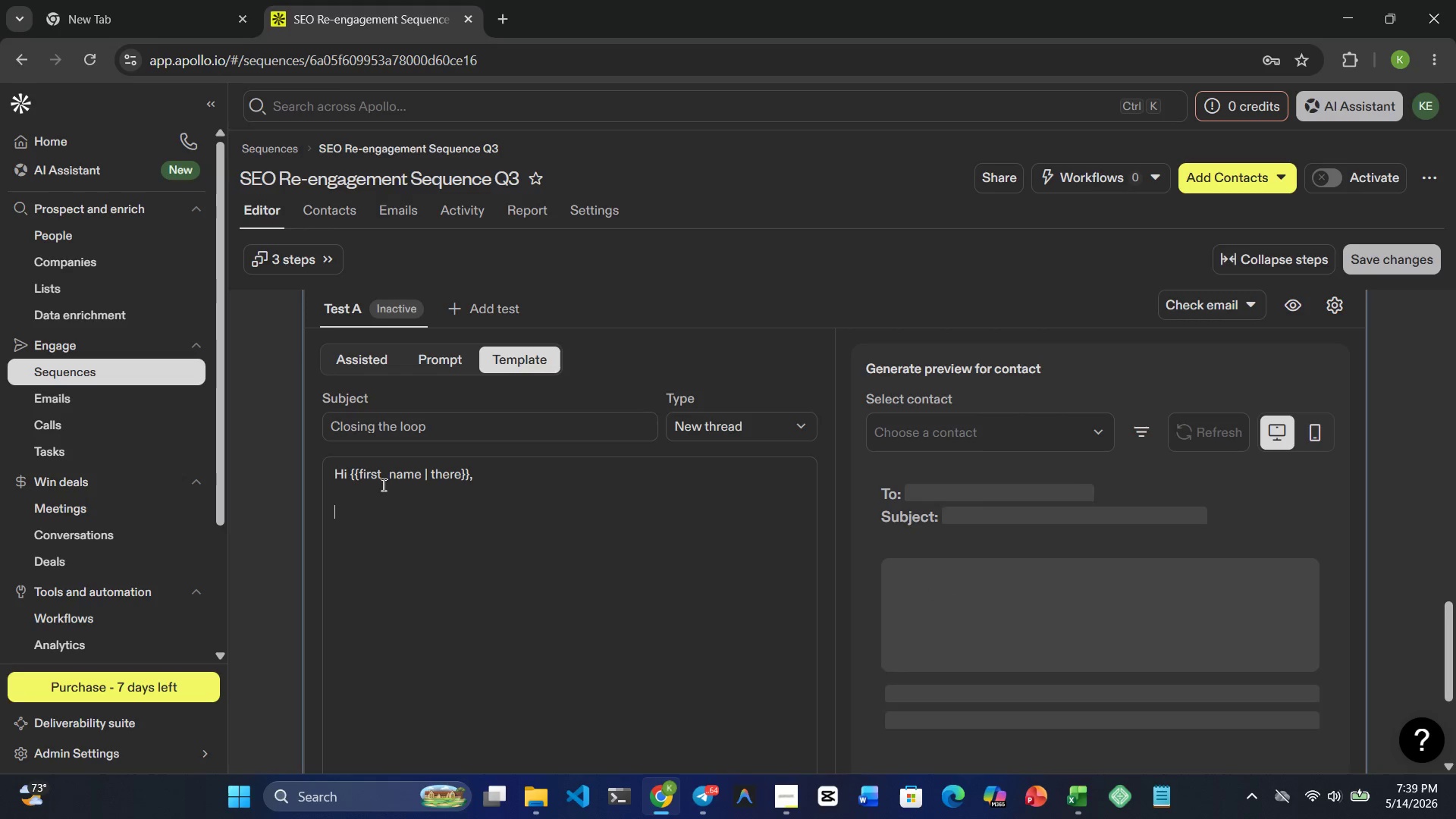 
type(I know priorities shift quickly)
 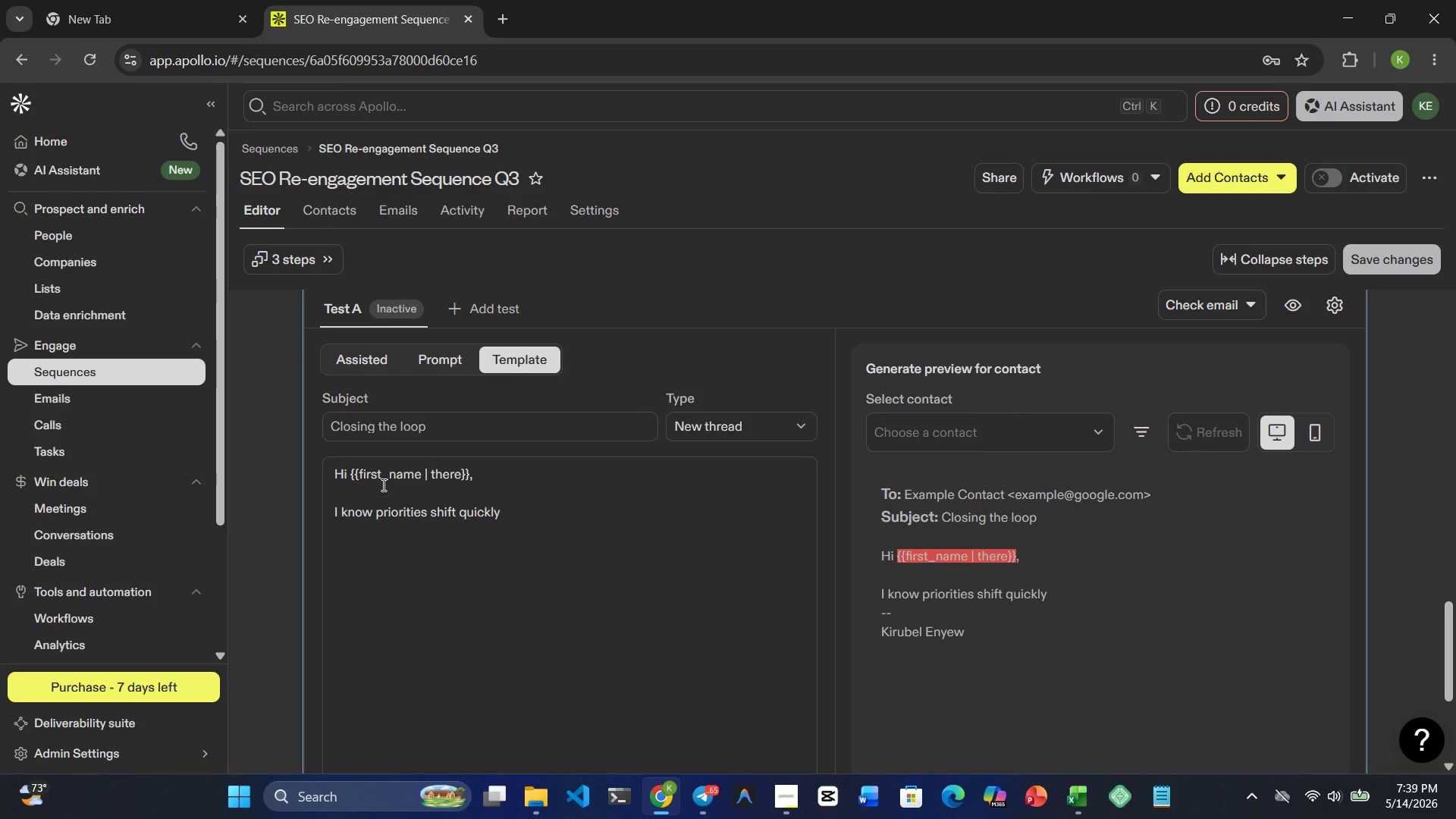 
wait(7.88)
 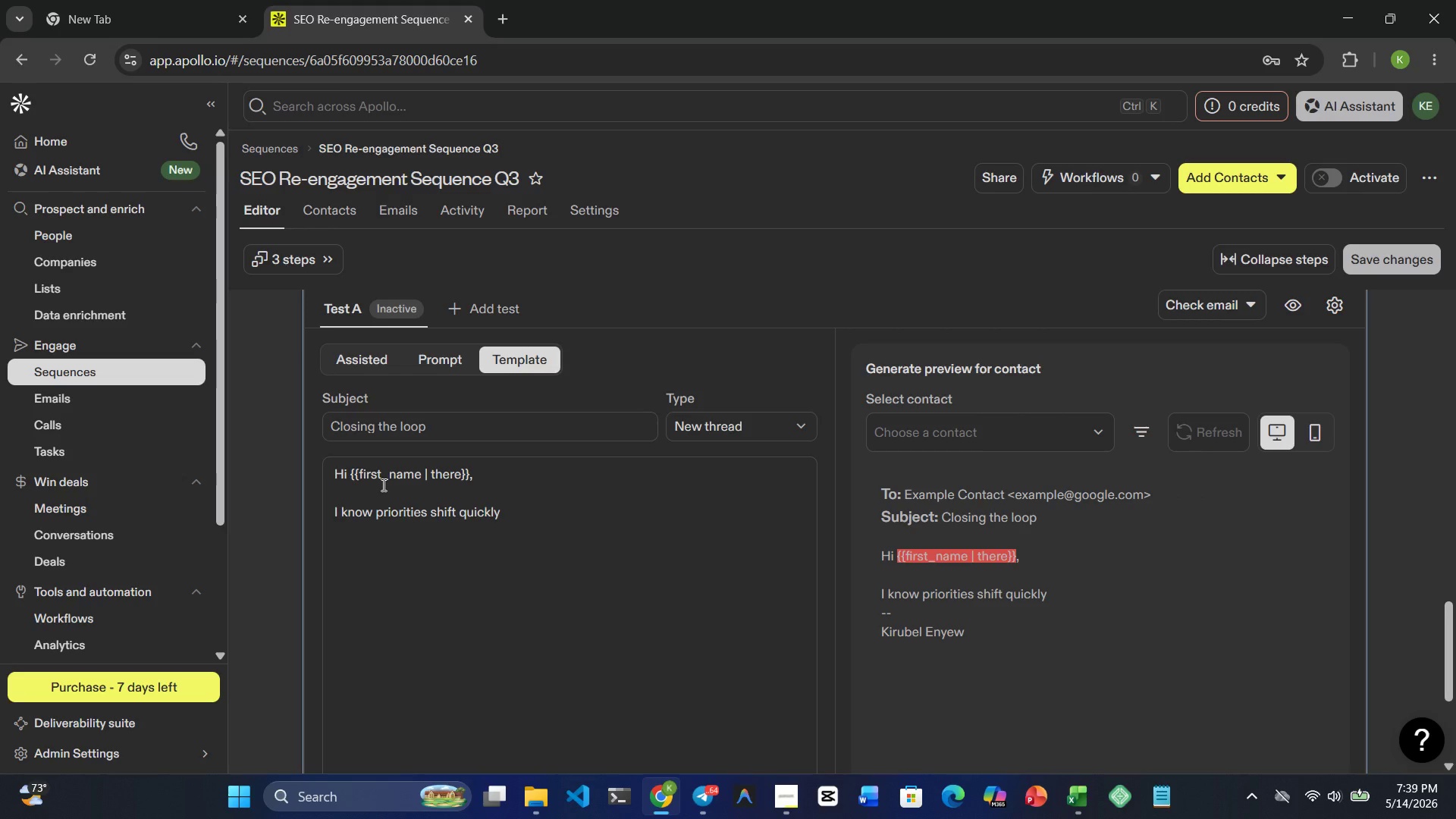 
type(, so I wanted to send )
 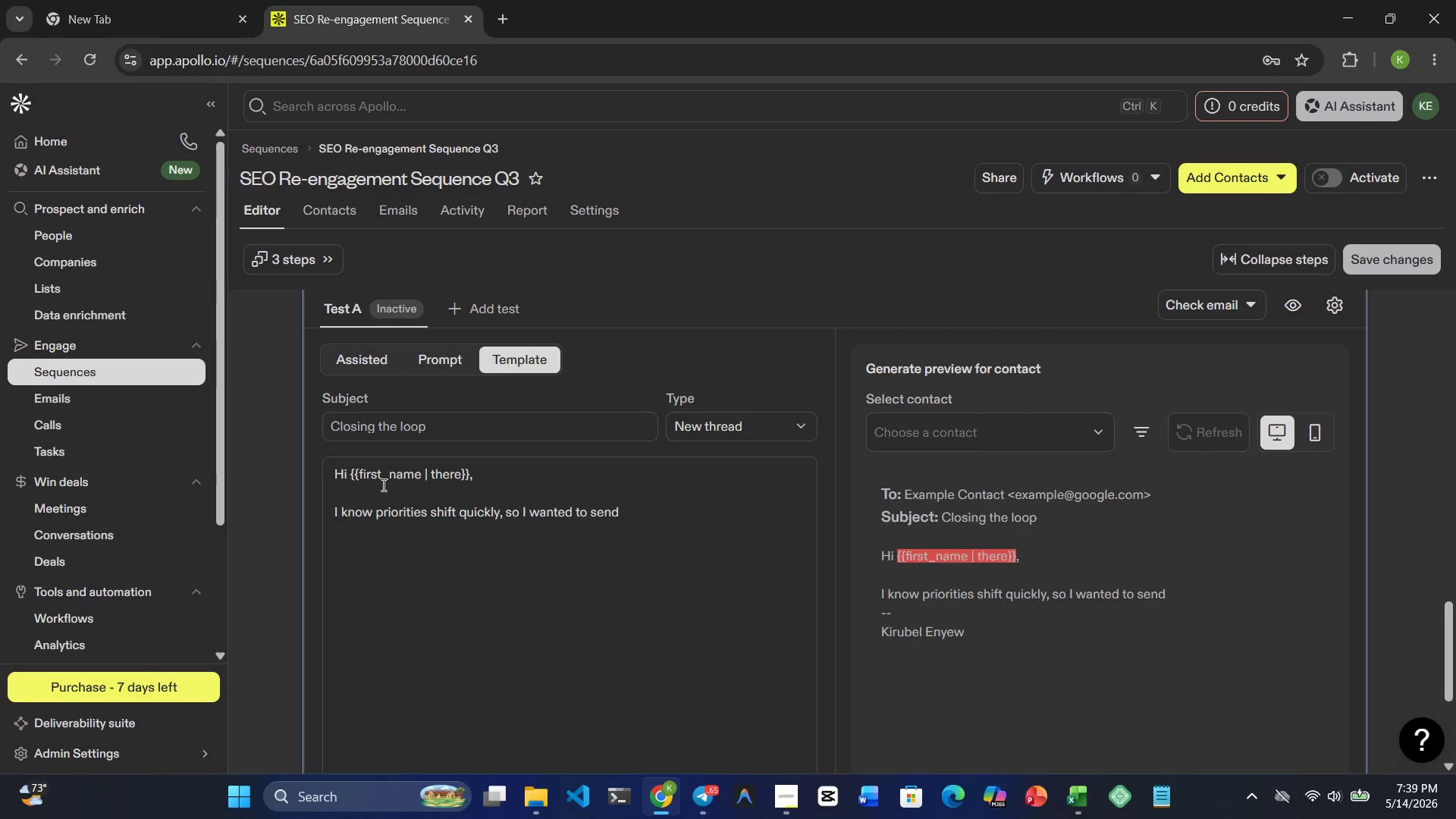 
type(one fnna)
key(Backspace)
key(Backspace)
type(al follow-up ergarding )
key(Backspace)
key(Backspace)
type(regarding )
 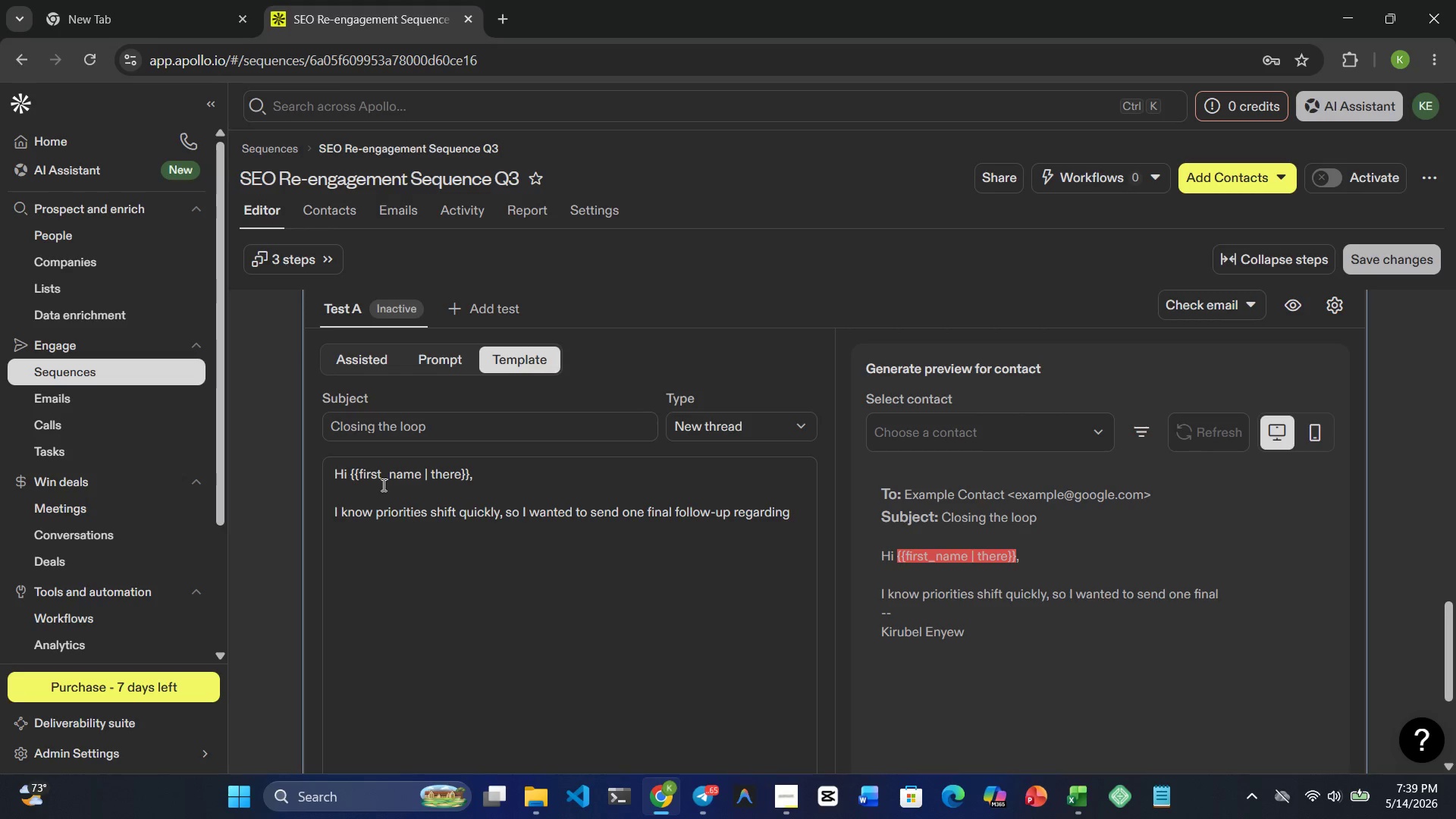 
wait(8.28)
 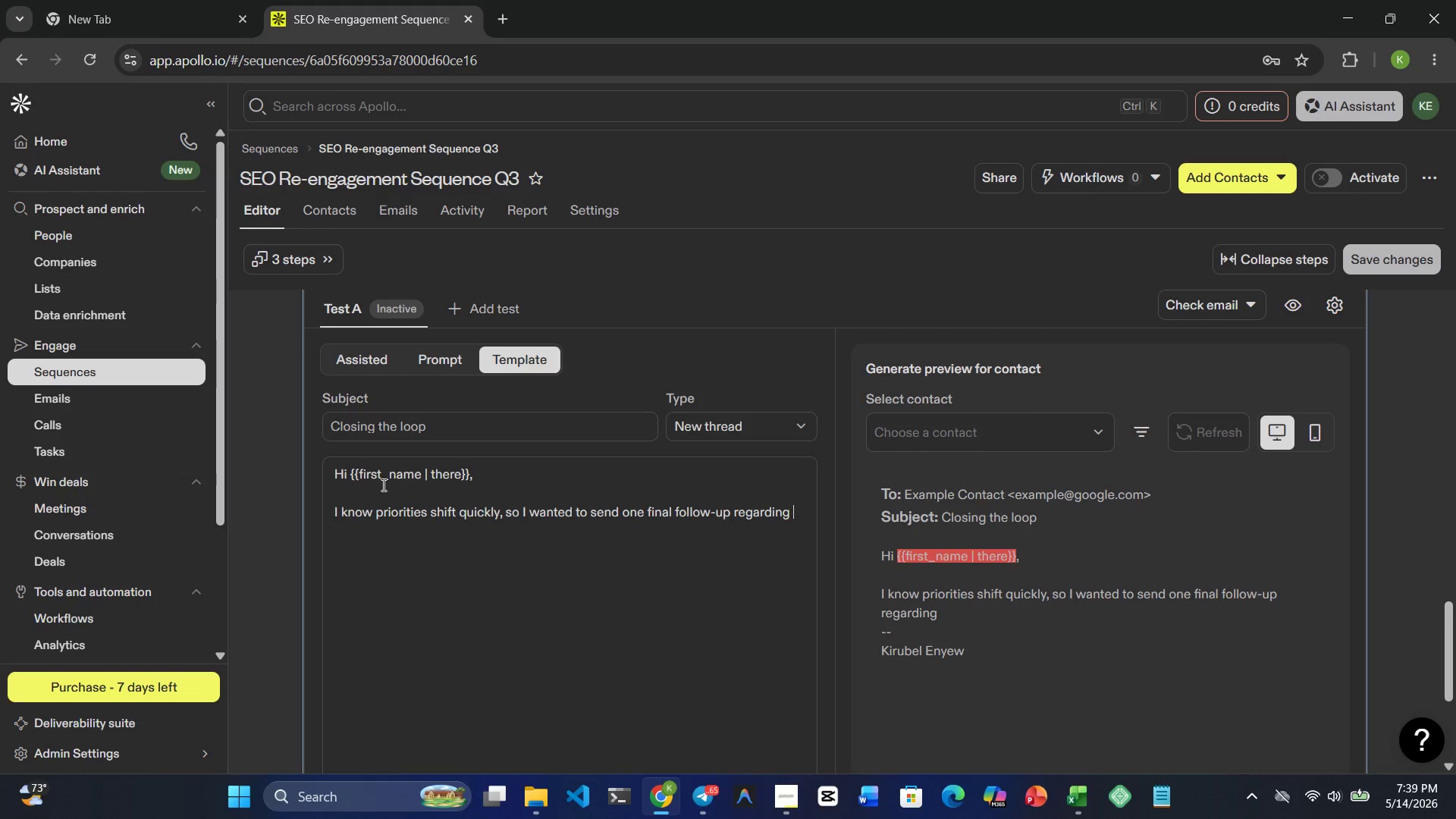 
type(the SEO conversai)
key(Backspace)
type(tion )
 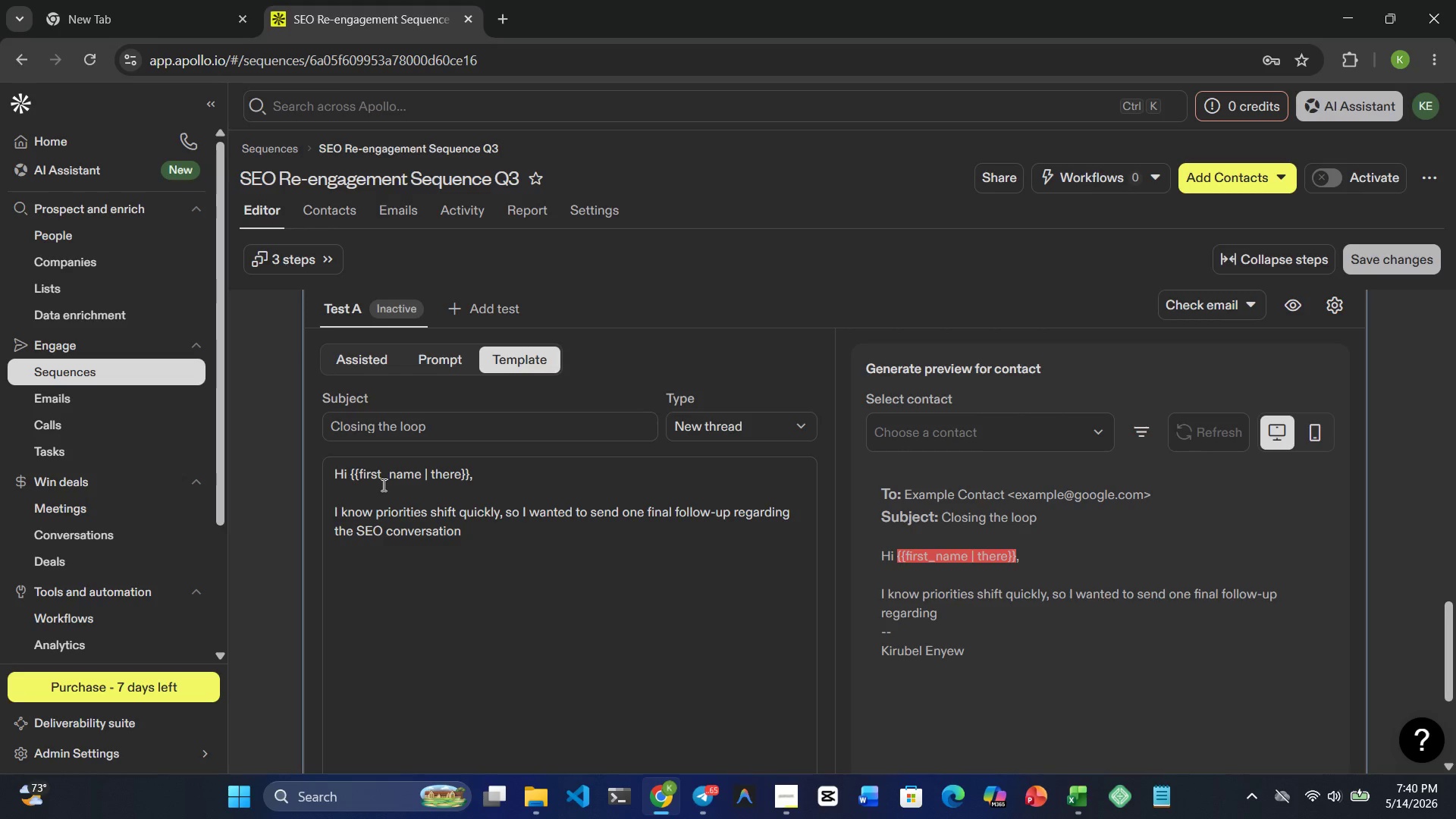 
wait(14.2)
 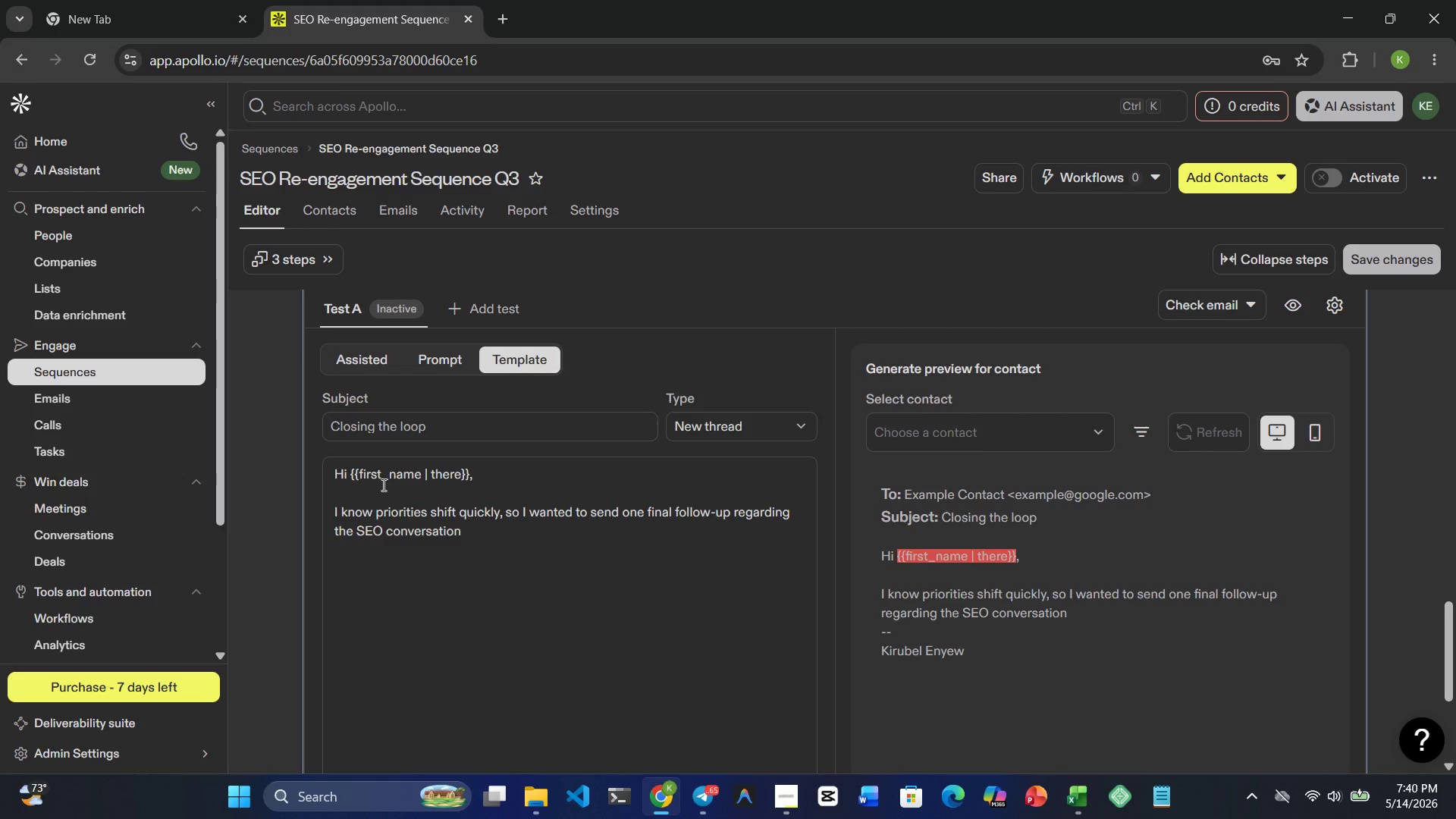 
type(around }})
 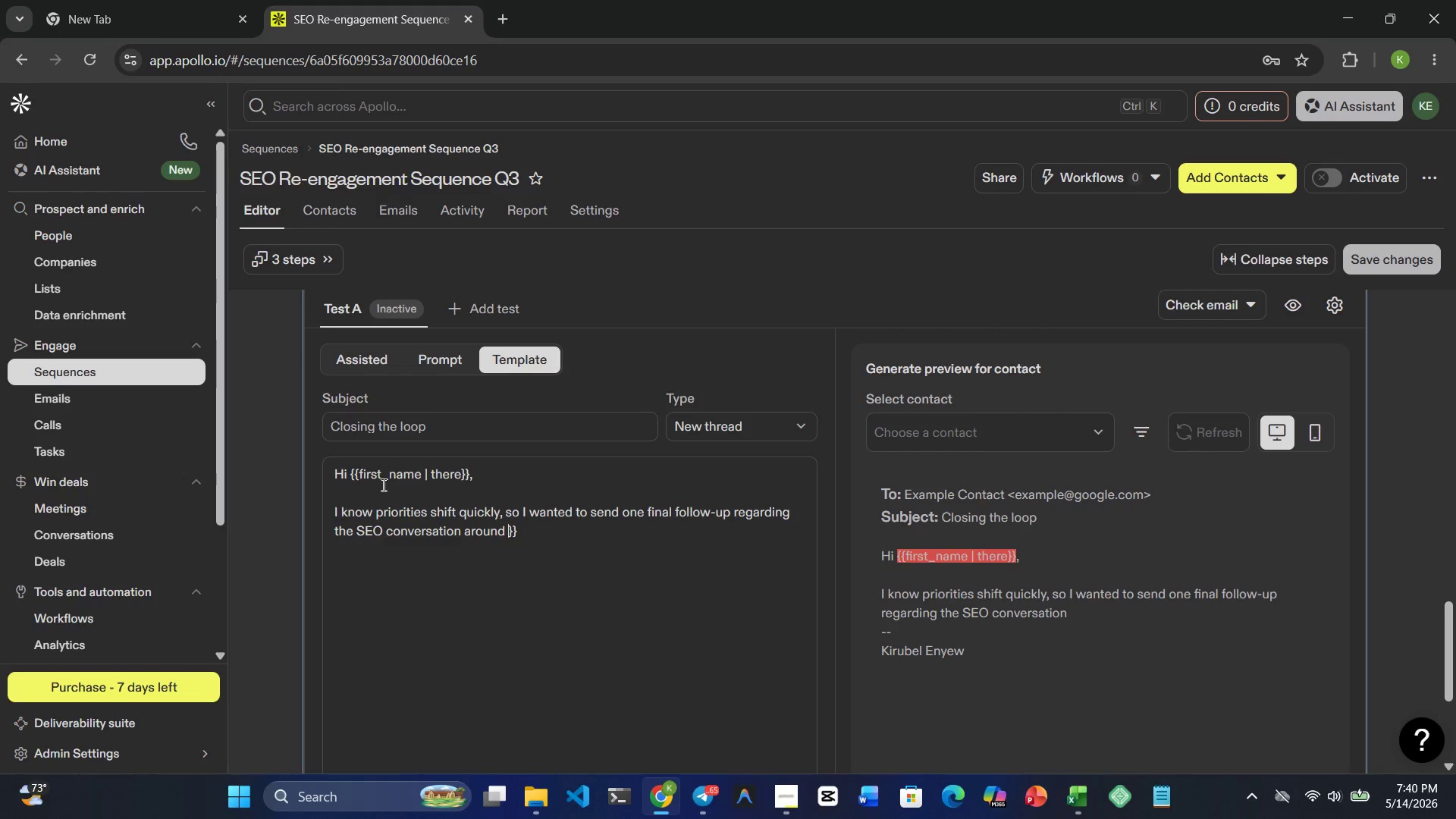 
 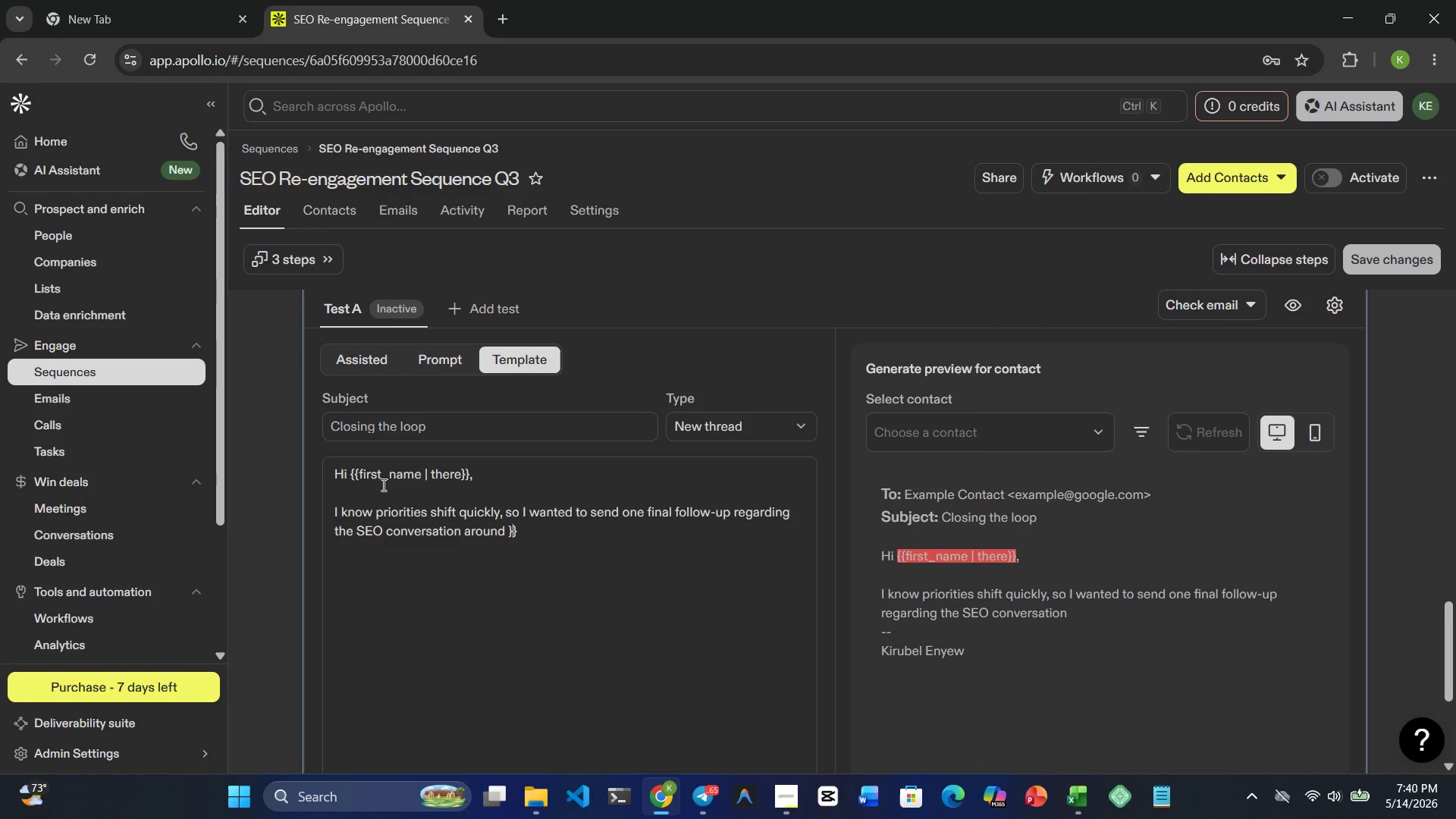 
key(ArrowLeft)
 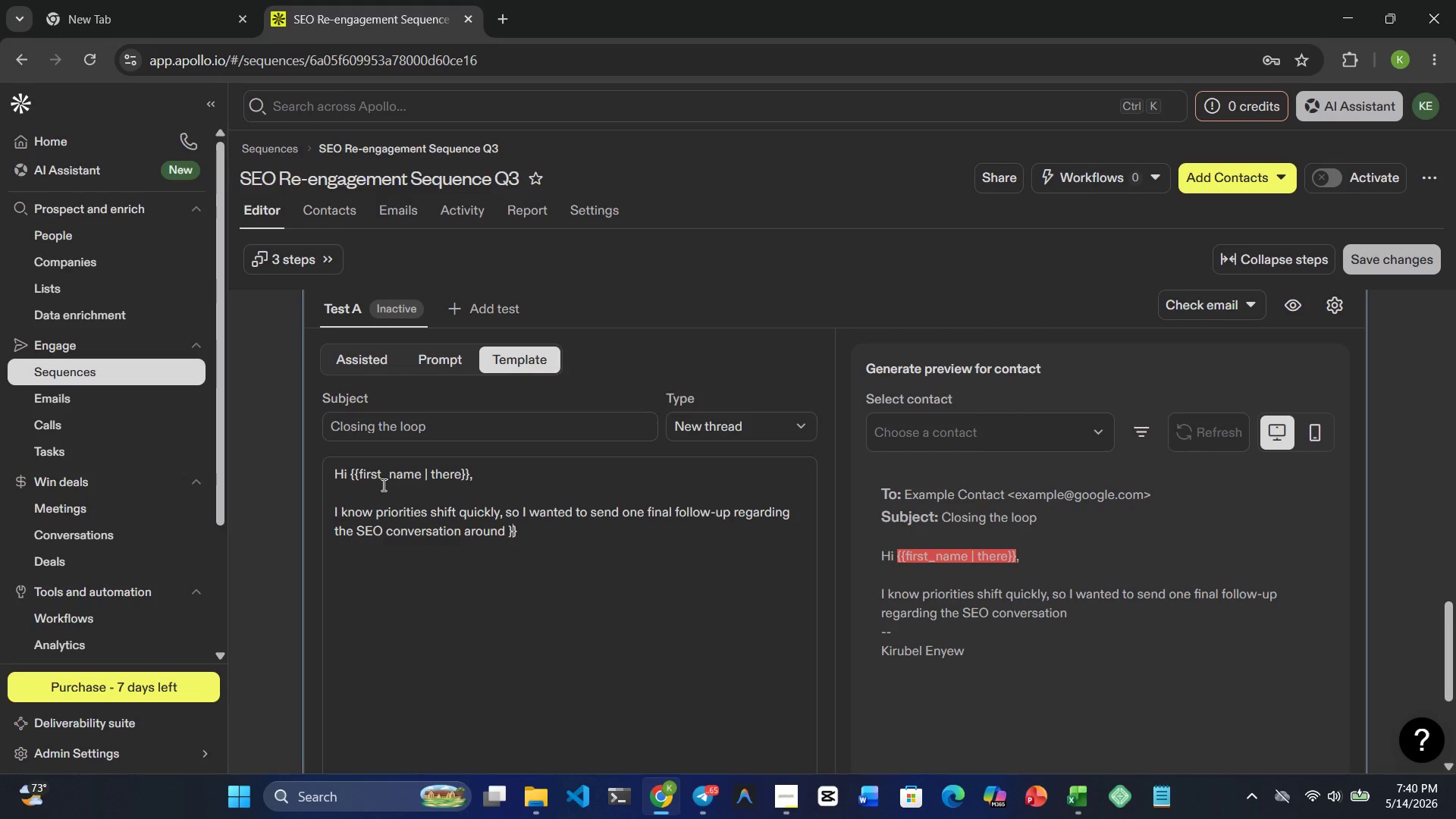 
key(ArrowLeft)
 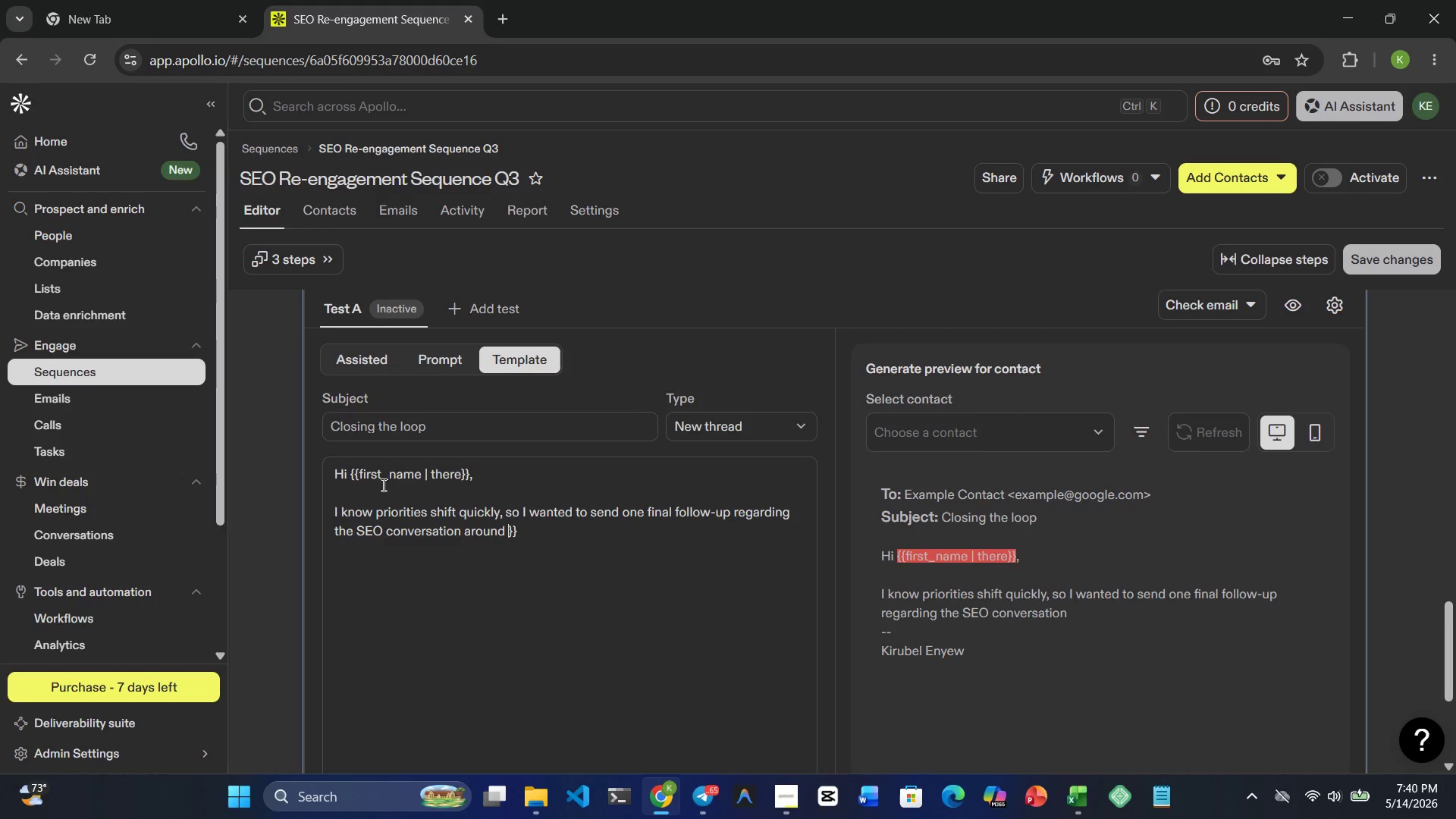 
key(Shift+BracketLeft)
 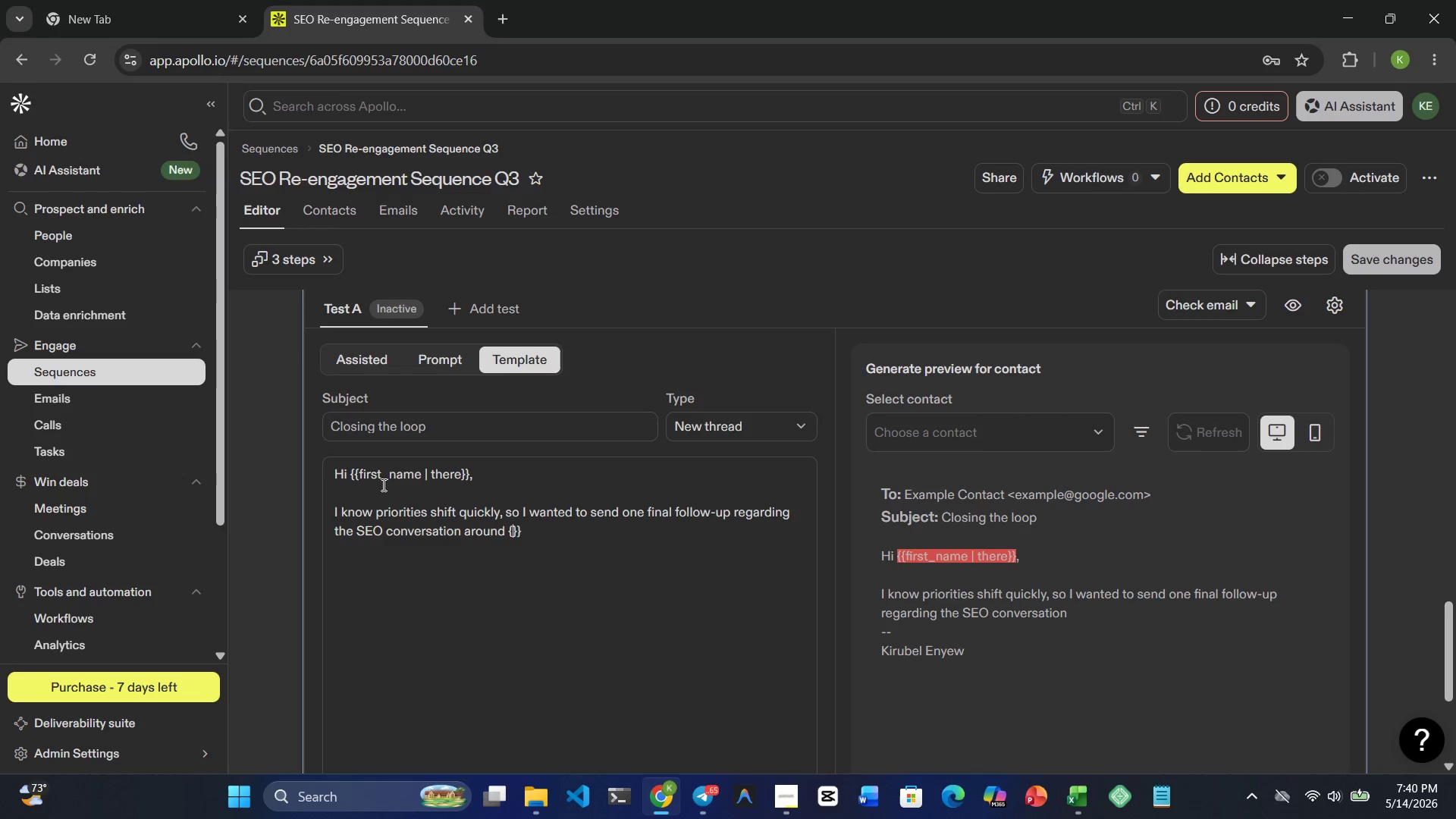 
key(Shift+BracketLeft)
 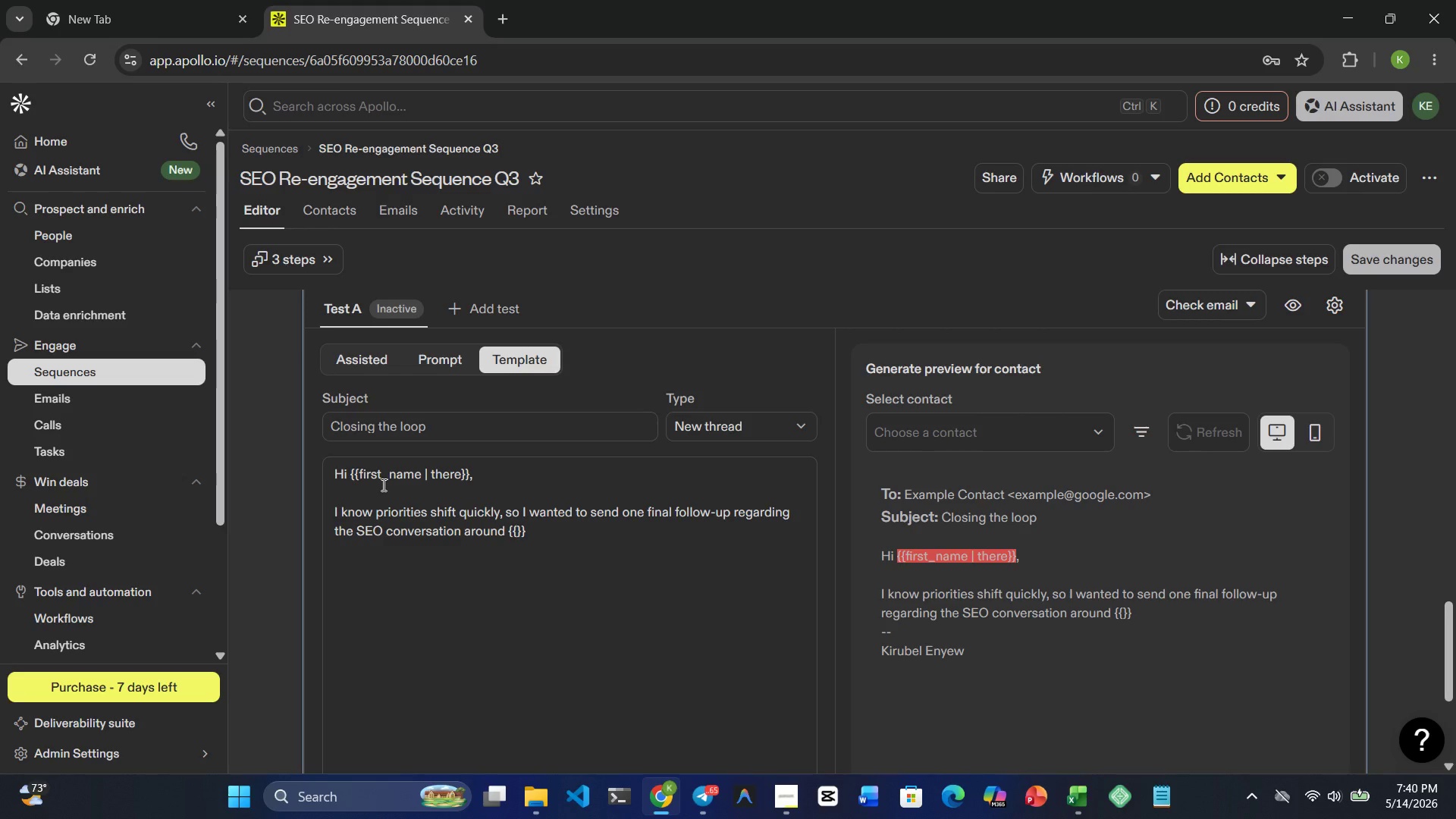 
type(COMPANY_Nme)
key(Backspace)
key(Backspace)
type(AME | )
 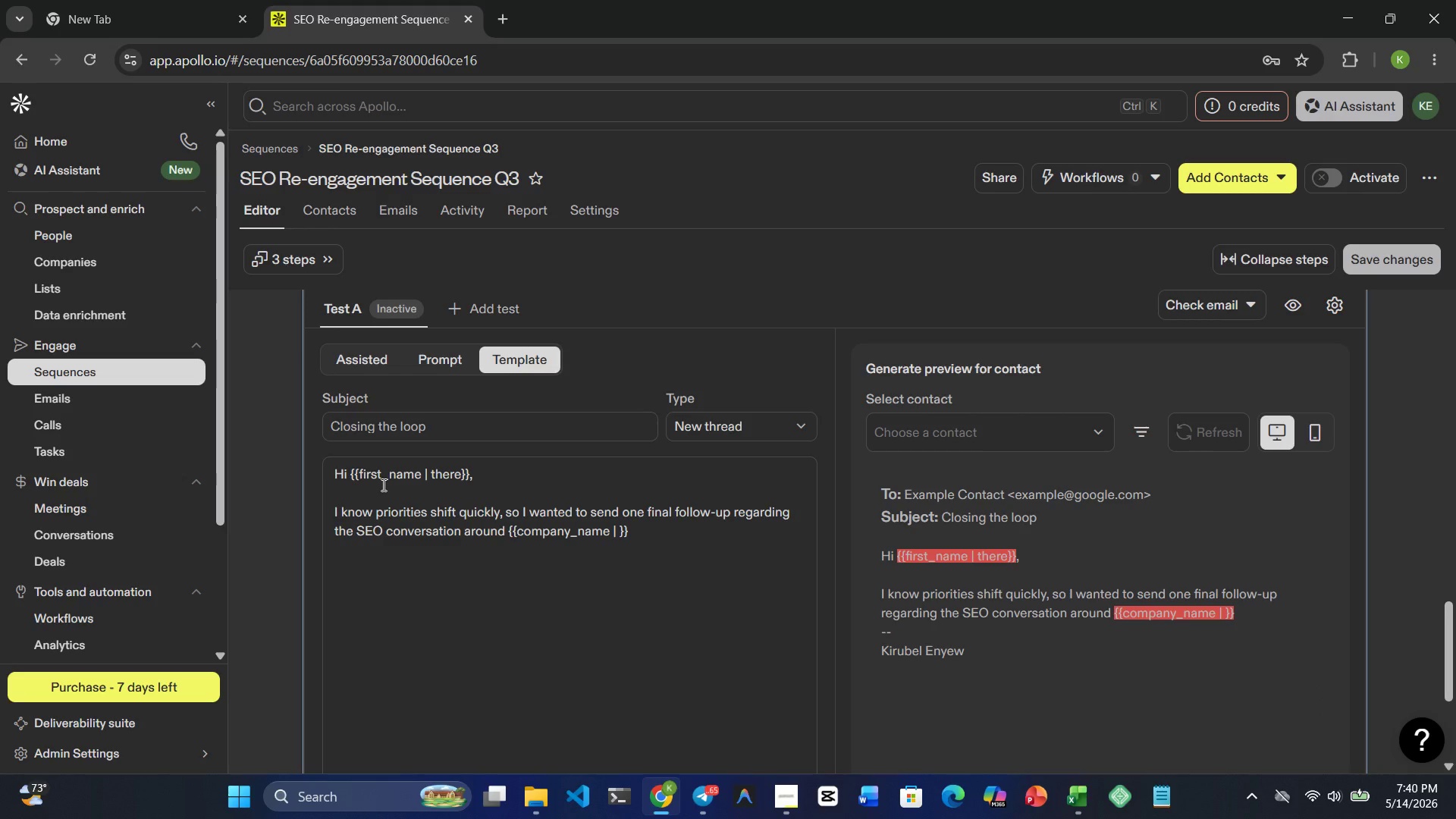 
type(YOUR BUSINESS)
 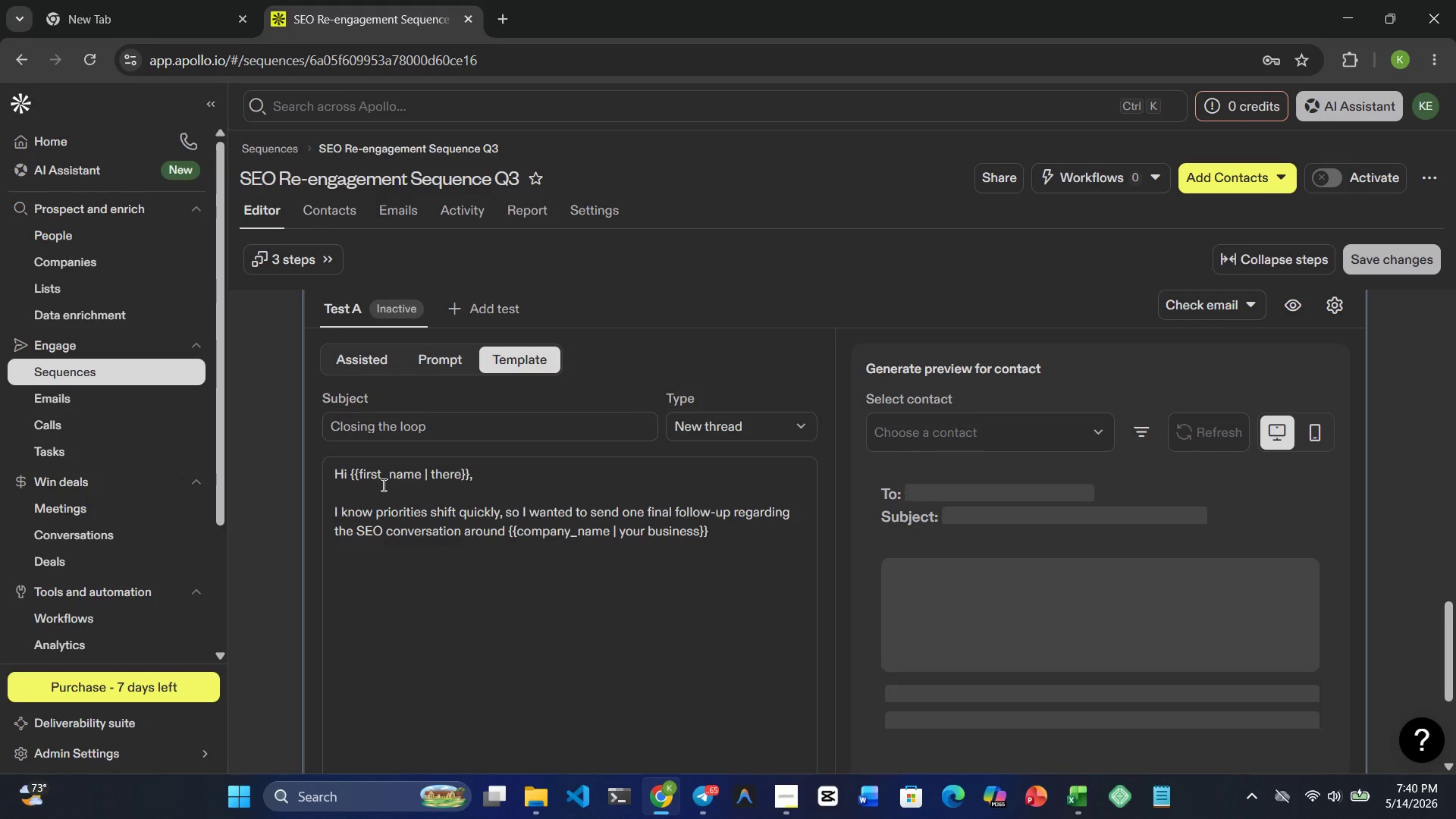 
key(ArrowRight)
 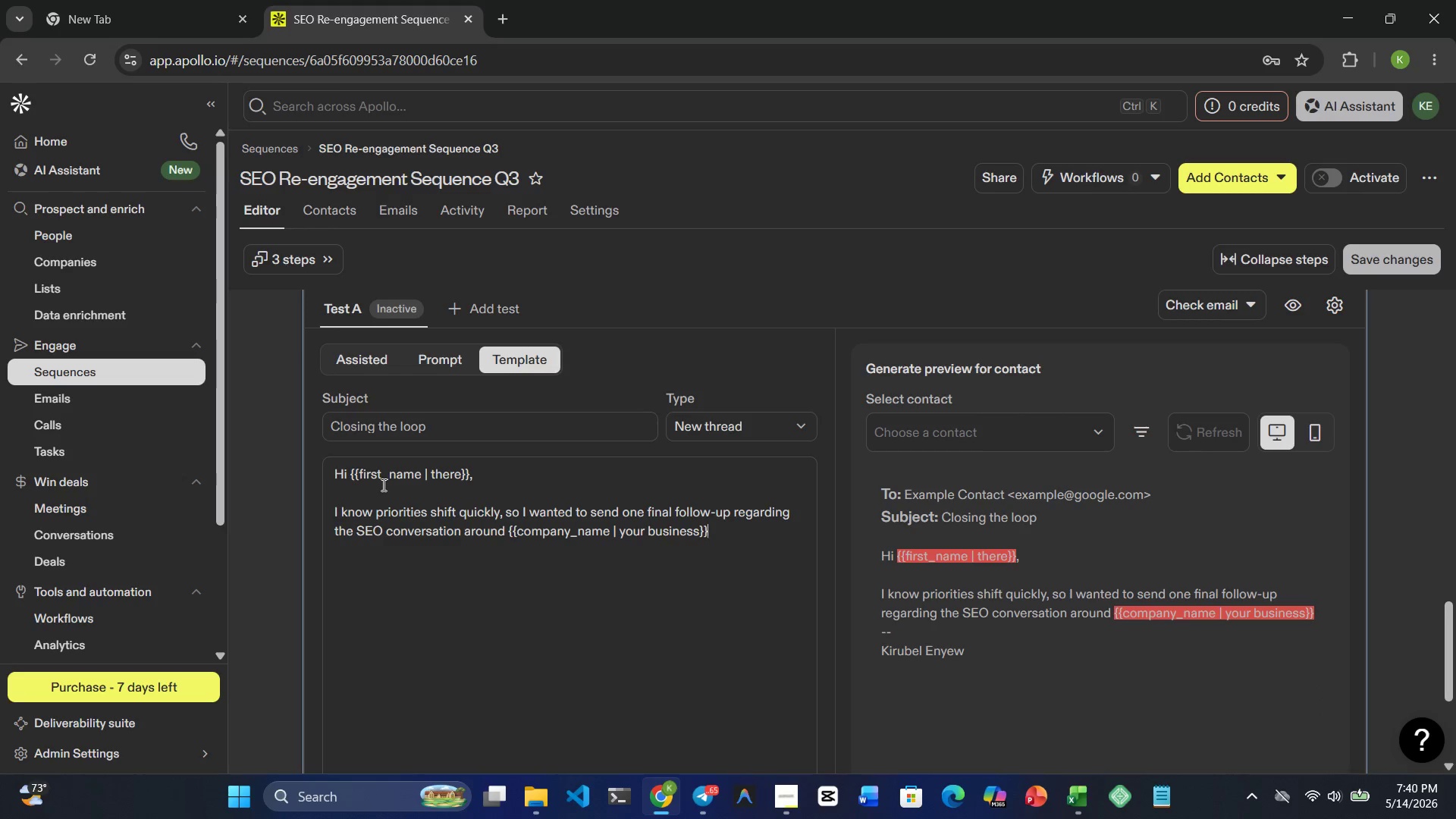 
key(ArrowRight)
 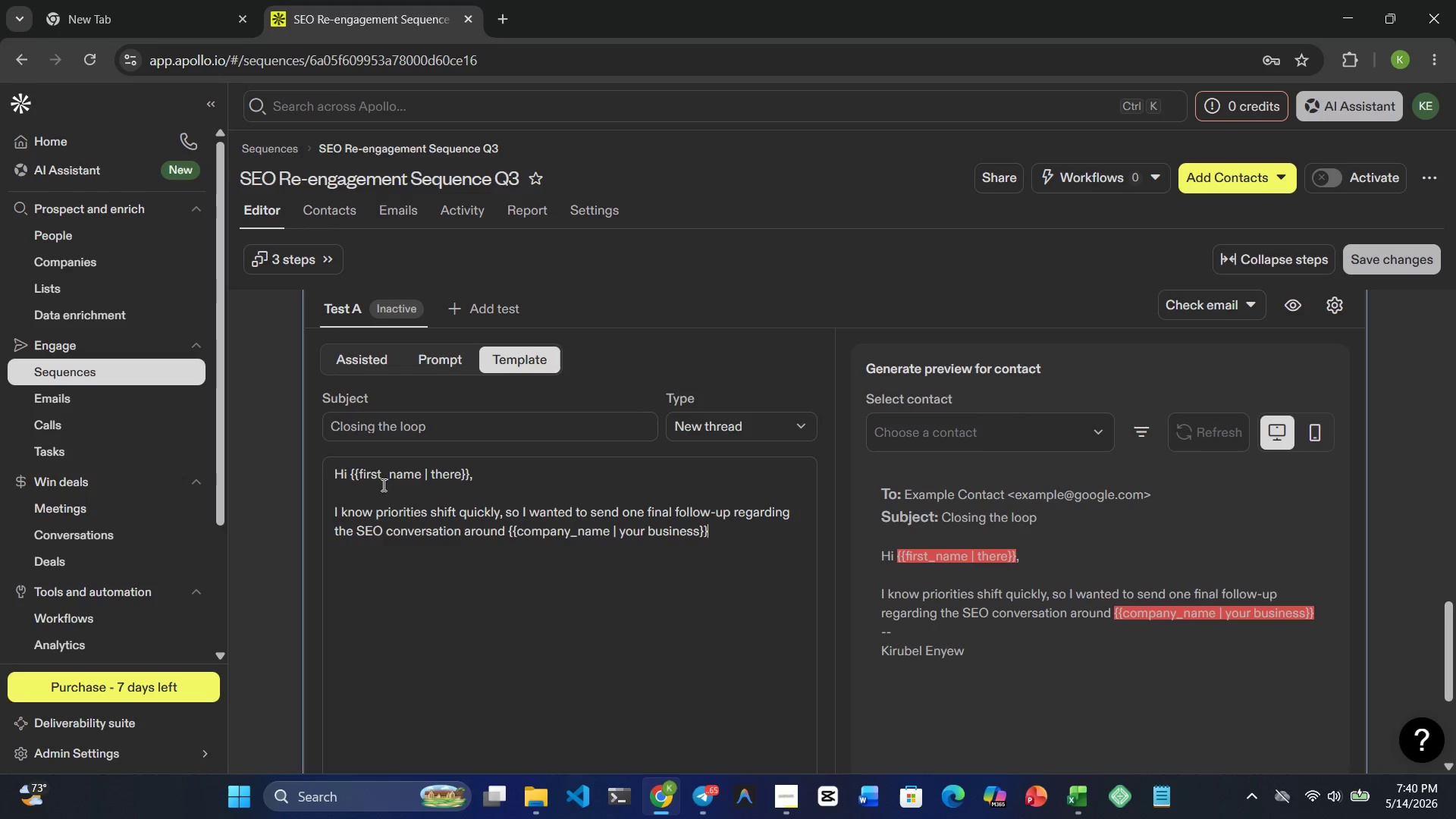 
key(Period)
 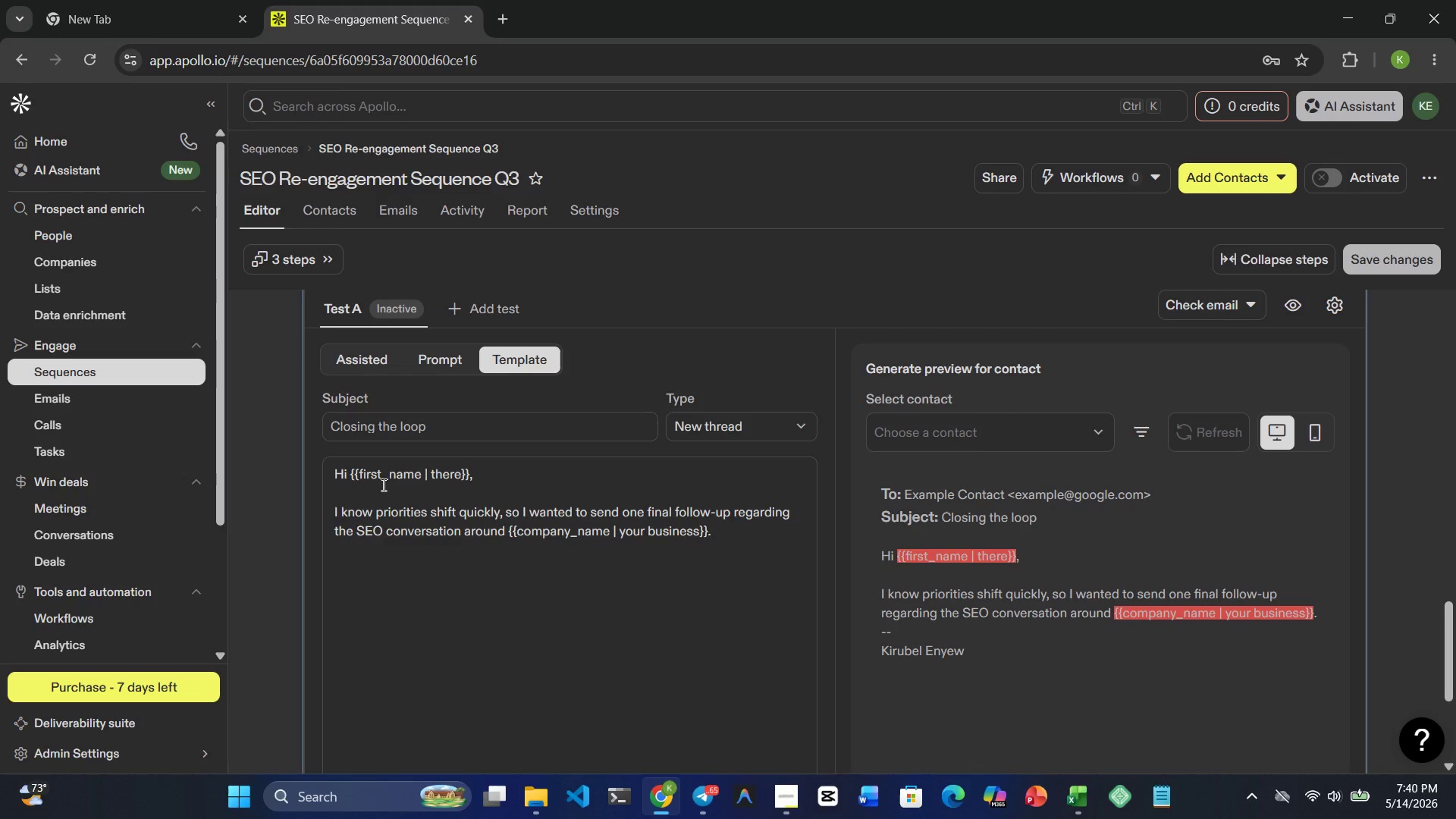 
wait(14.36)
 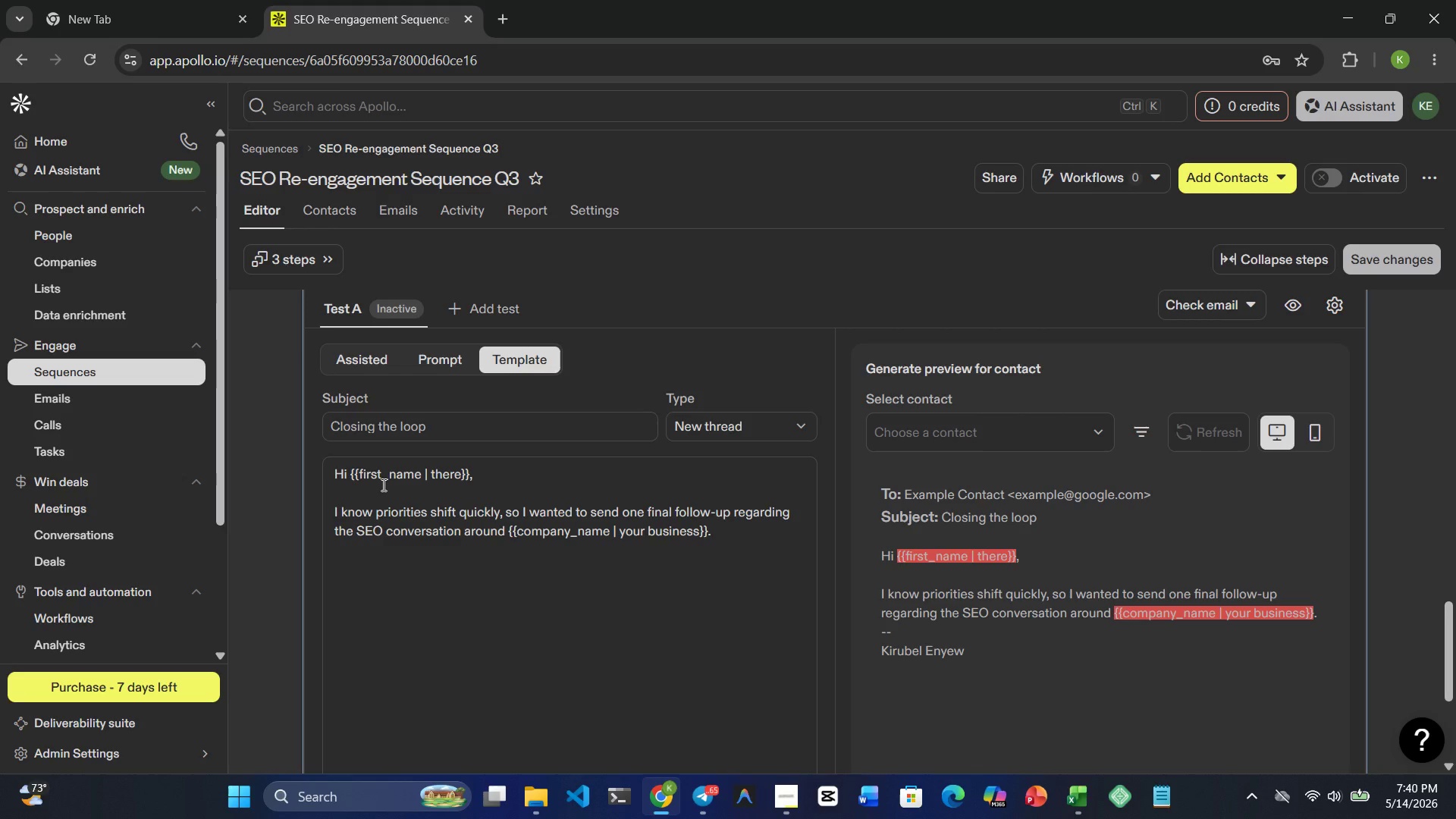 
key(Enter)
 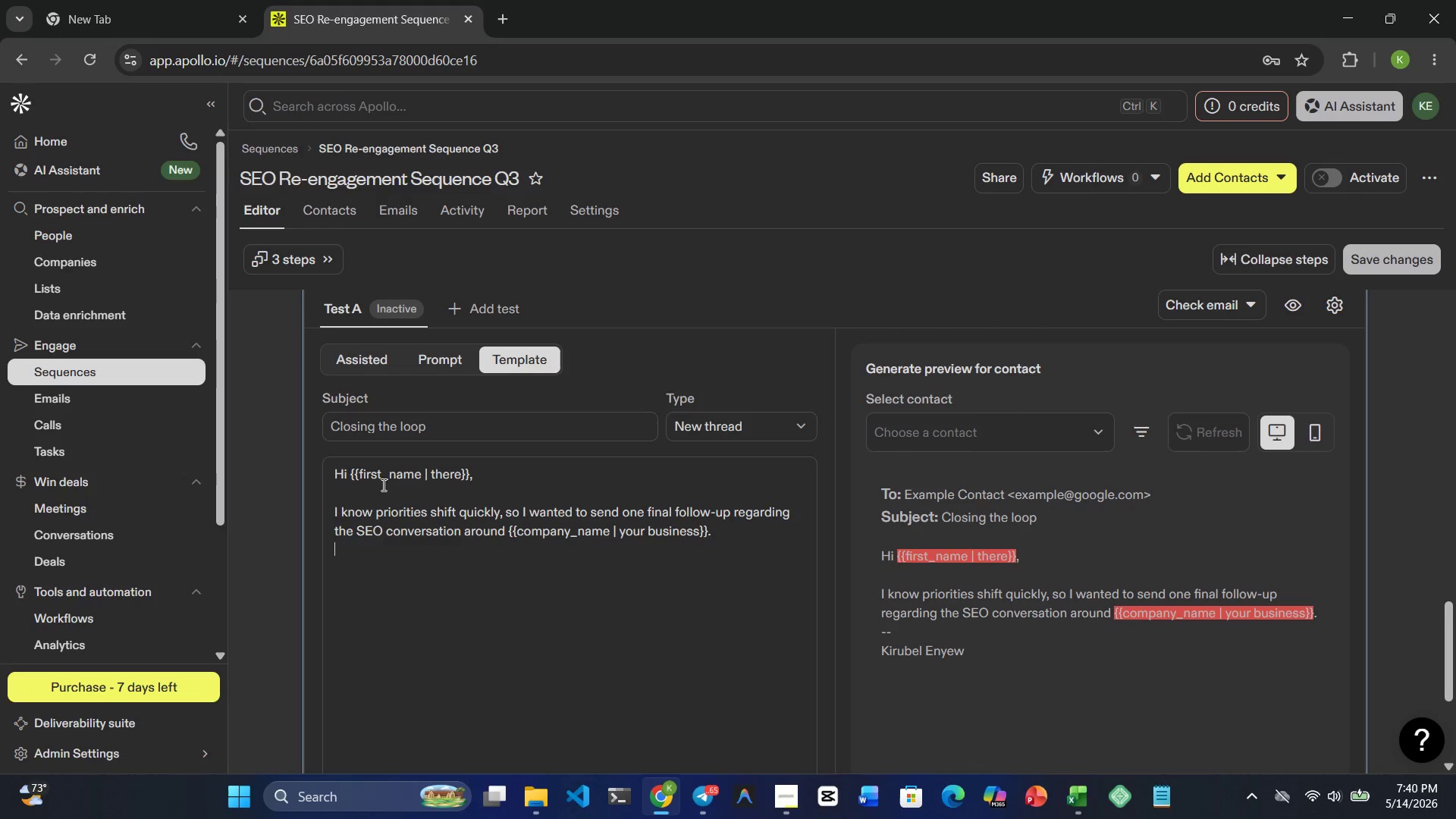 
key(Enter)
 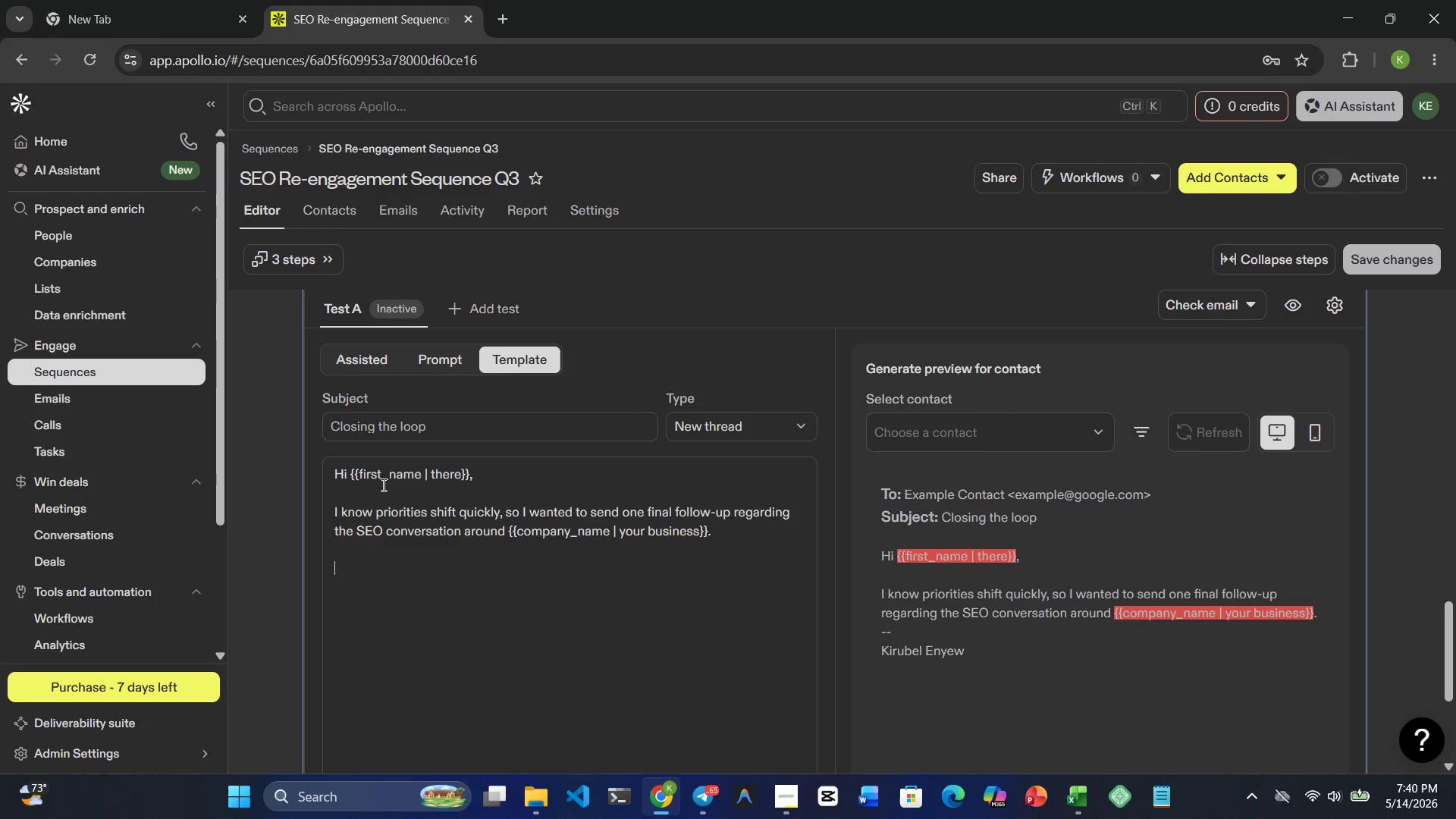 
type(If improving areas related to )
 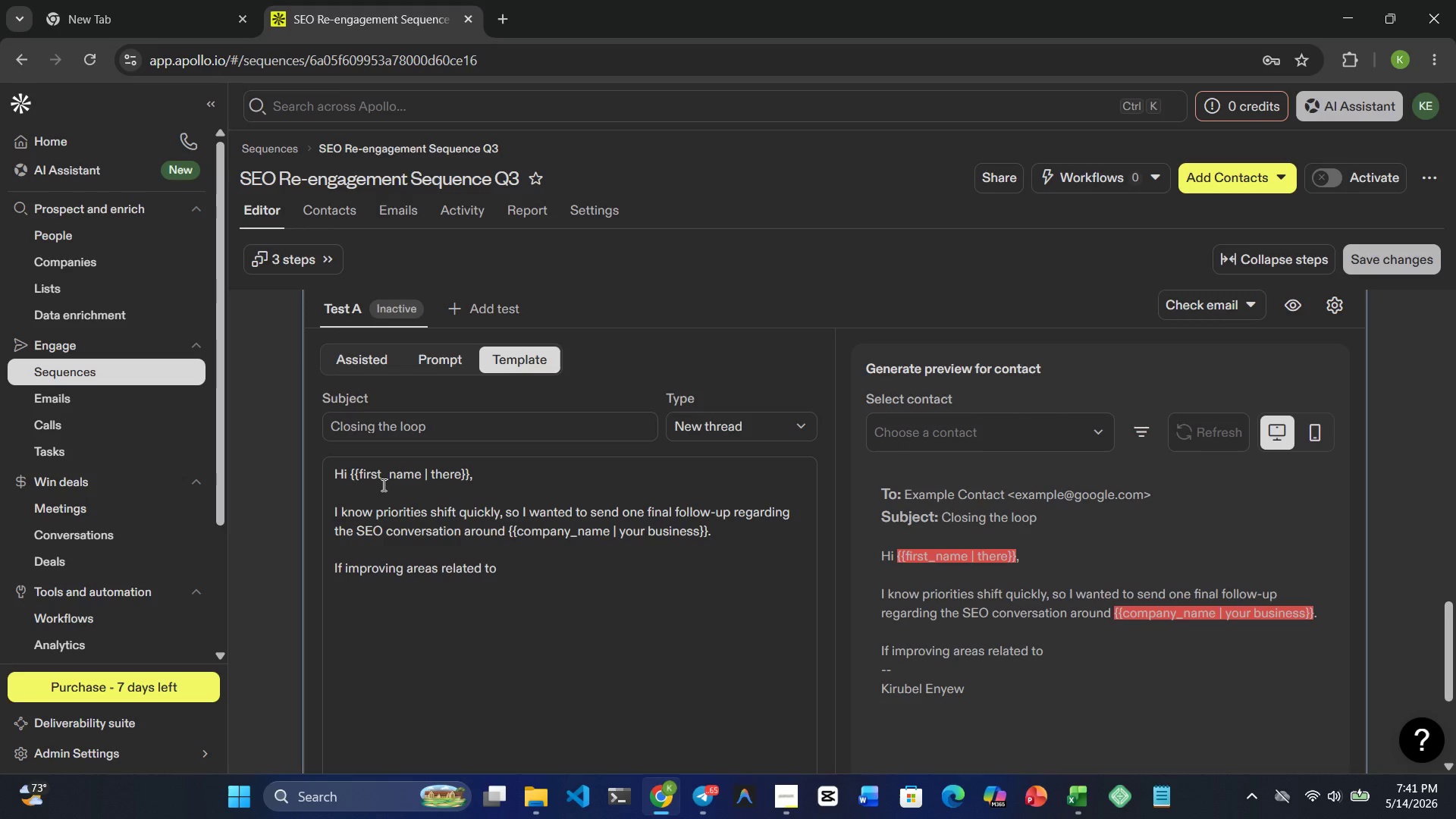 
key(Shift+BracketRight)
 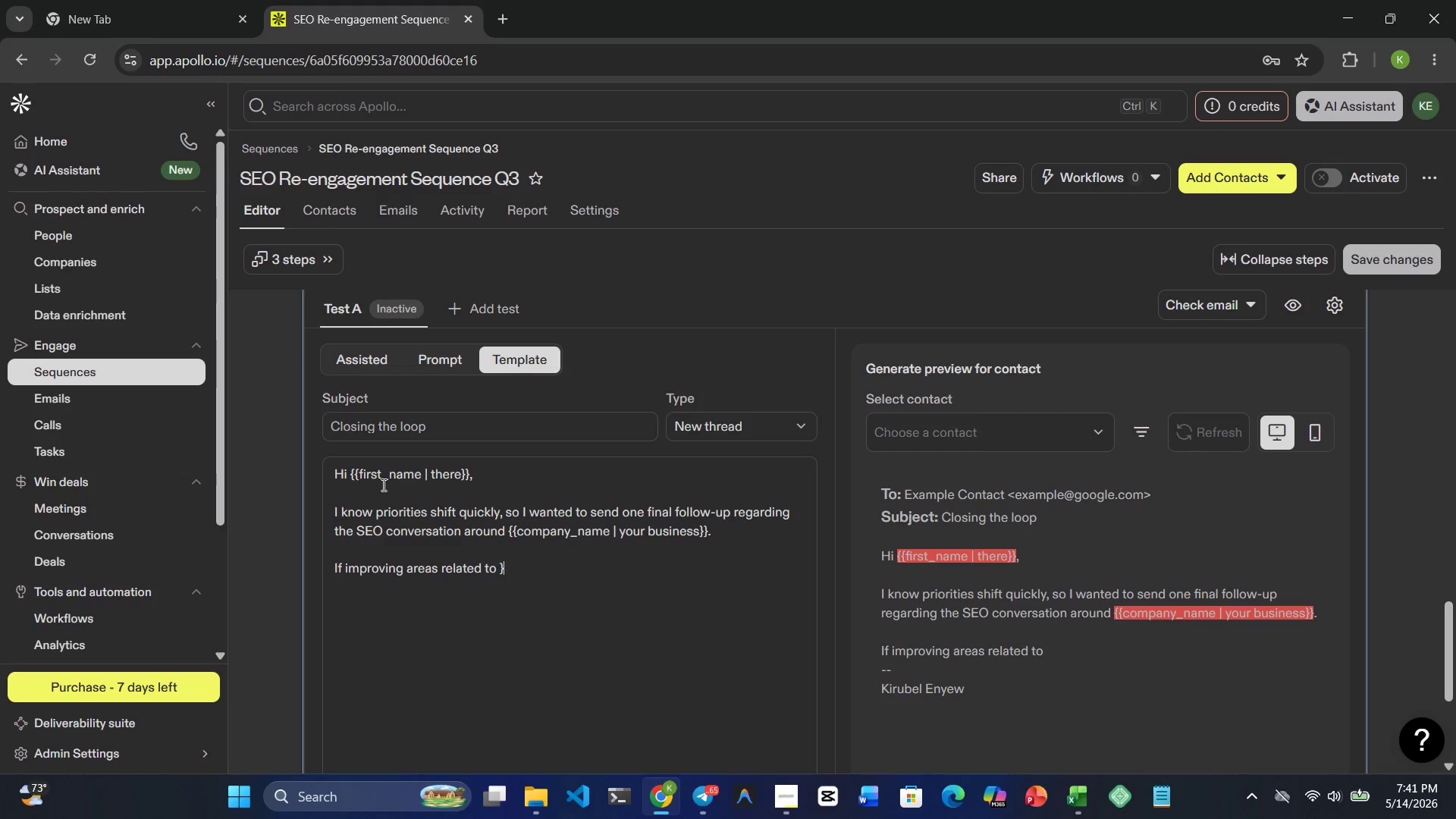 
key(Shift+BracketRight)
 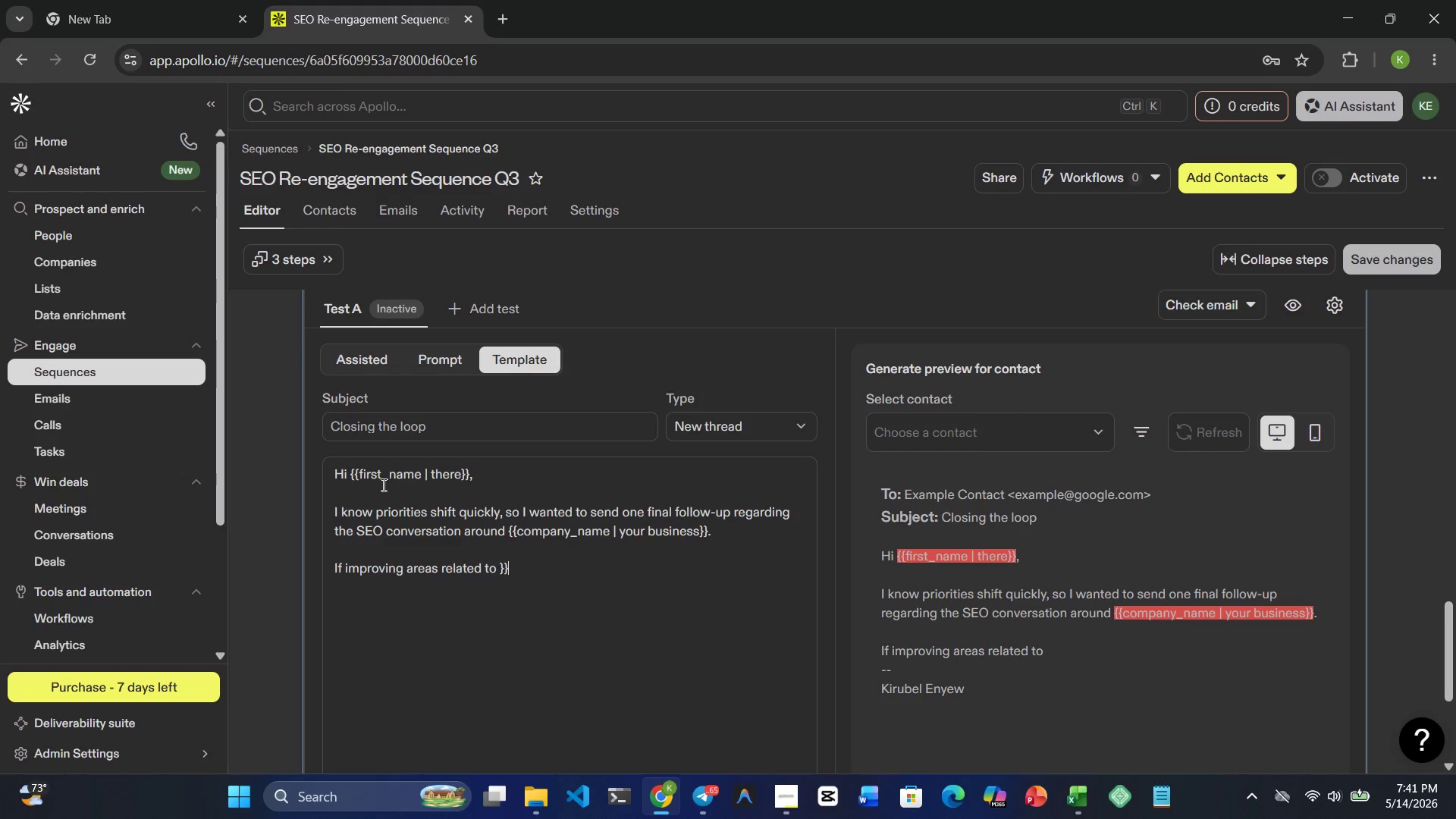 
key(ArrowLeft)
 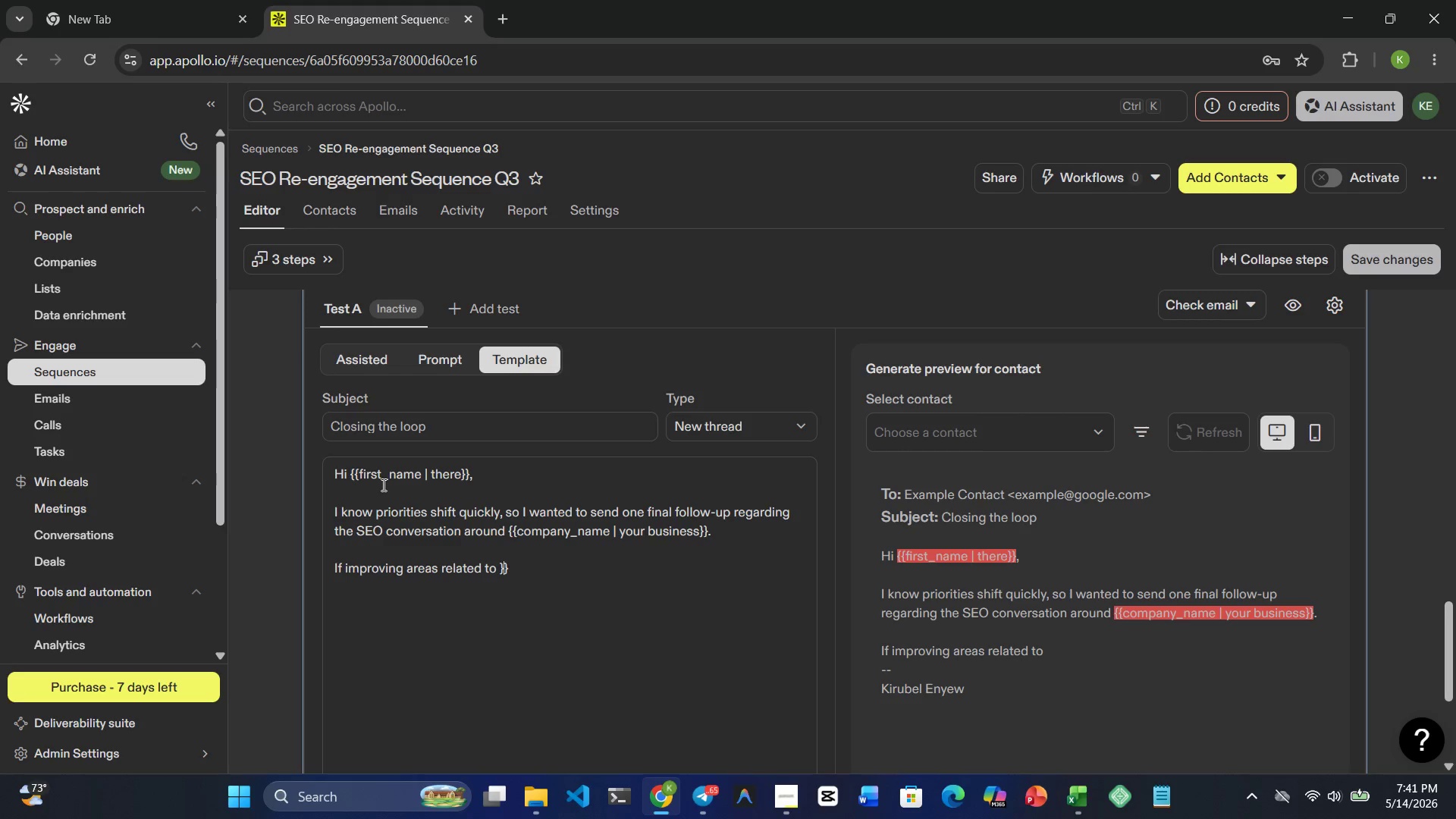 
key(ArrowLeft)
 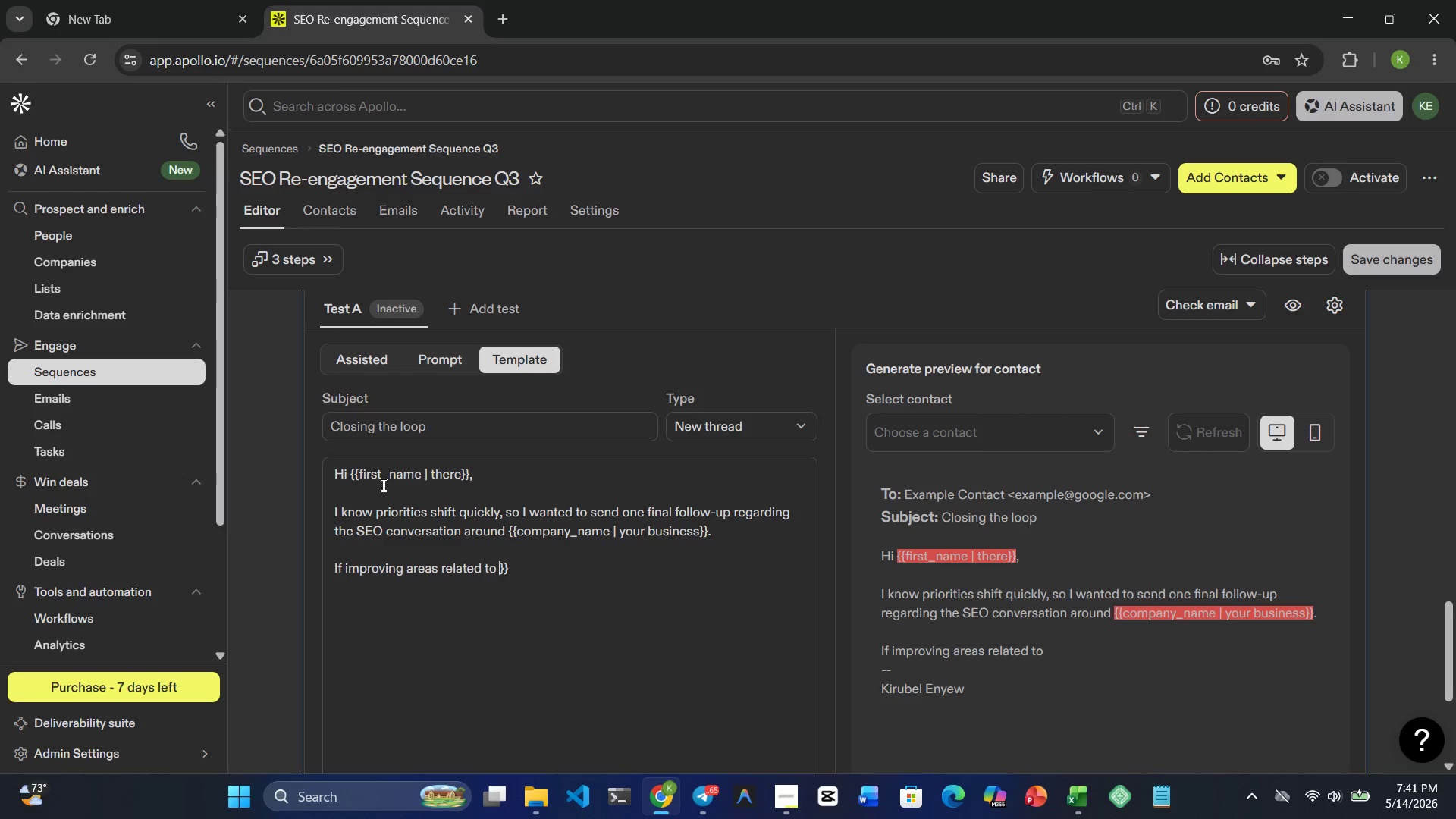 
type({{specific_seo_pain_point)
 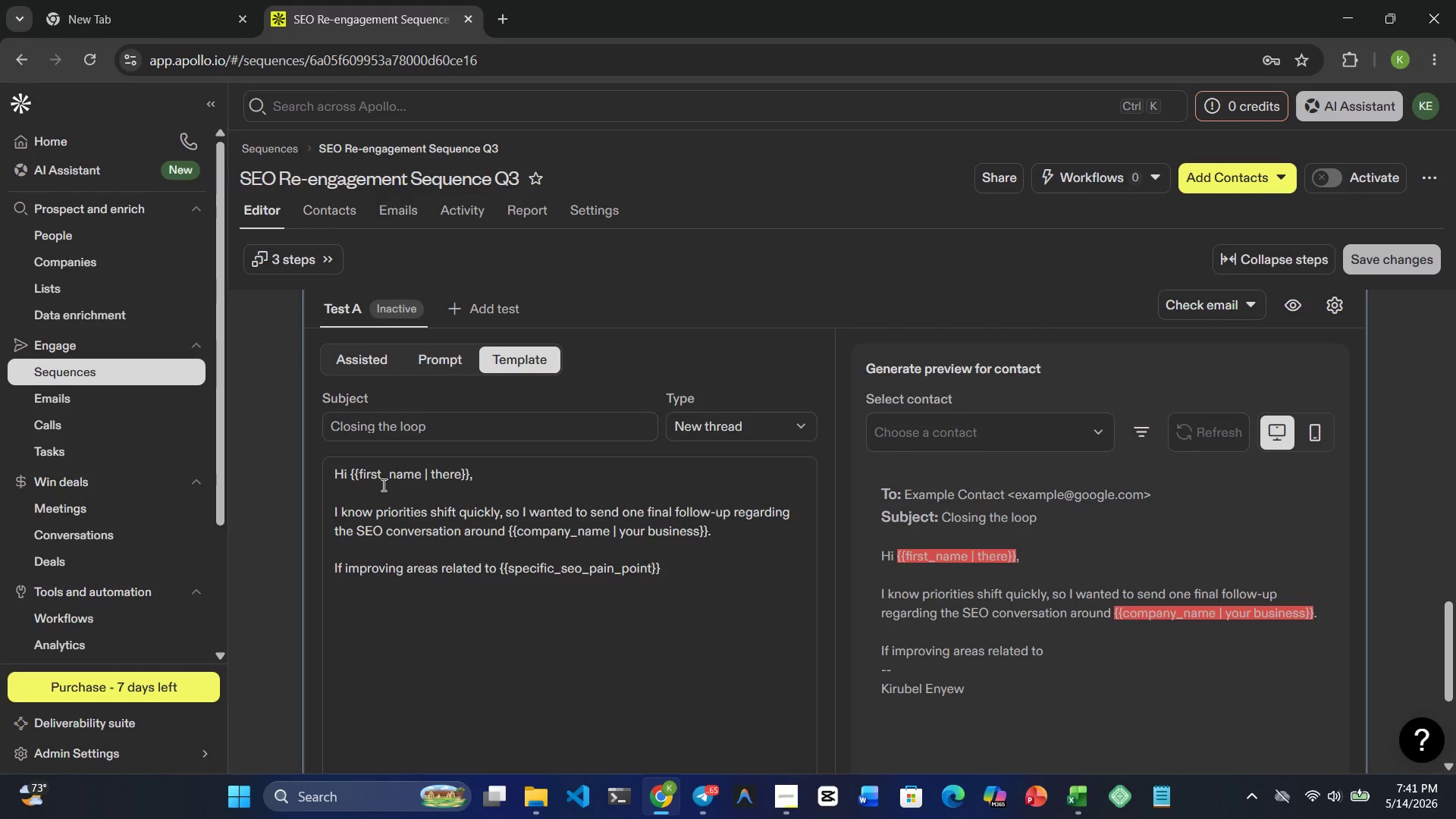 
type( | technical SEO)
 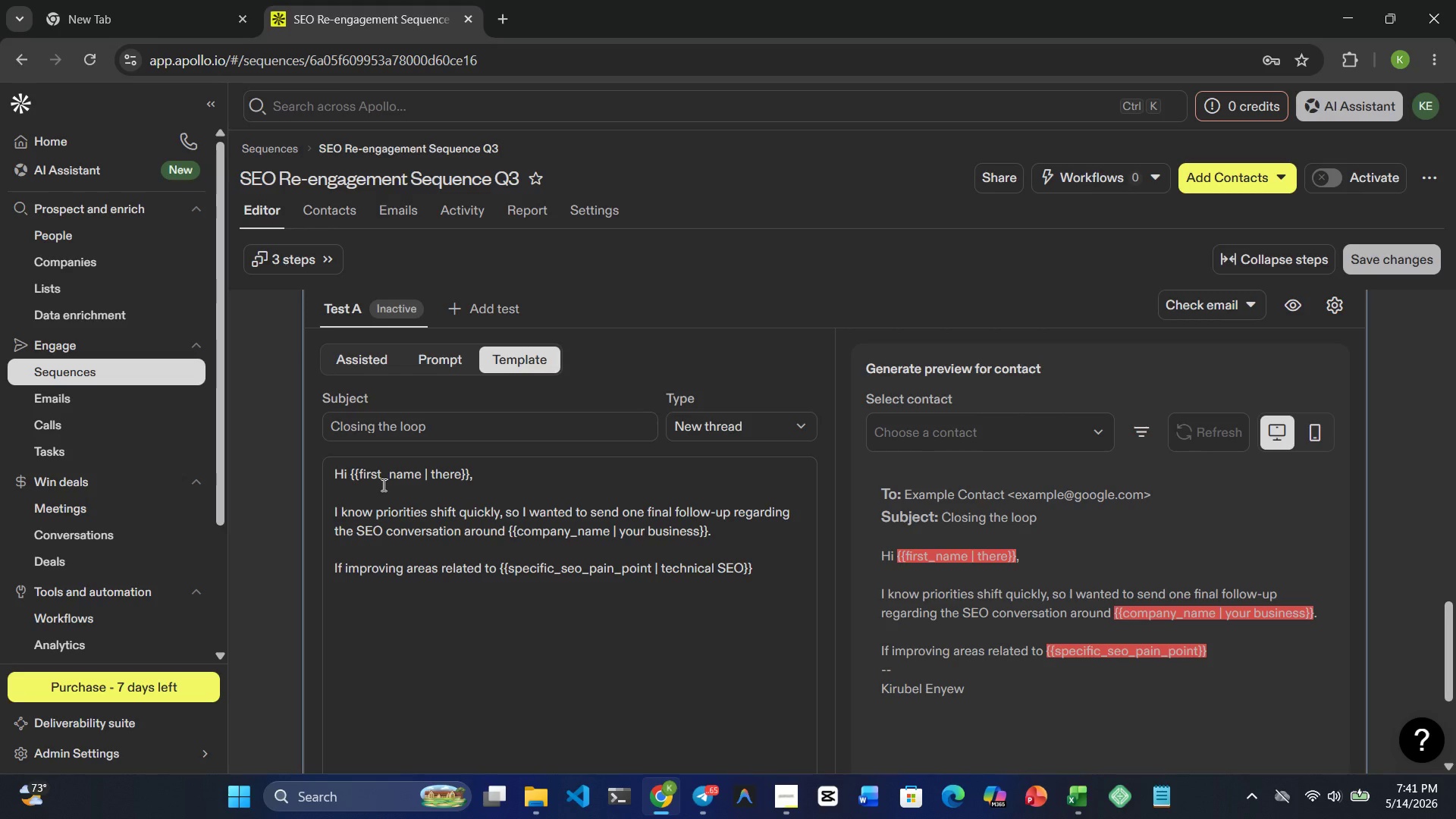 
key(ArrowRight)
 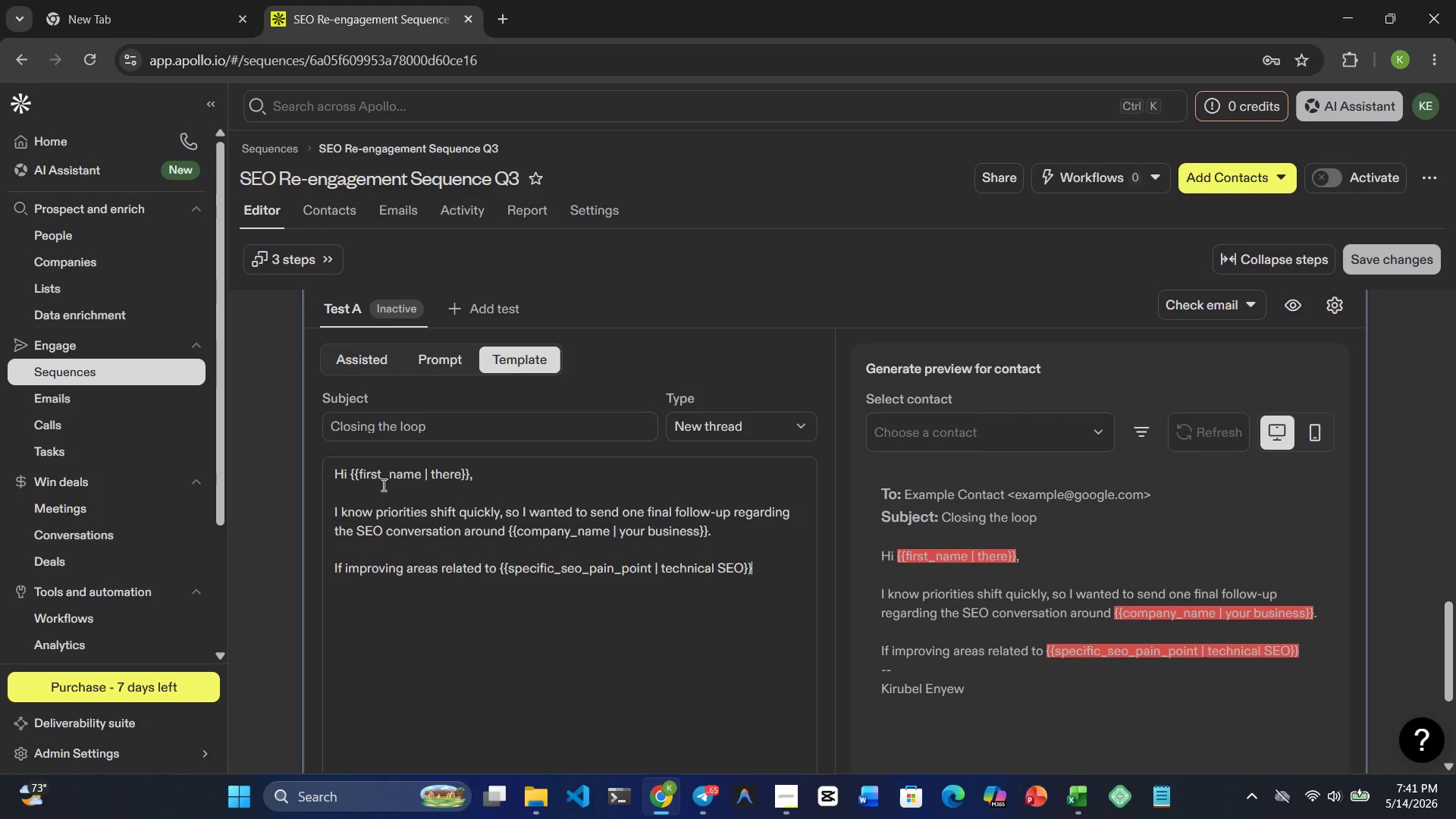 
key(ArrowRight)
 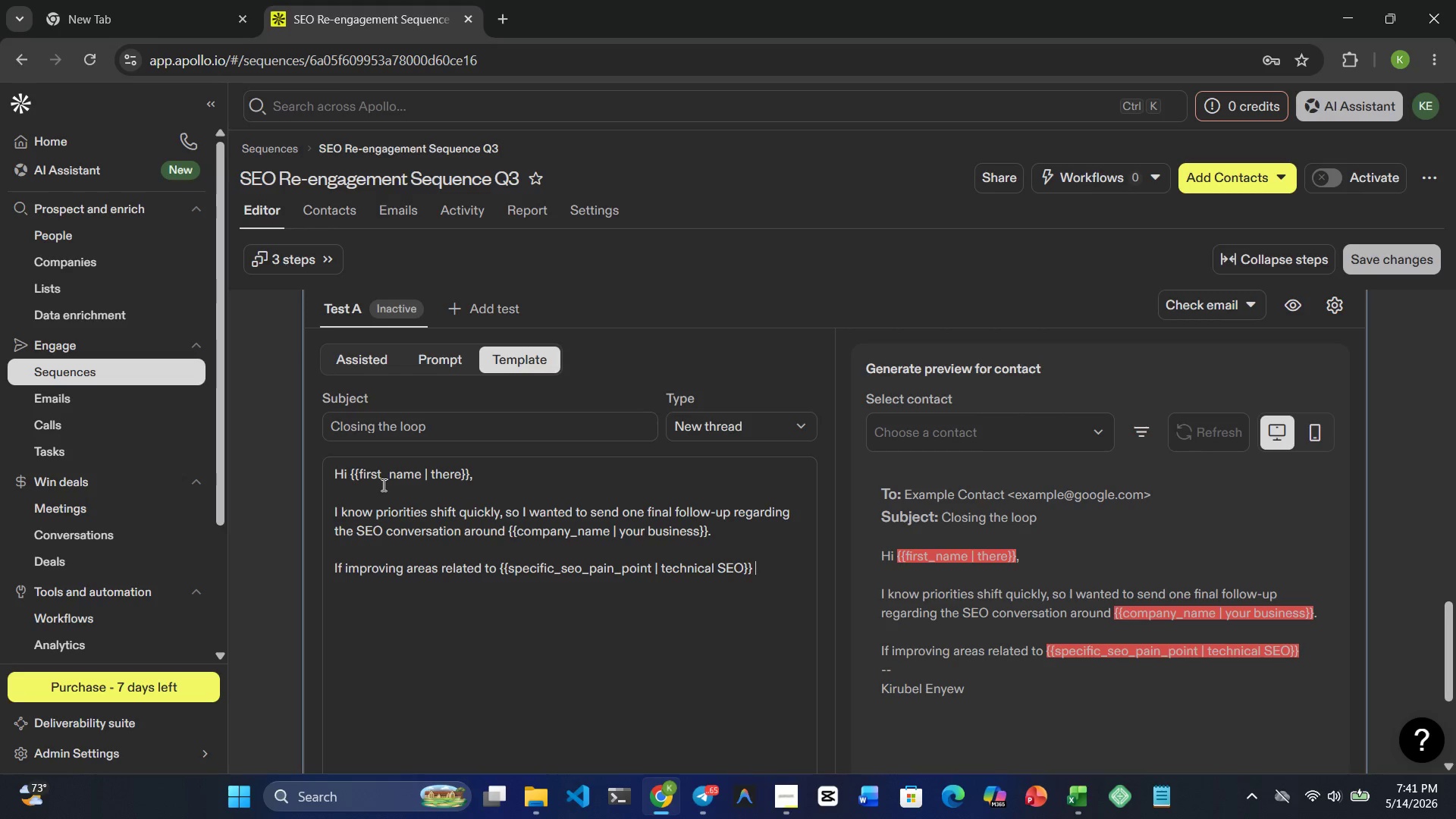 
type( becomes a focus again)
 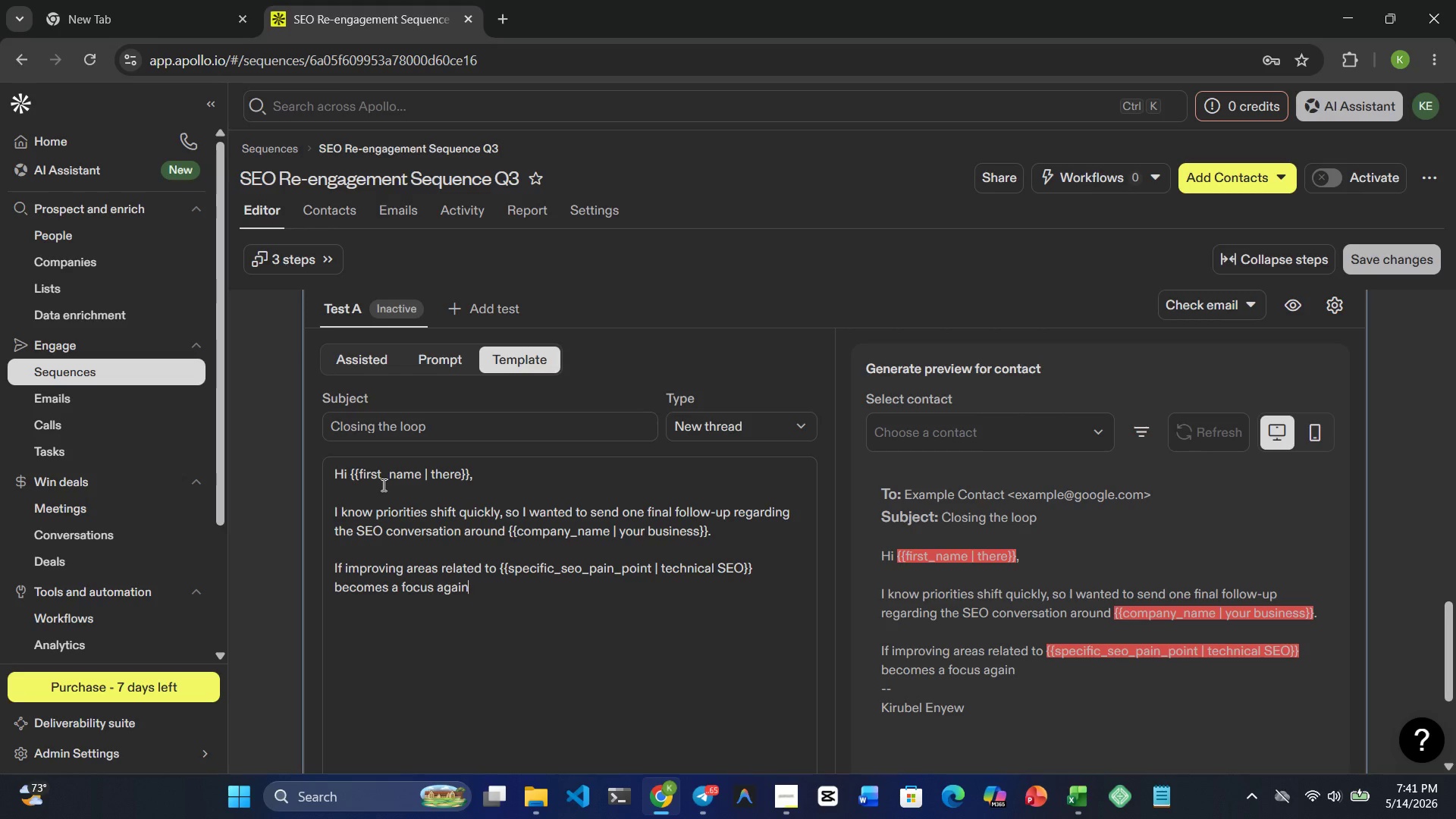 
type( later this year)
 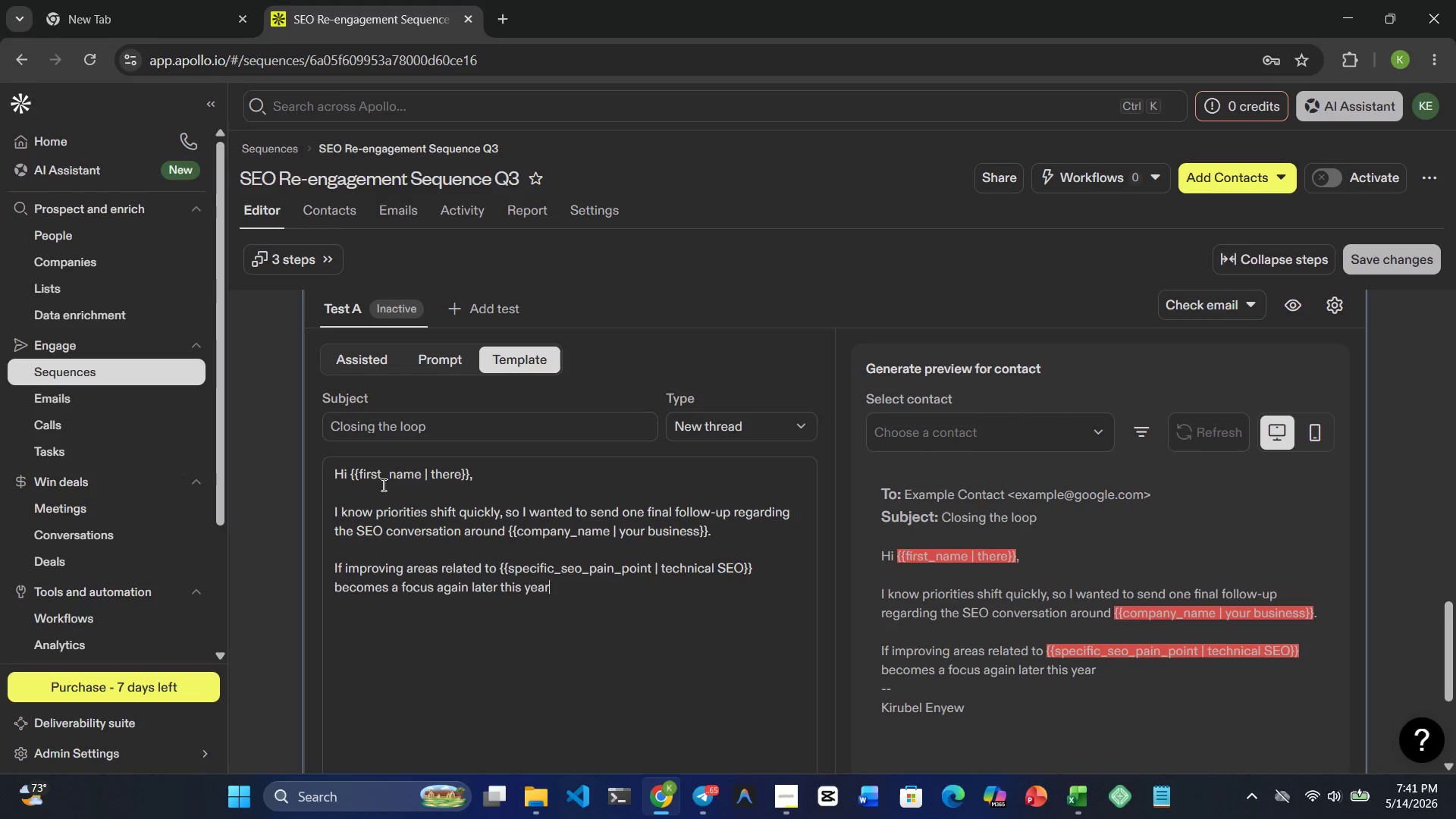 
type(, I'd be glad to )
 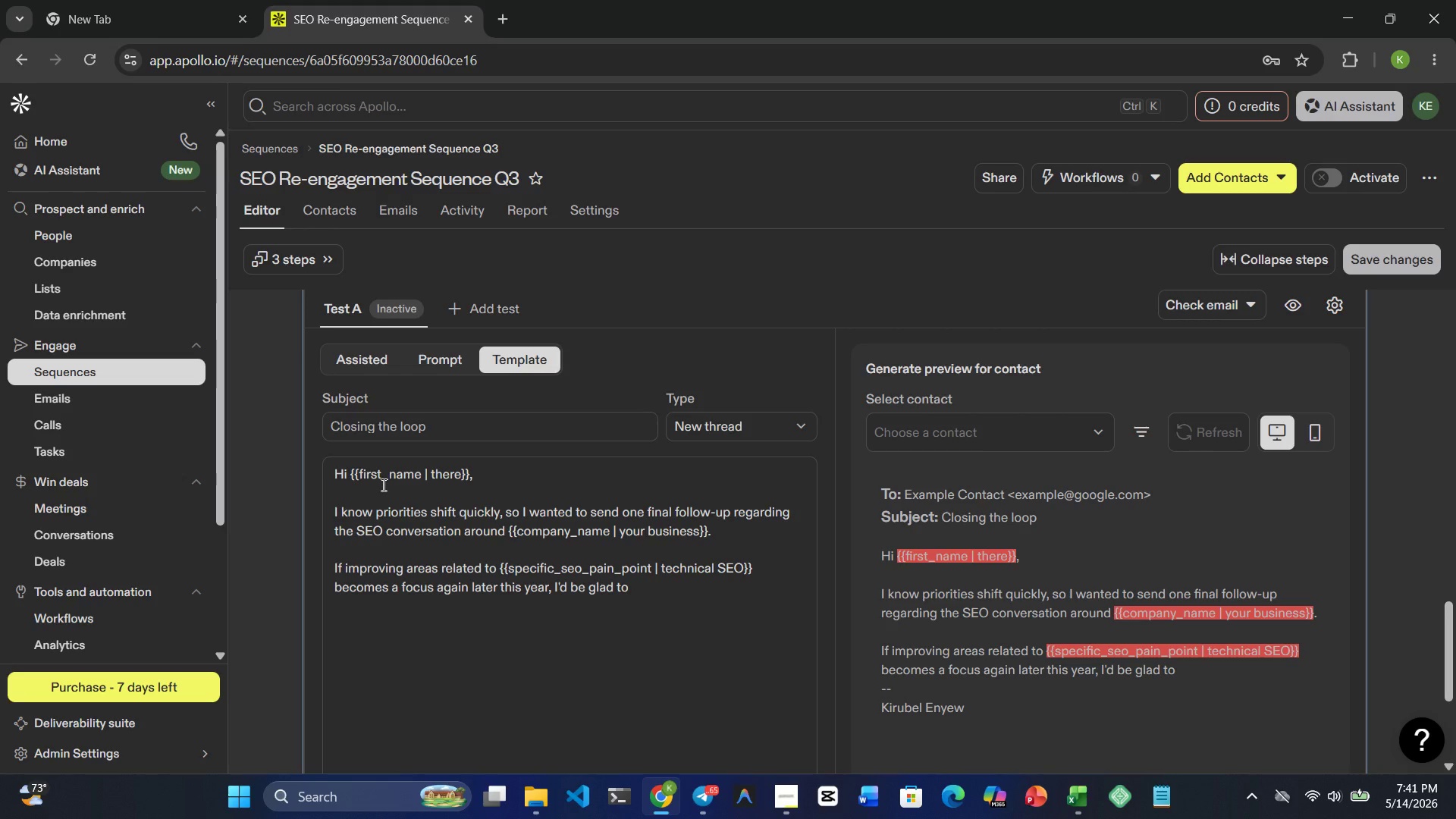 
wait(5.3)
 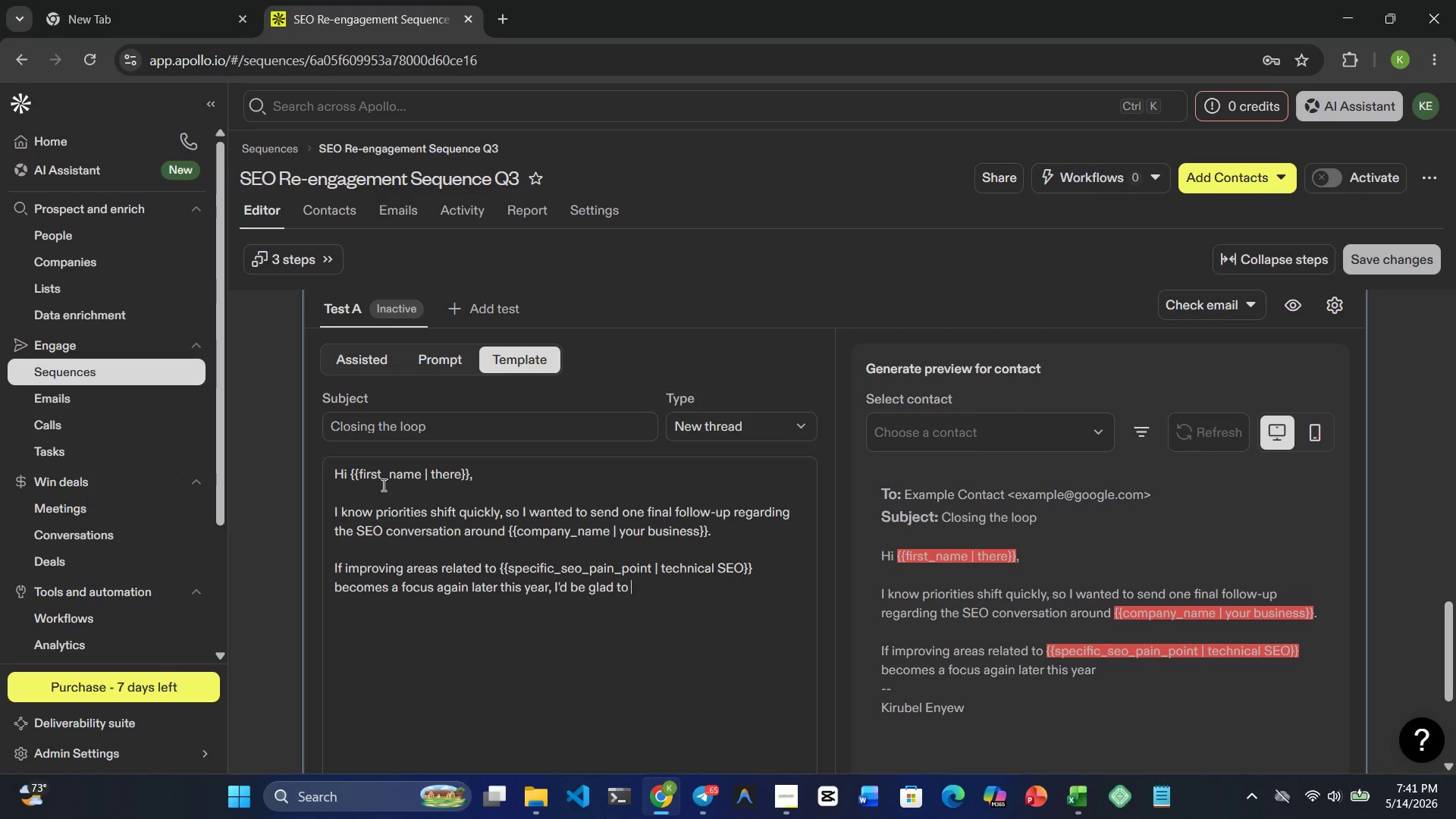 
type(reconnect and )
 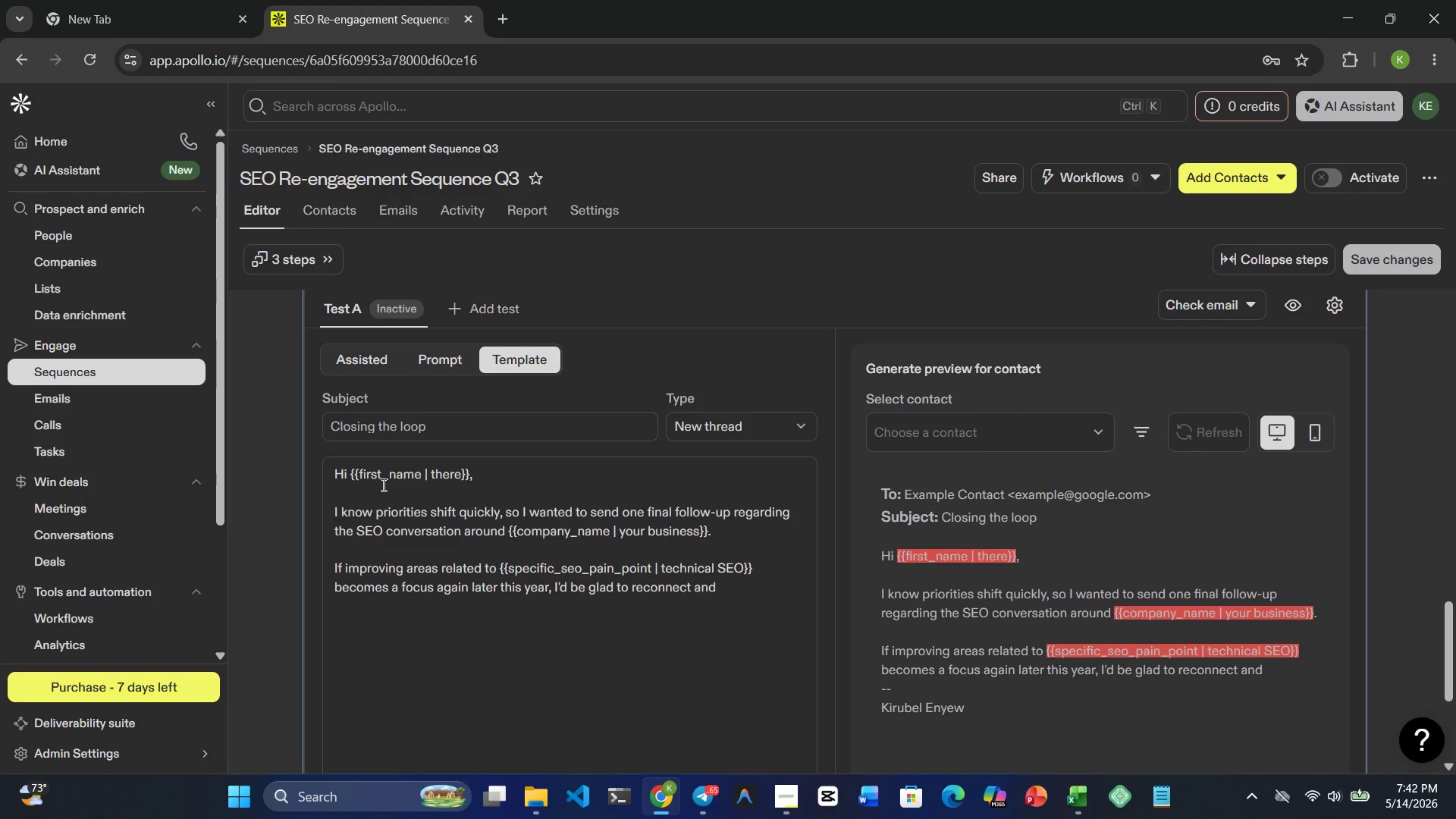 
type(help however I can.)
 